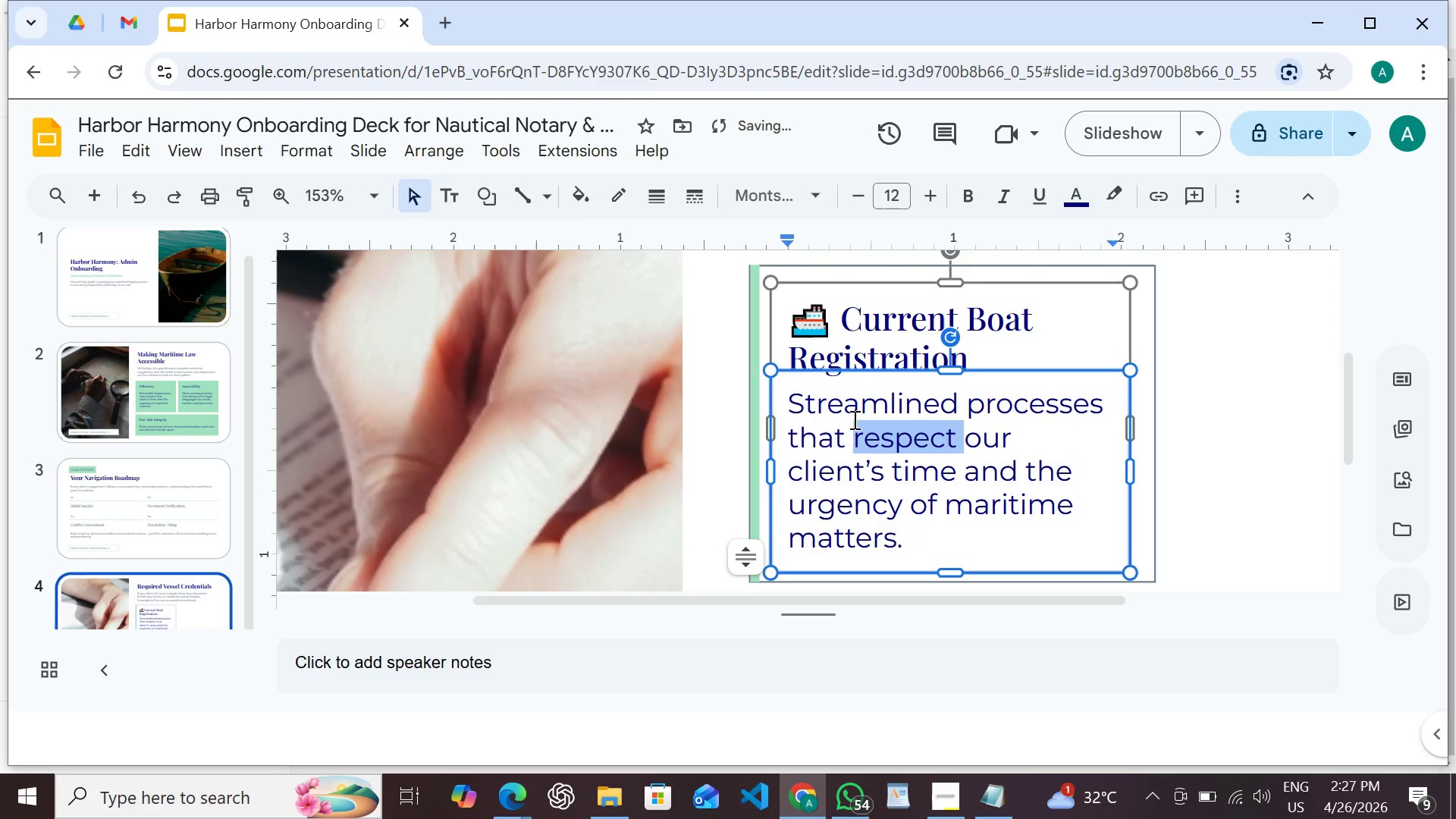 
triple_click([853, 419])
 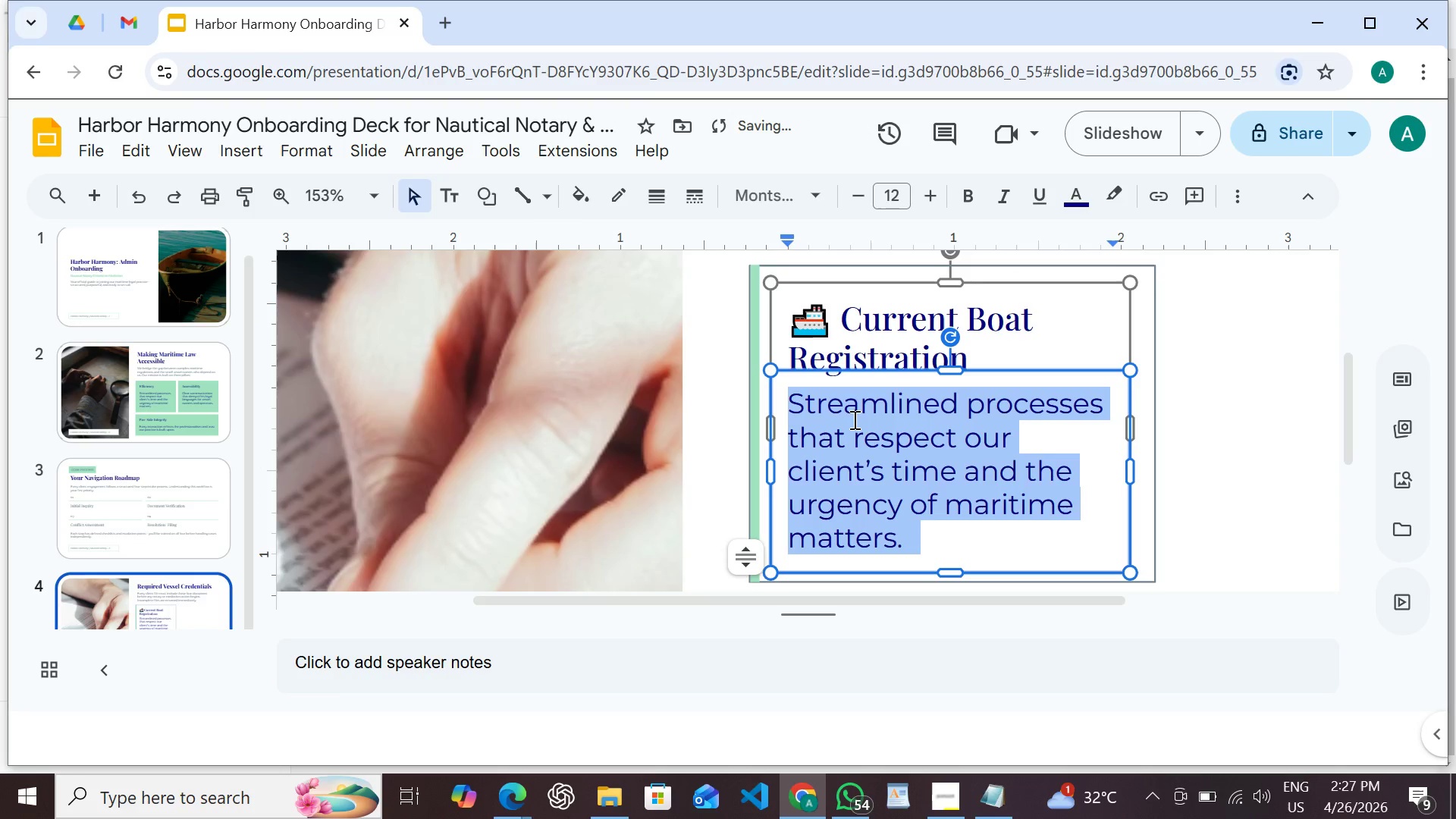 
triple_click([853, 419])
 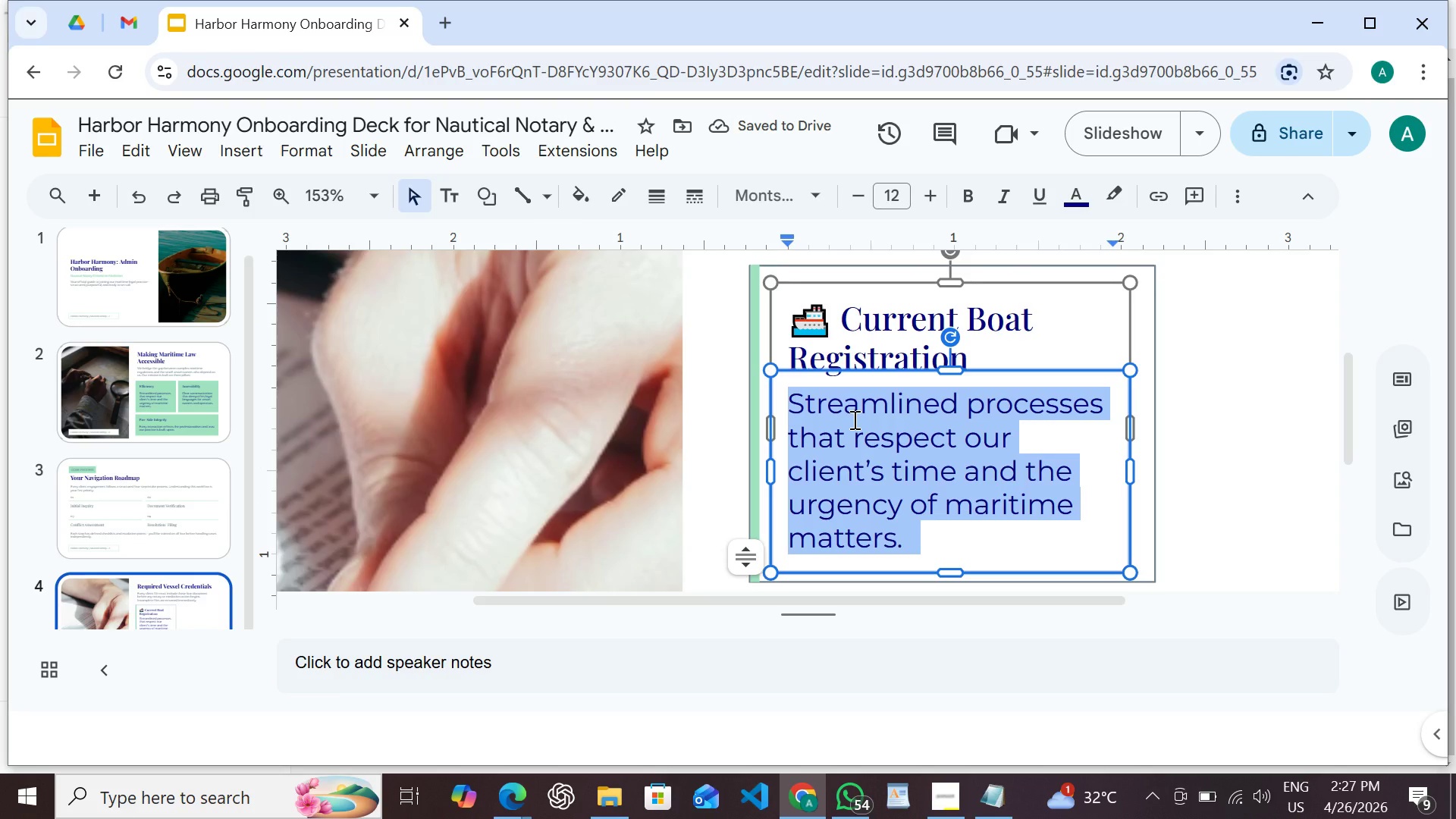 
type(State or USCG-issued, valid and unexpired.)
 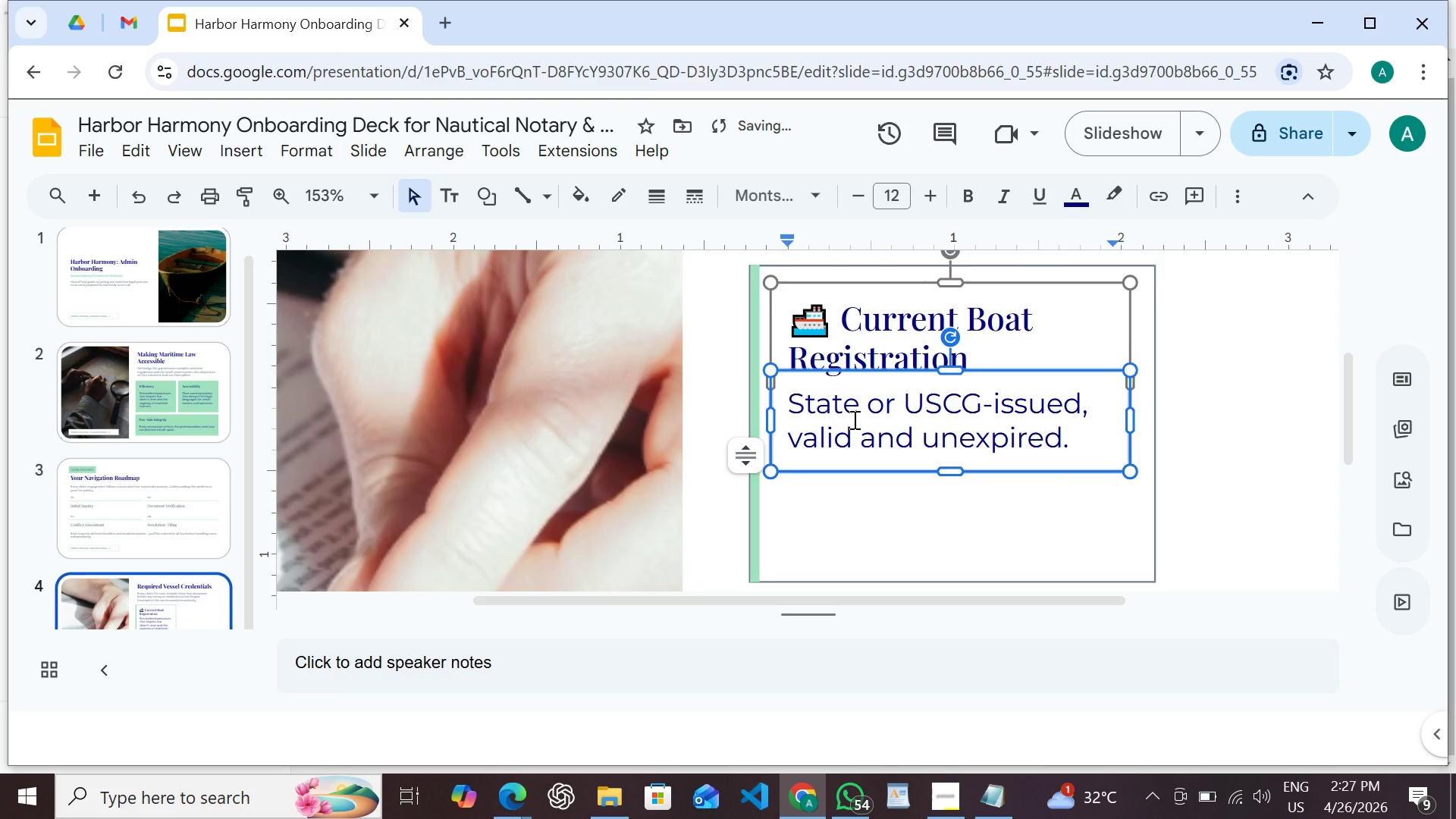 
wait(6.45)
 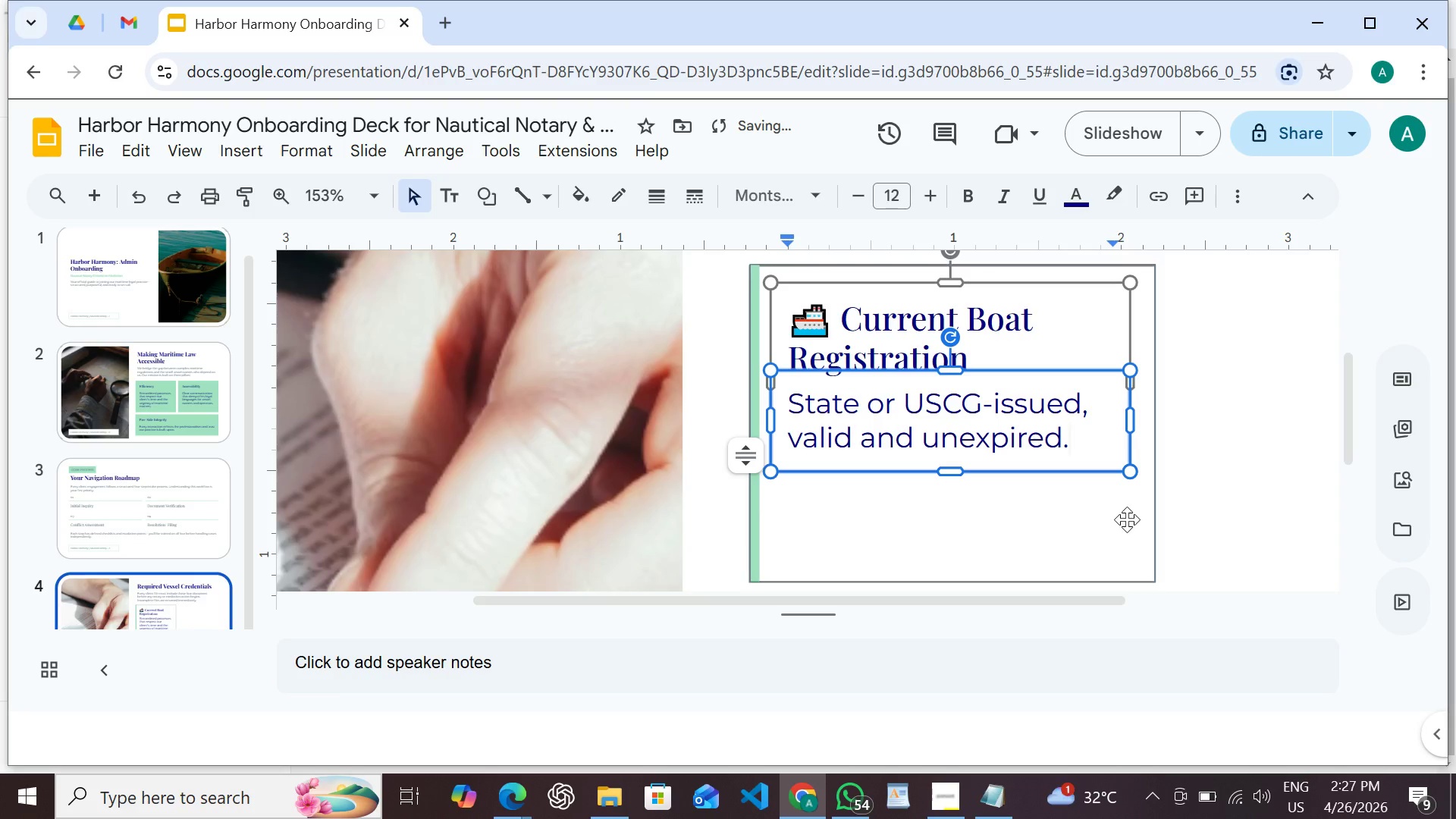 
left_click([892, 377])
 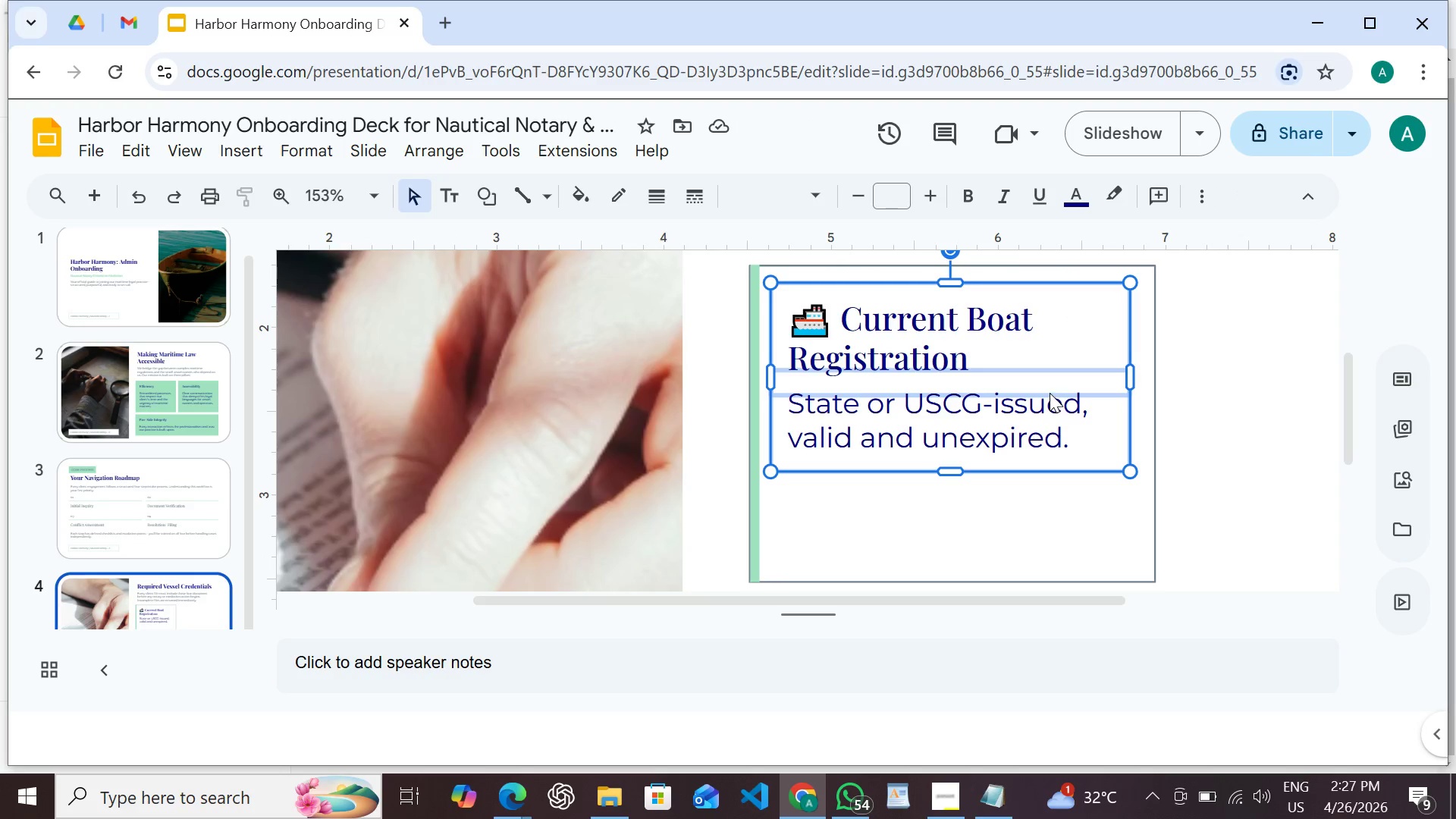 
key(Shift+ArrowDown)
 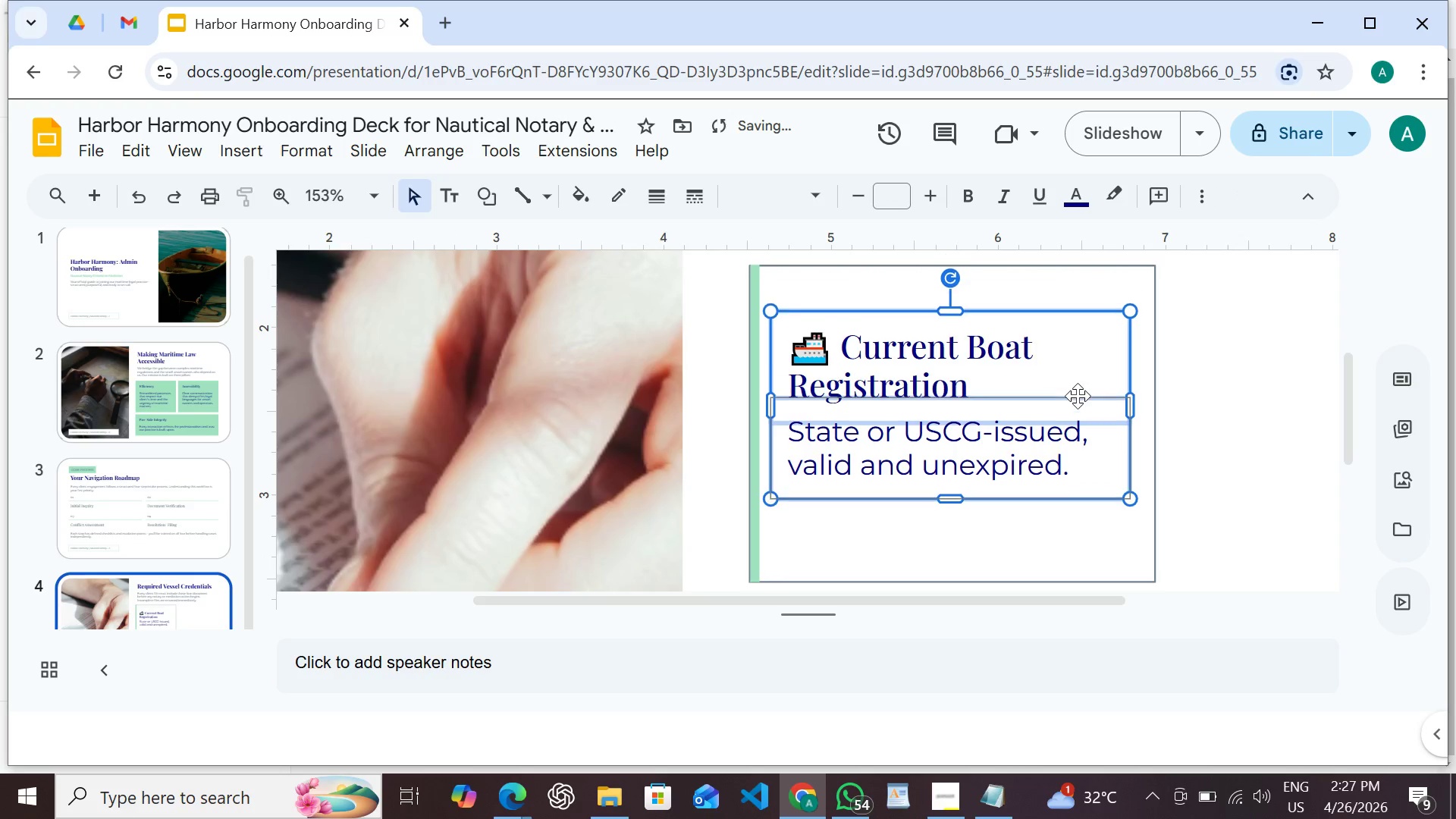 
key(Shift+ArrowDown)
 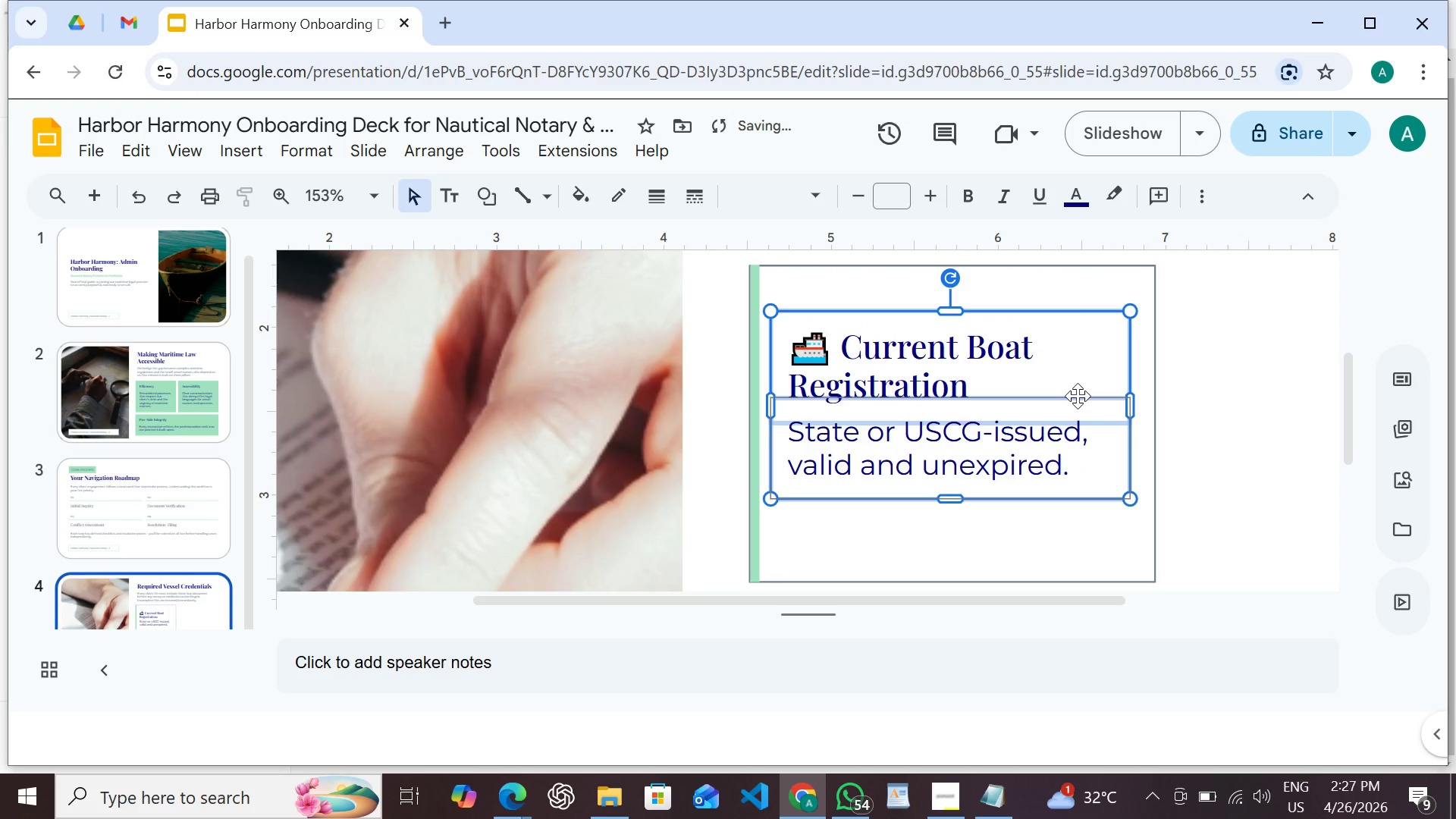 
key(Shift+ArrowUp)
 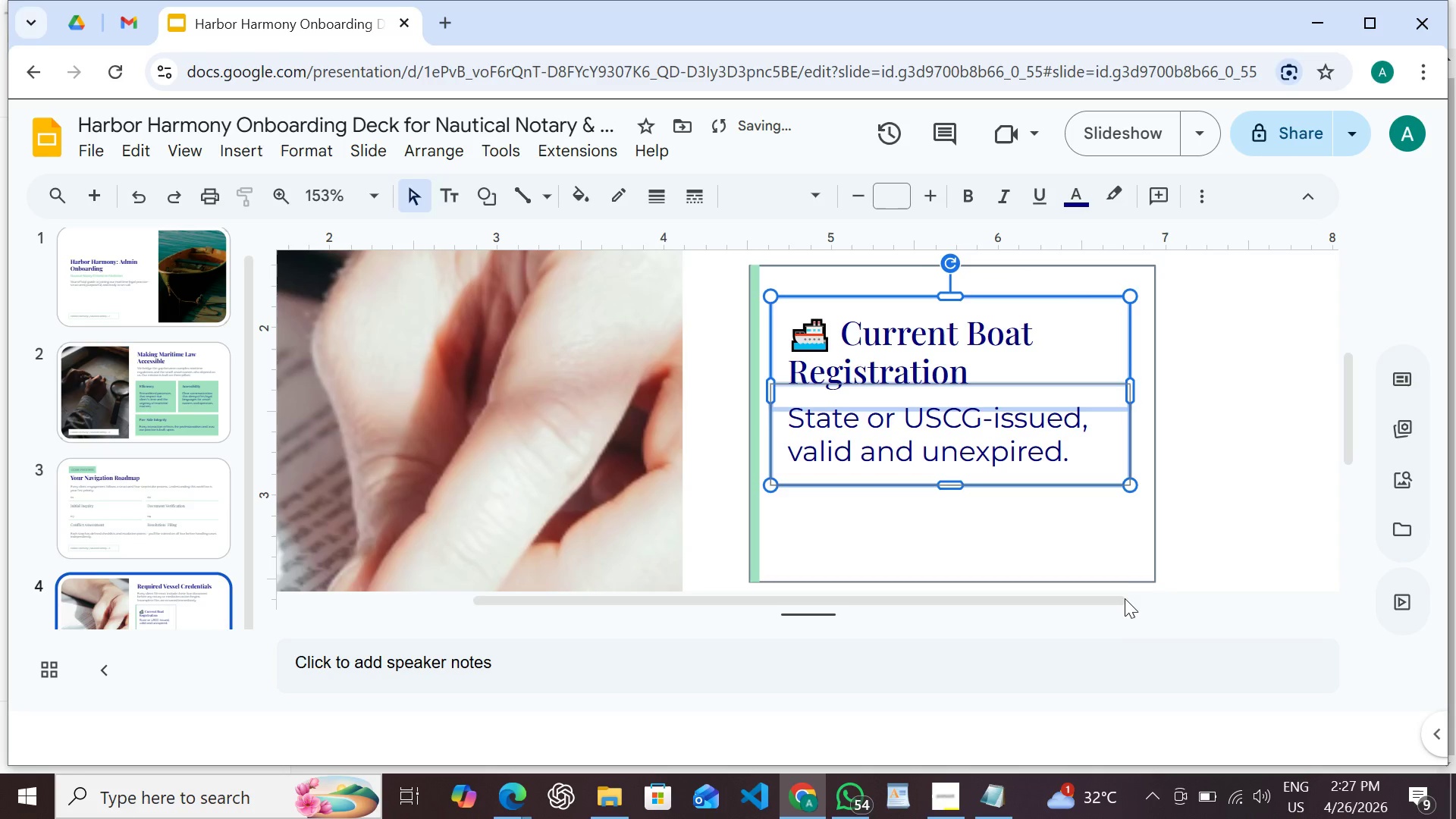 
left_click([1131, 582])
 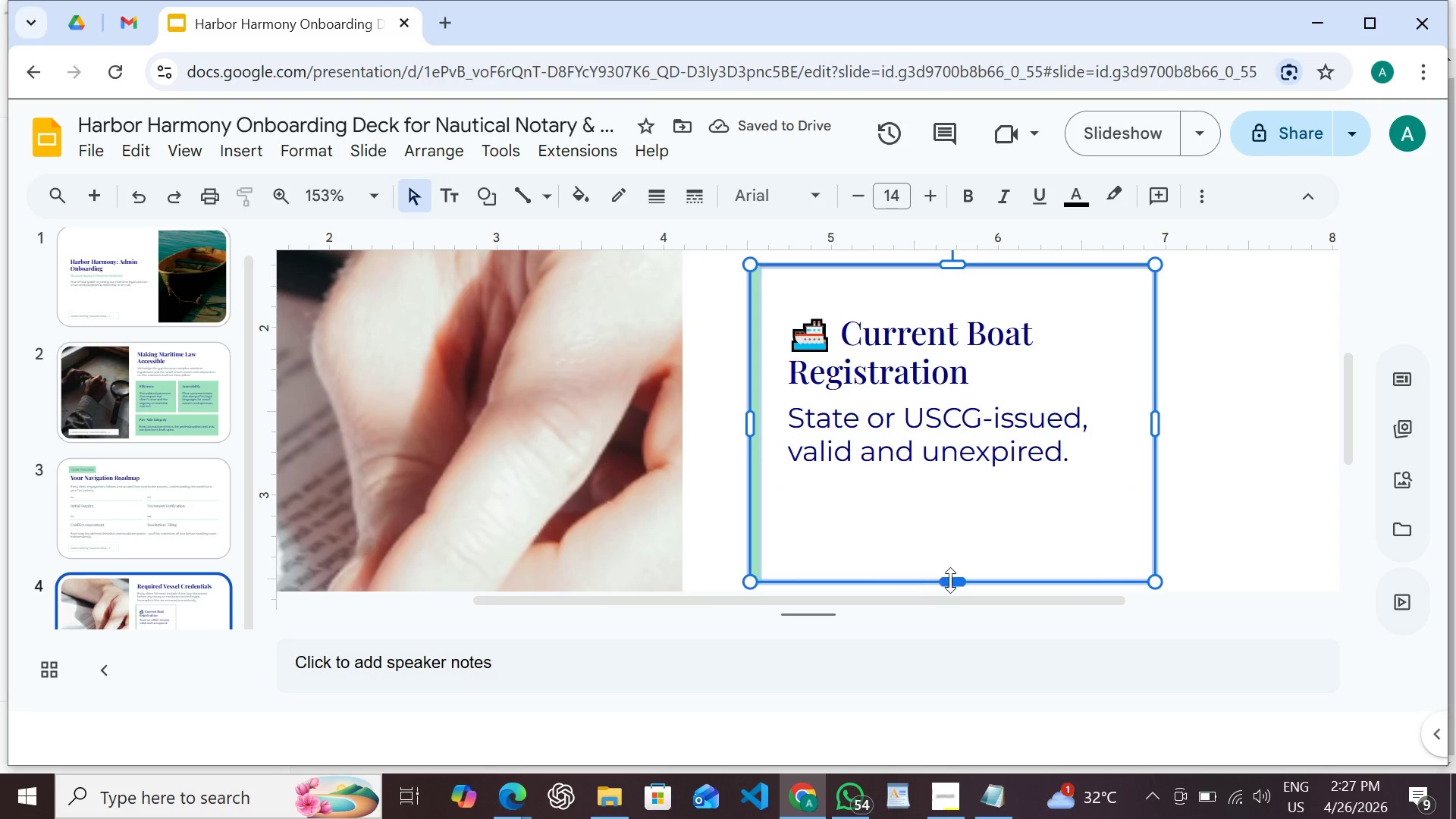 
left_click_drag(start_coordinate=[953, 581], to_coordinate=[962, 529])
 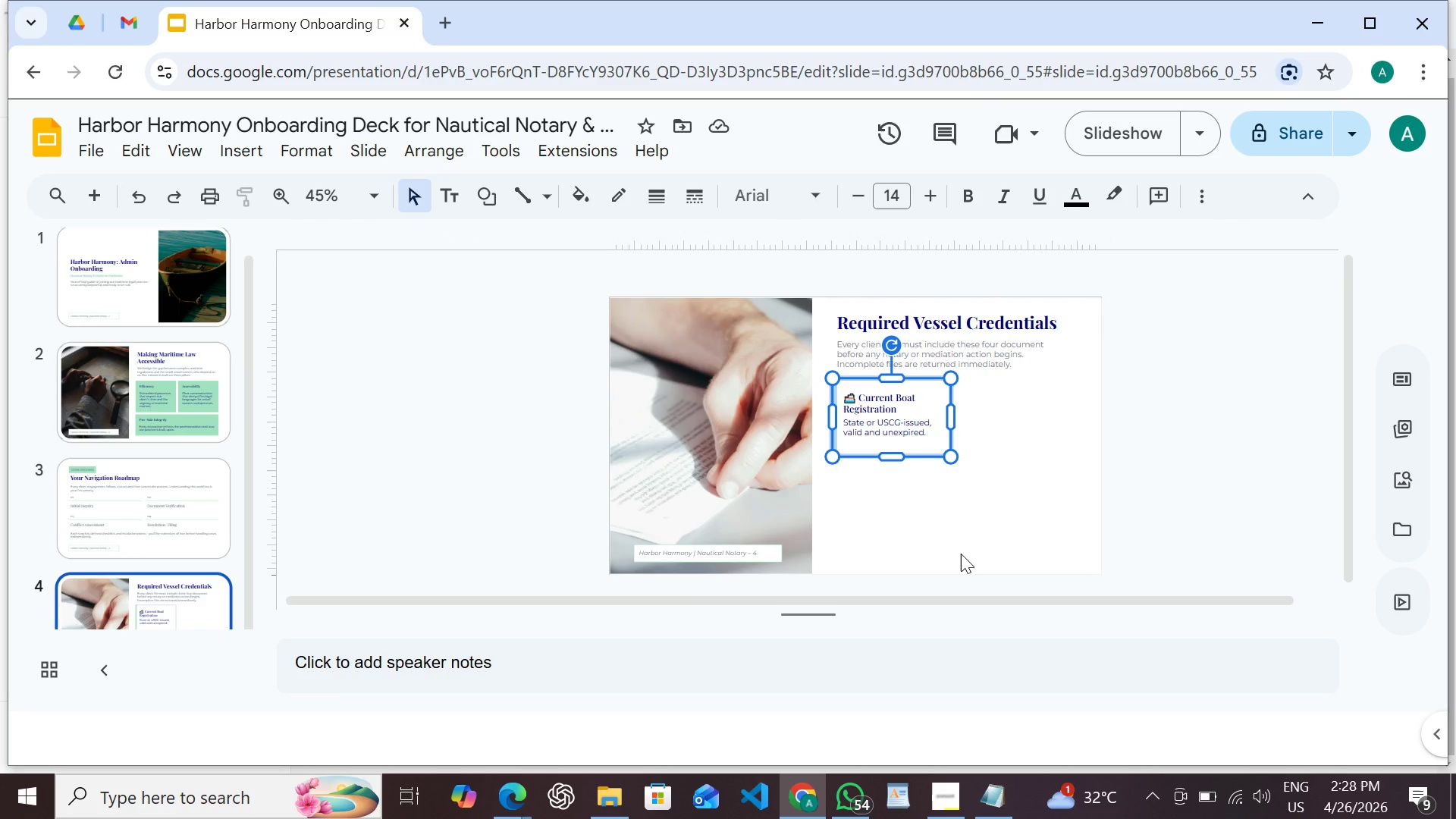 
wait(19.0)
 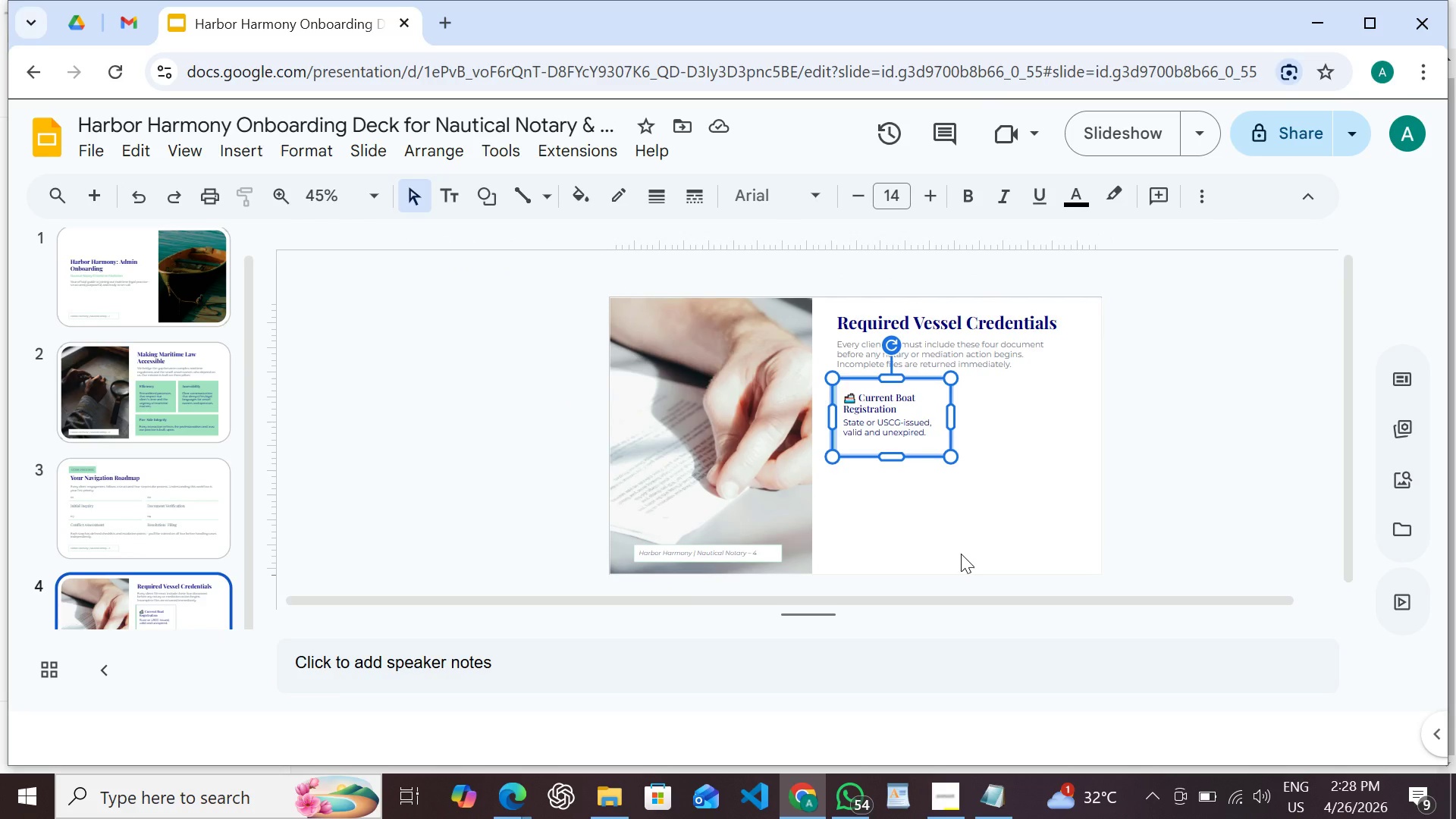 
key(Control+D)
 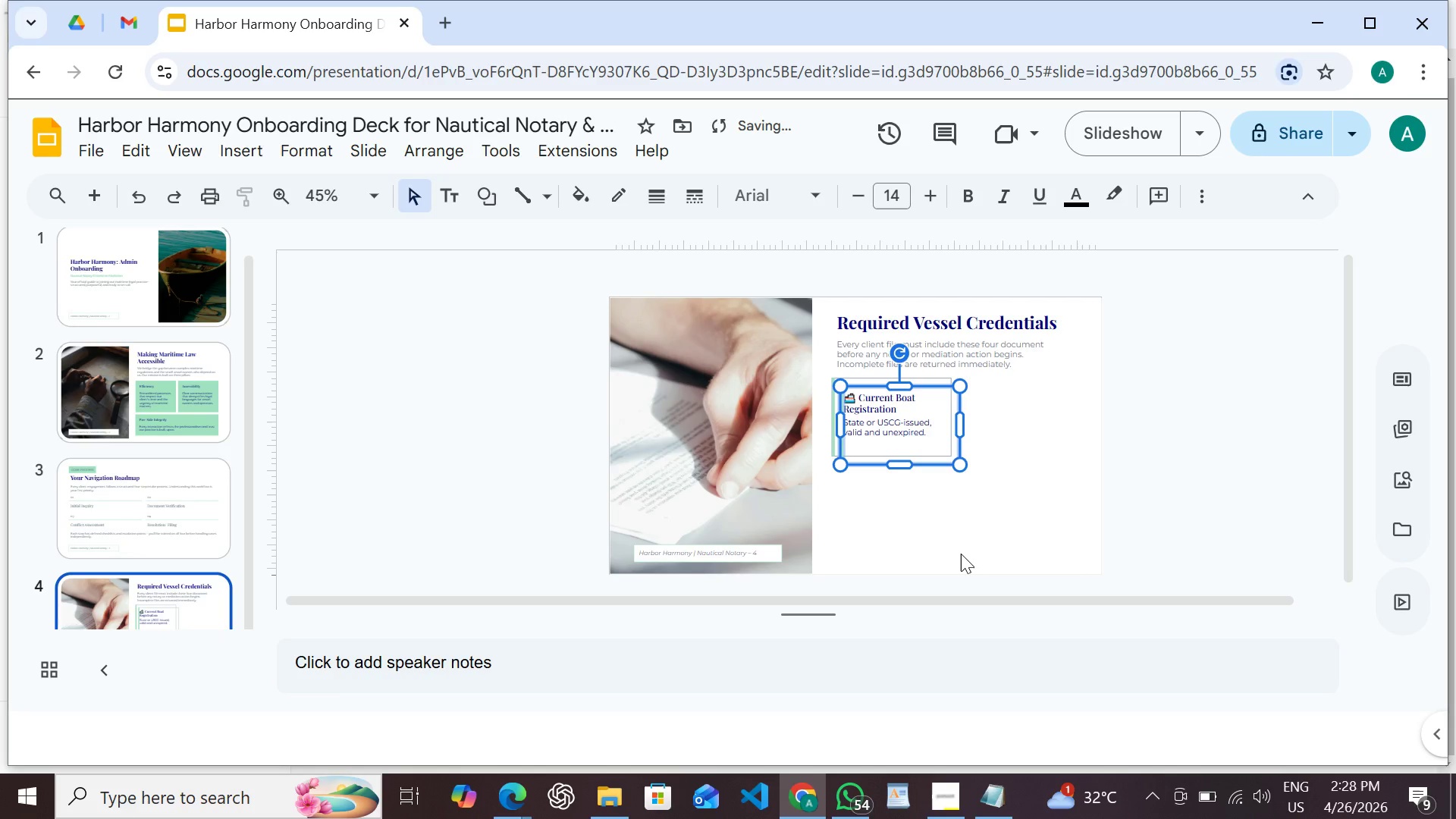 
key(Control+Z)
 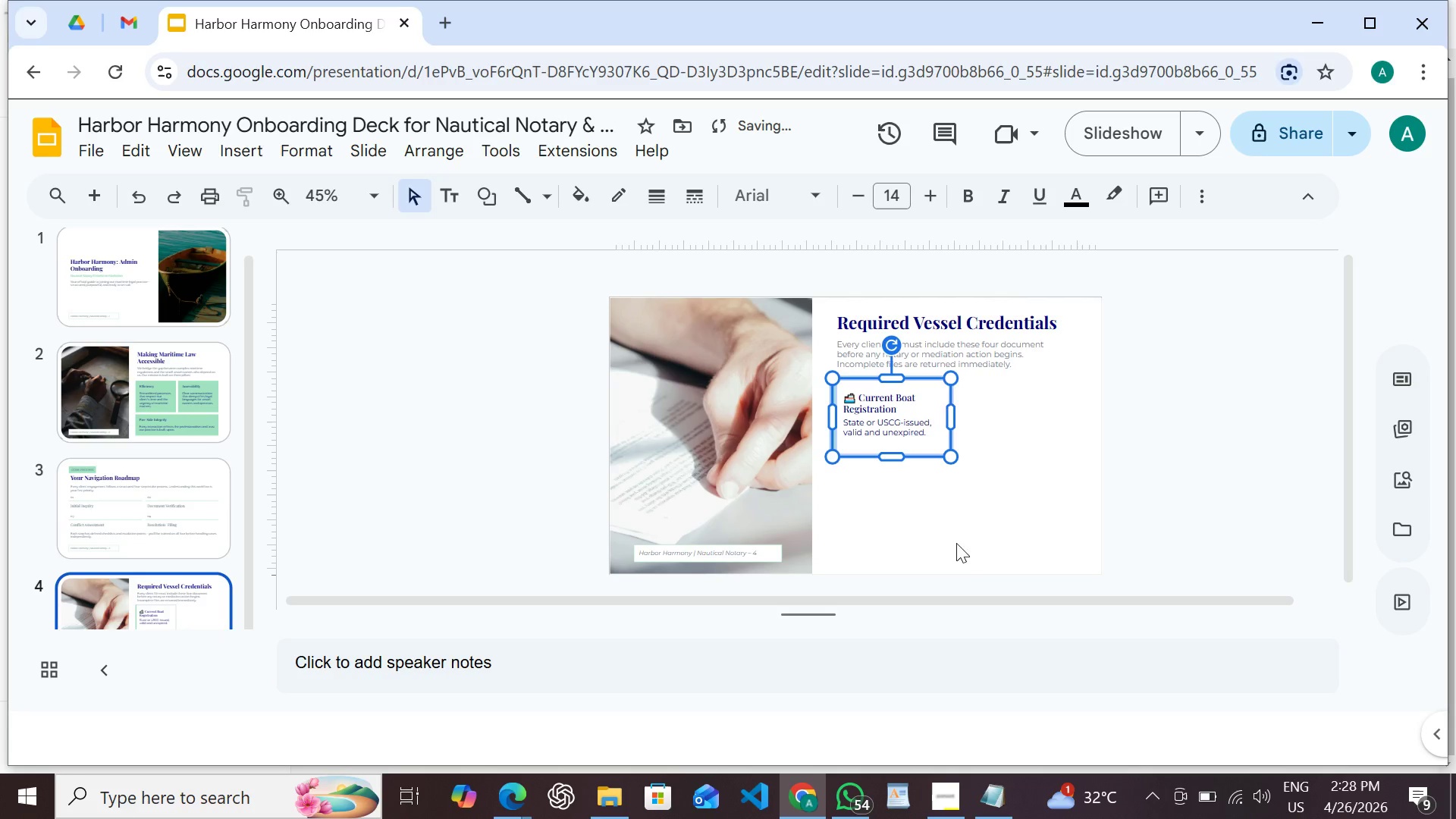 
hold_key(key=ShiftLeft, duration=1.26)
left_click([890, 411])
 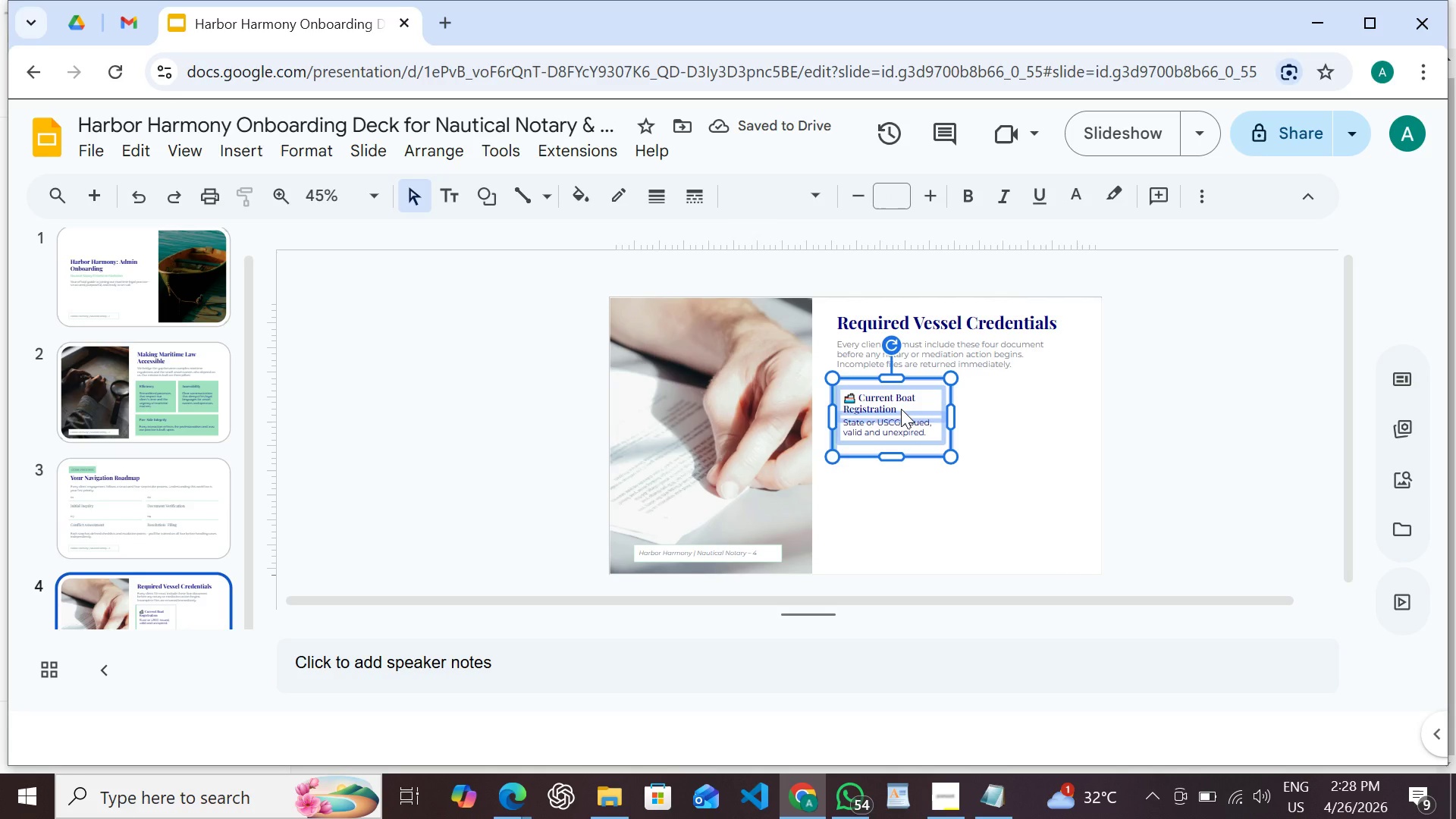 
key(Control+D)
 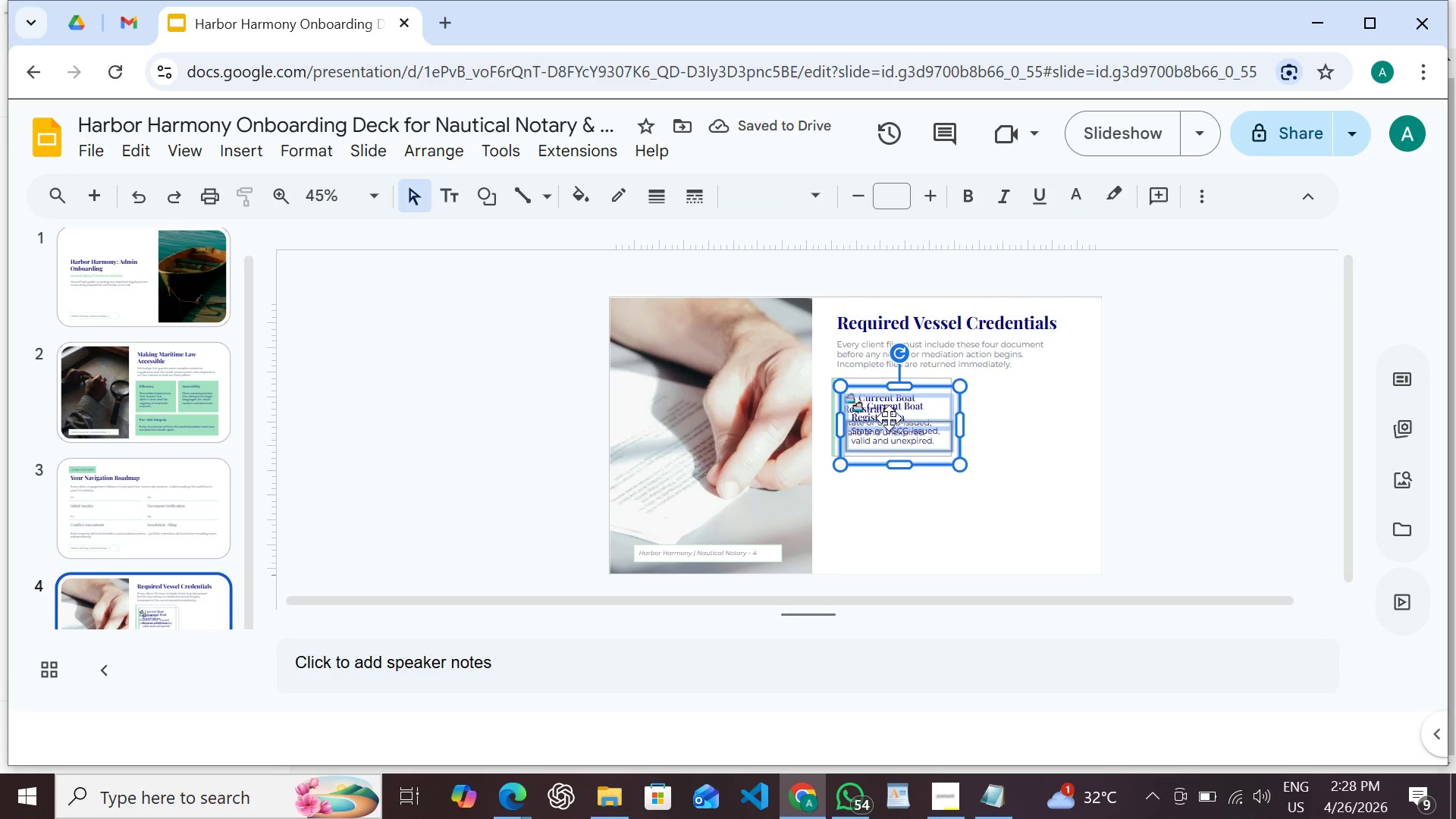 
left_click_drag(start_coordinate=[889, 419], to_coordinate=[1012, 410])
 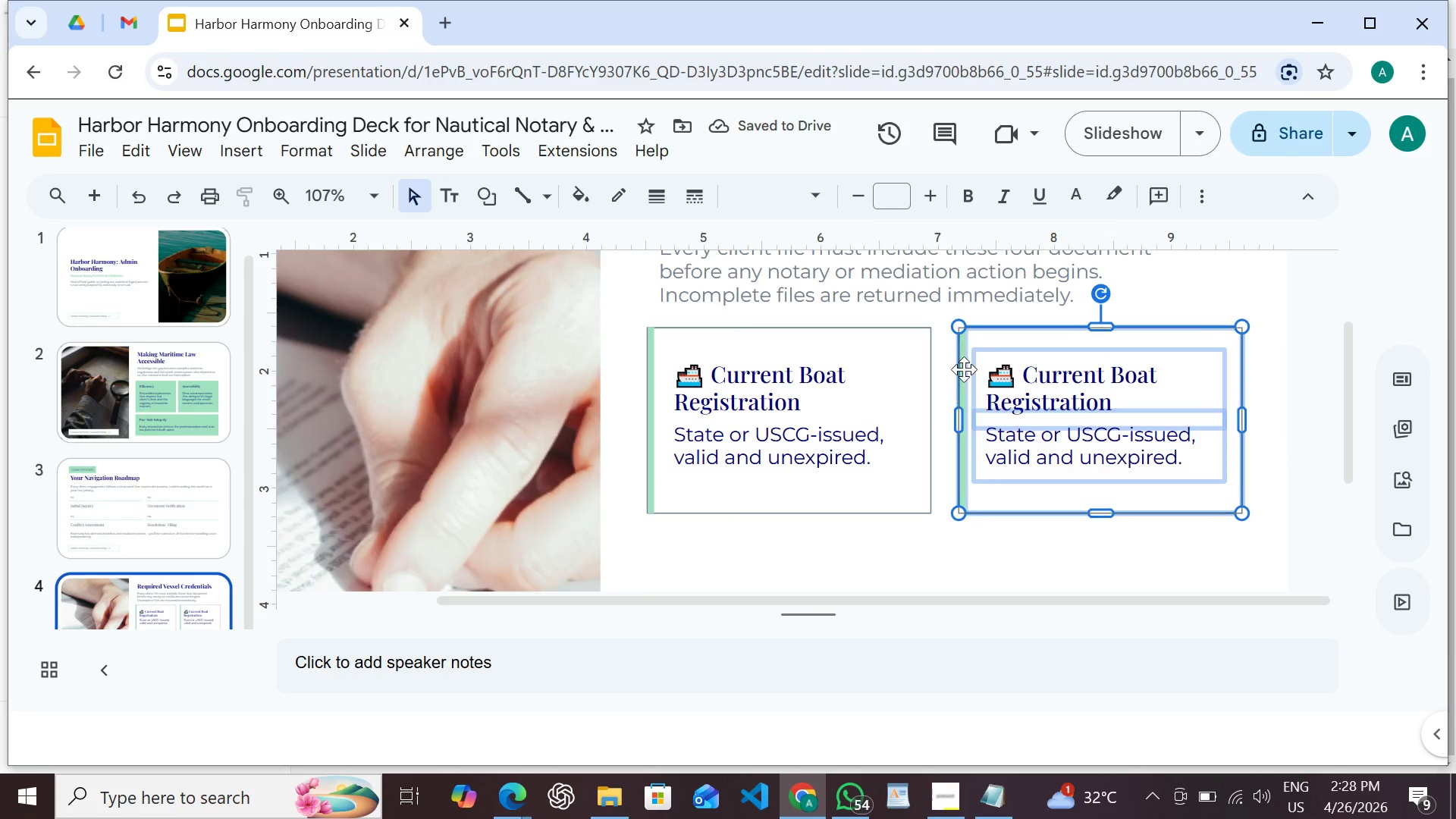 
wait(5.28)
 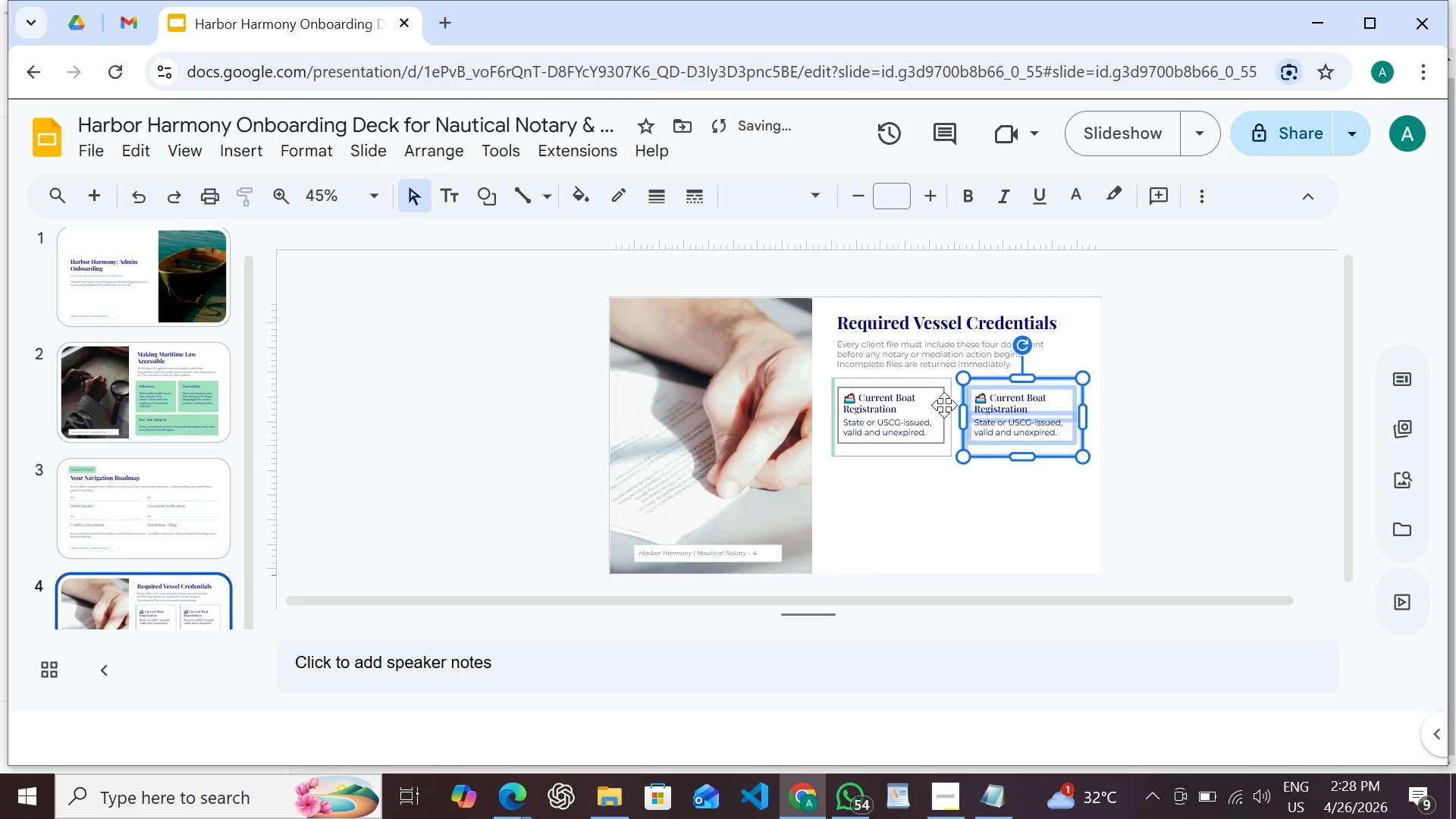 
left_click_drag(start_coordinate=[1027, 410], to_coordinate=[1012, 407])
 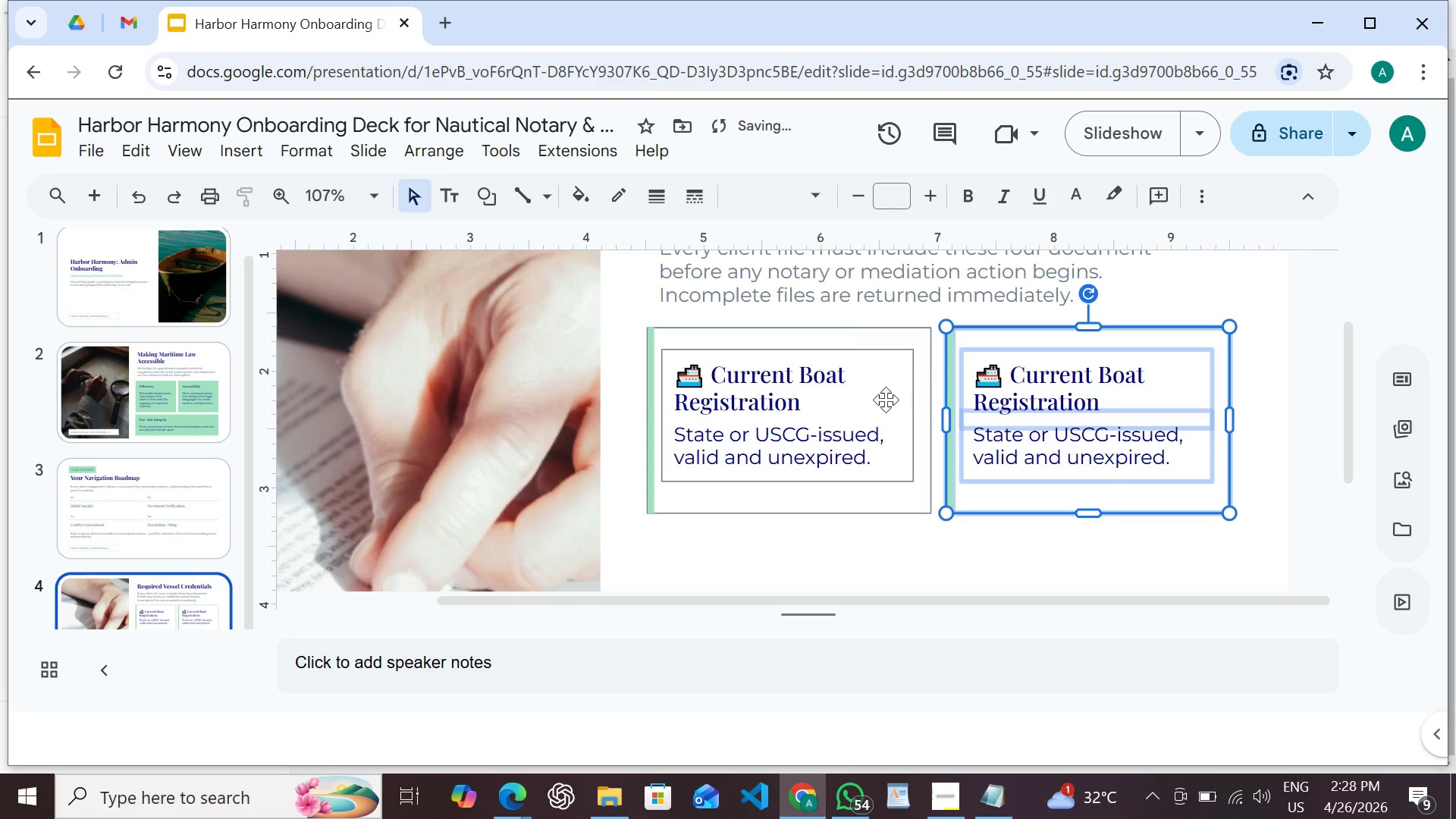 
hold_key(key=ShiftLeft, duration=1.52)
left_click([886, 399])
 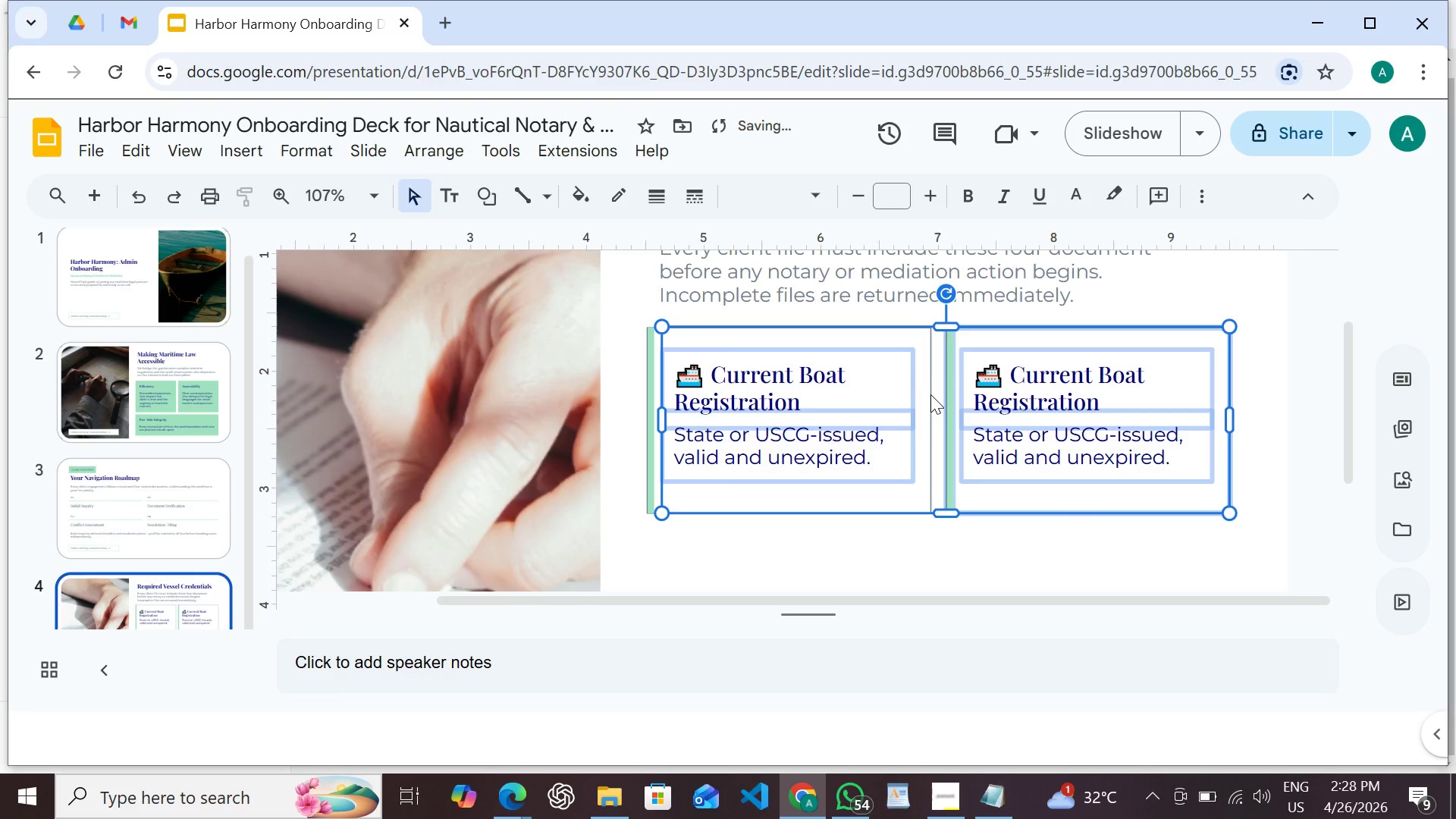 
left_click([930, 394])
 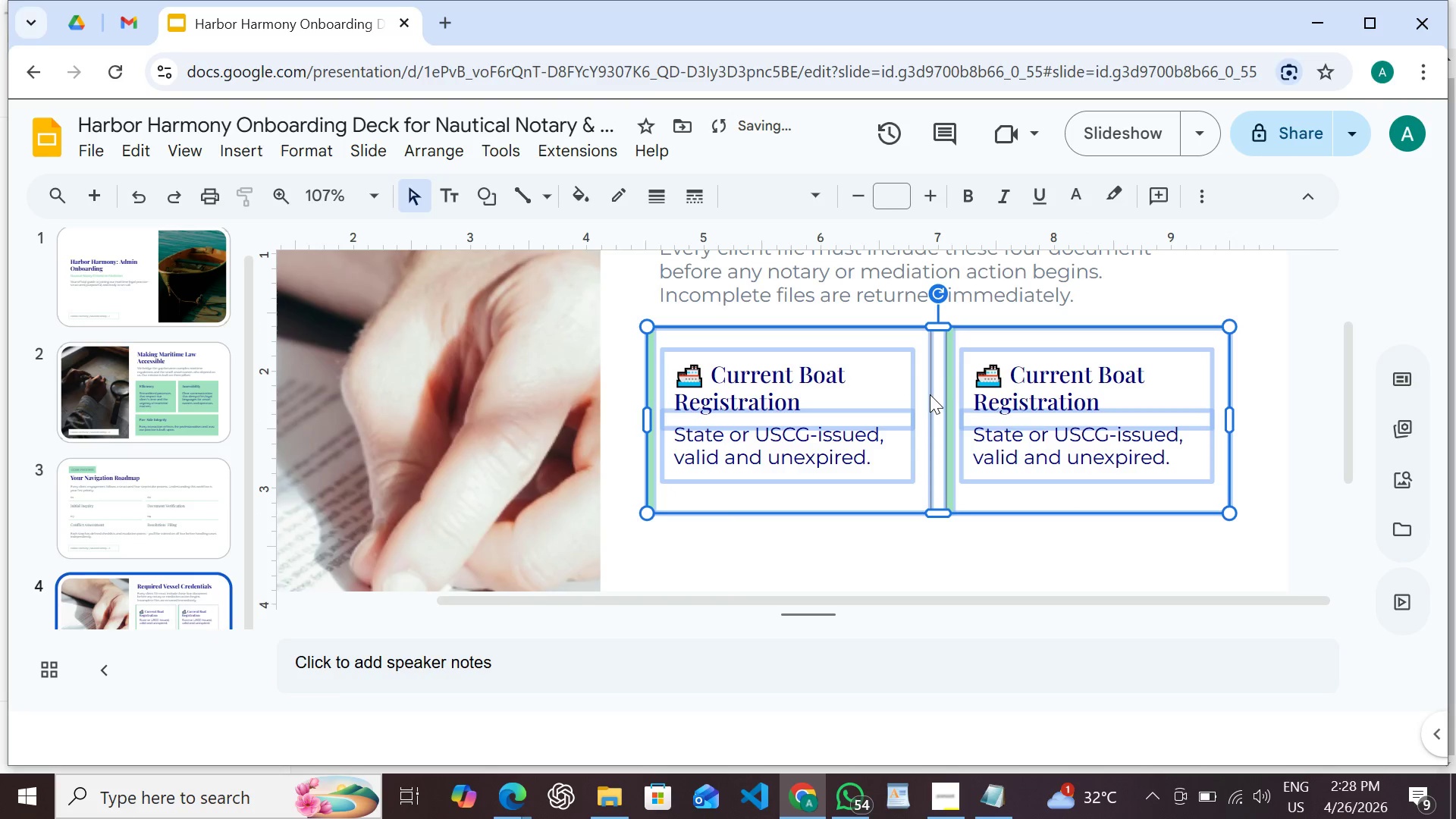 
hold_key(key=ShiftLeft, duration=1.0)
 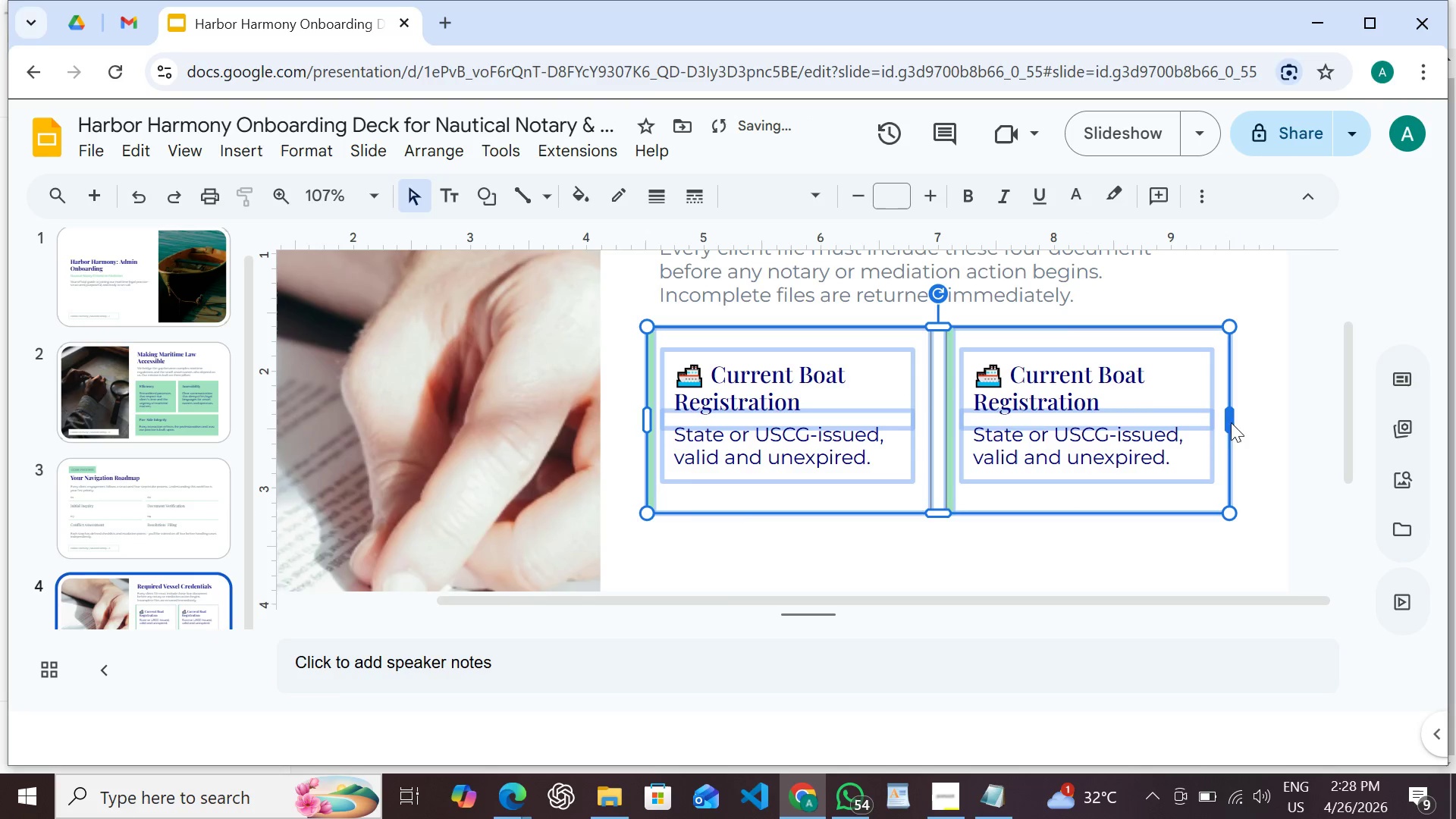 
double_click([1253, 416])
 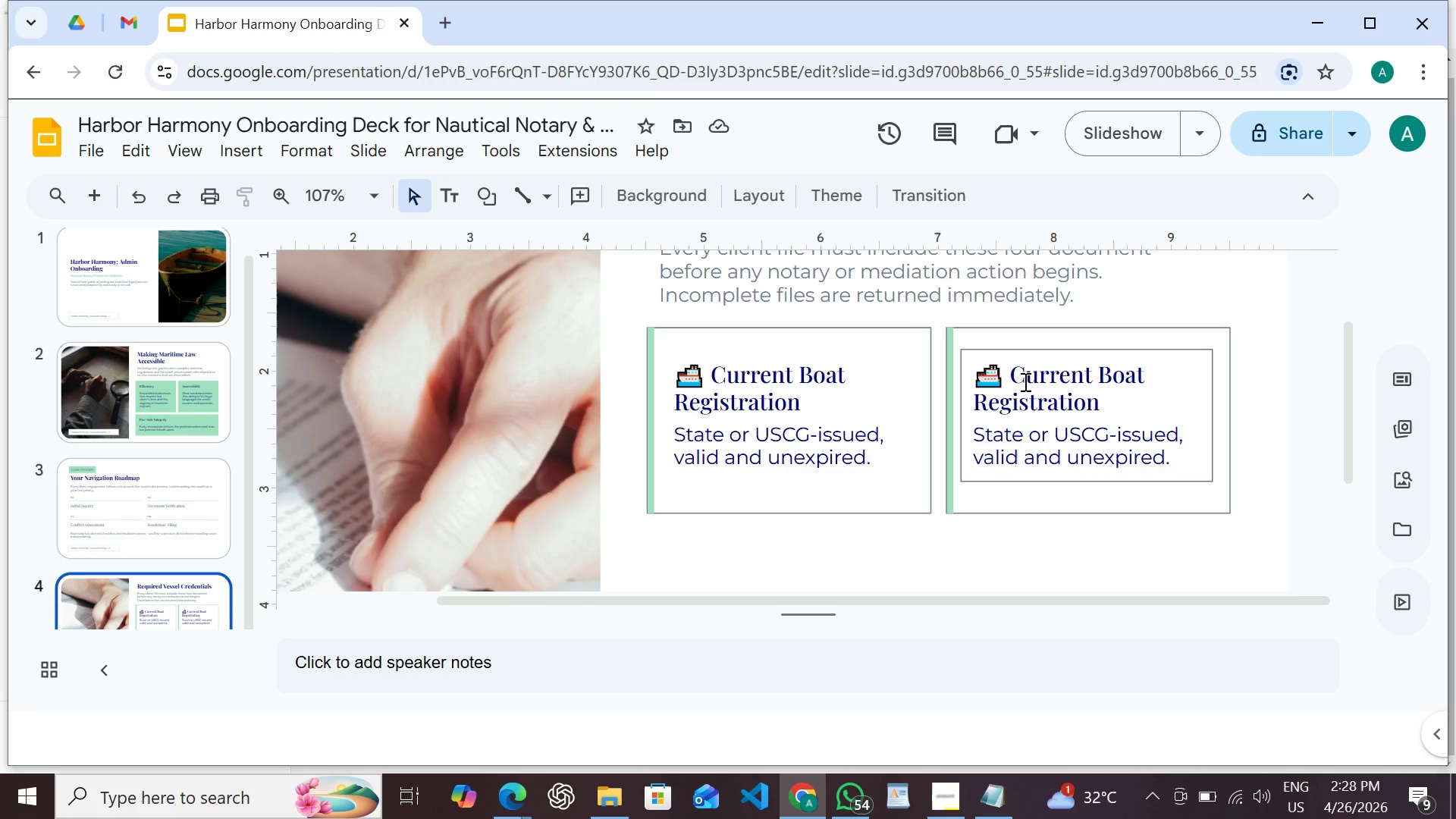 
wait(6.98)
 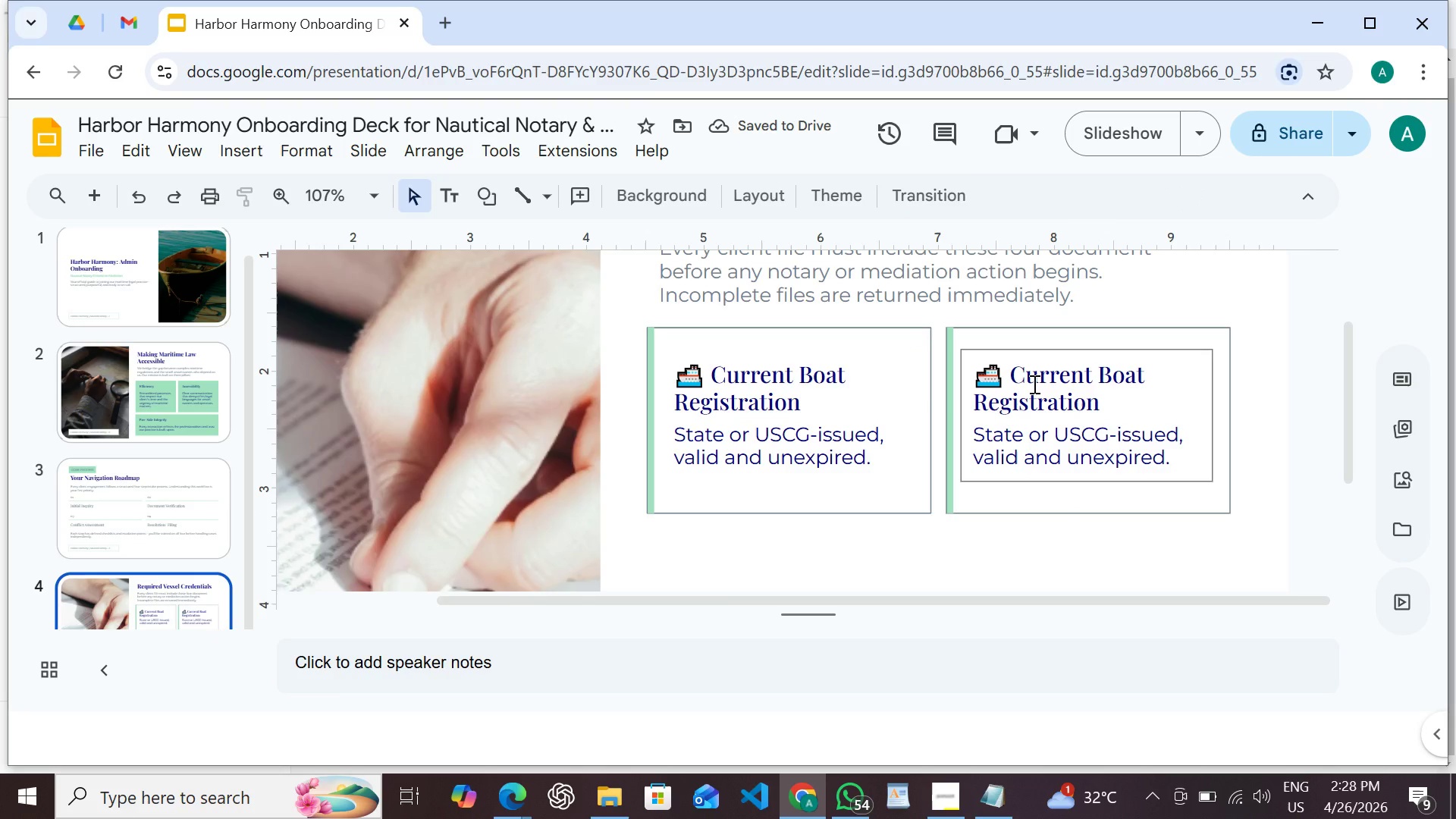 
double_click([992, 378])
 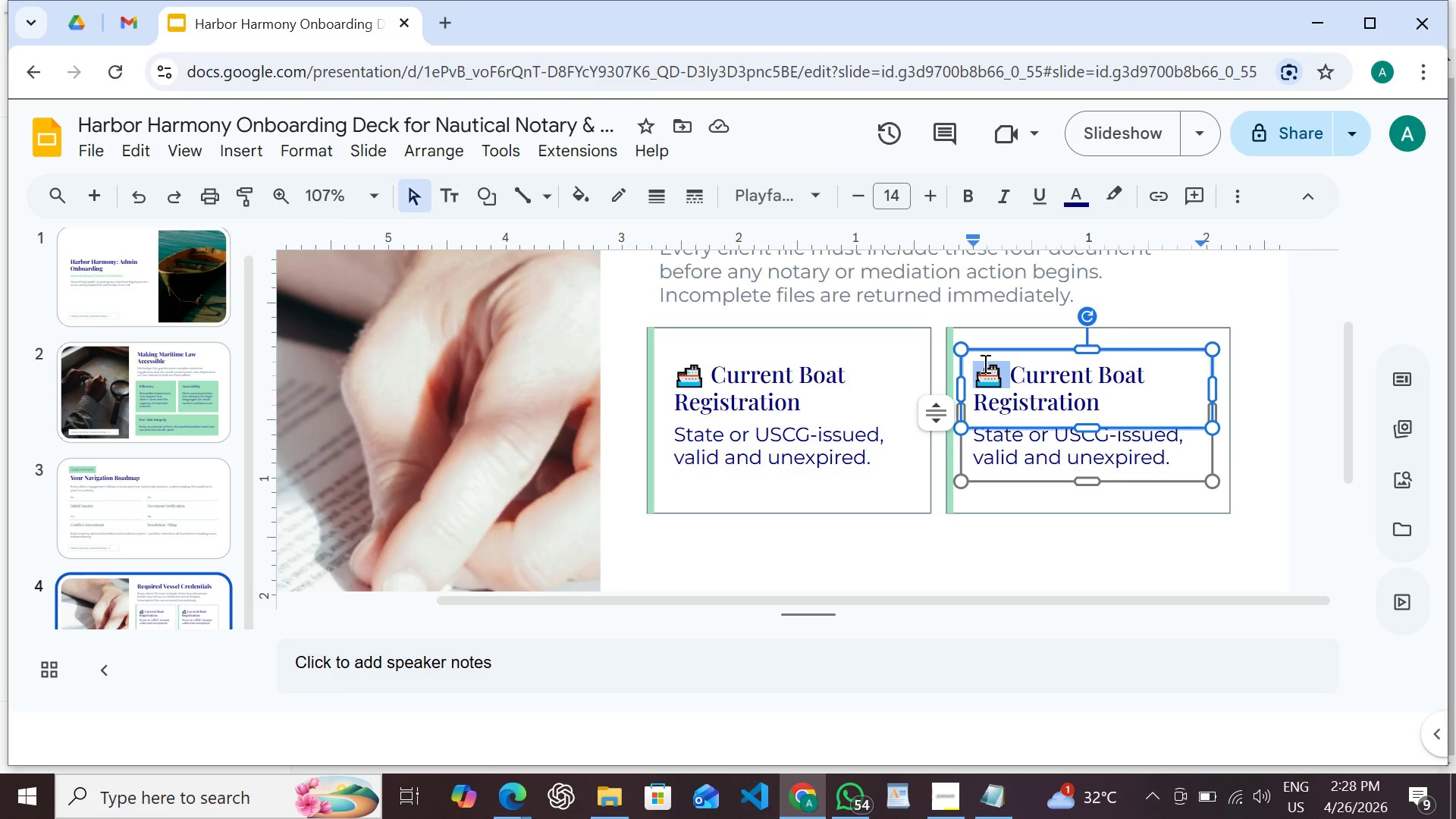 
key(Meta+MetaLeft)
 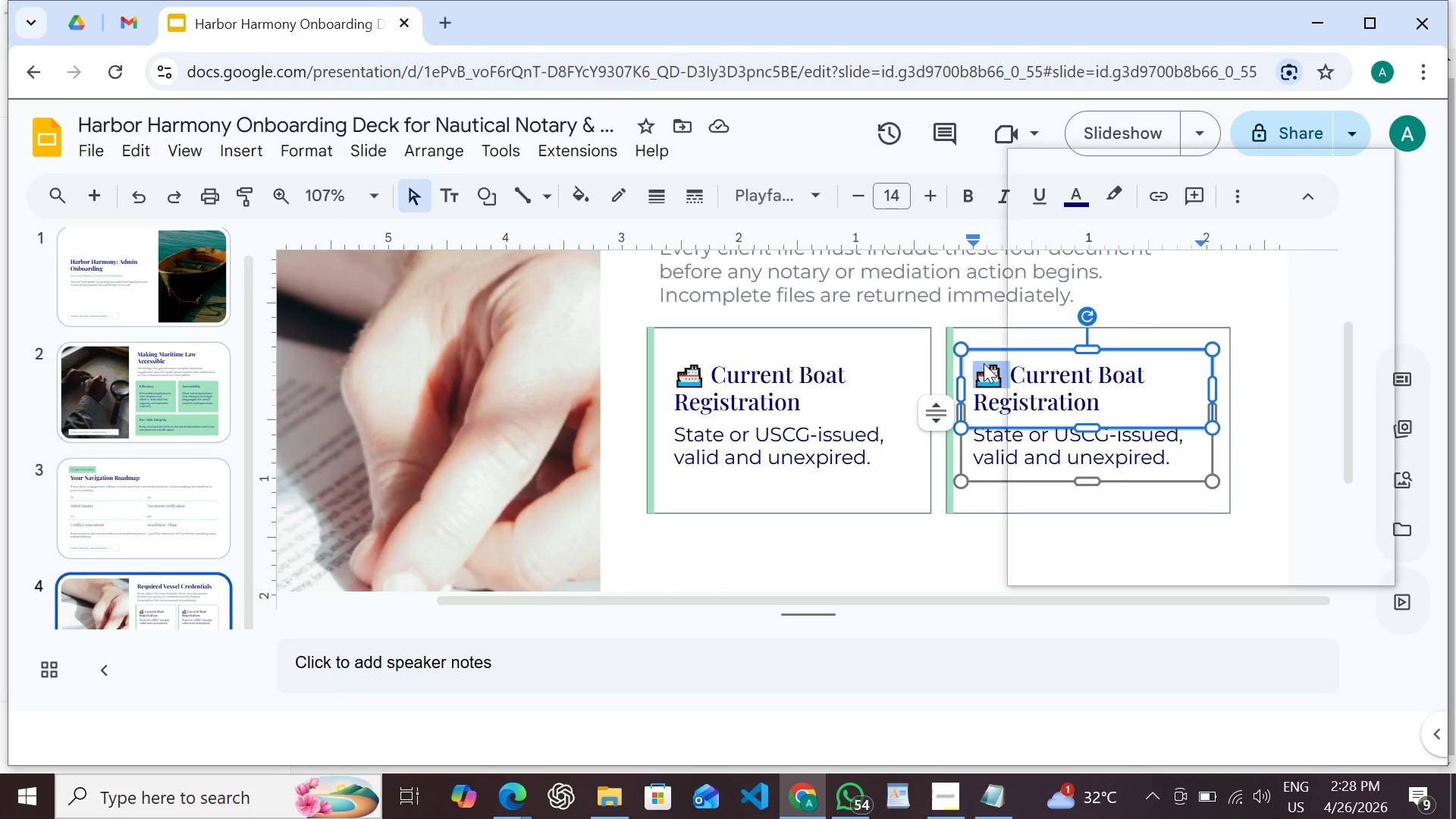 
key(Meta+Period)
 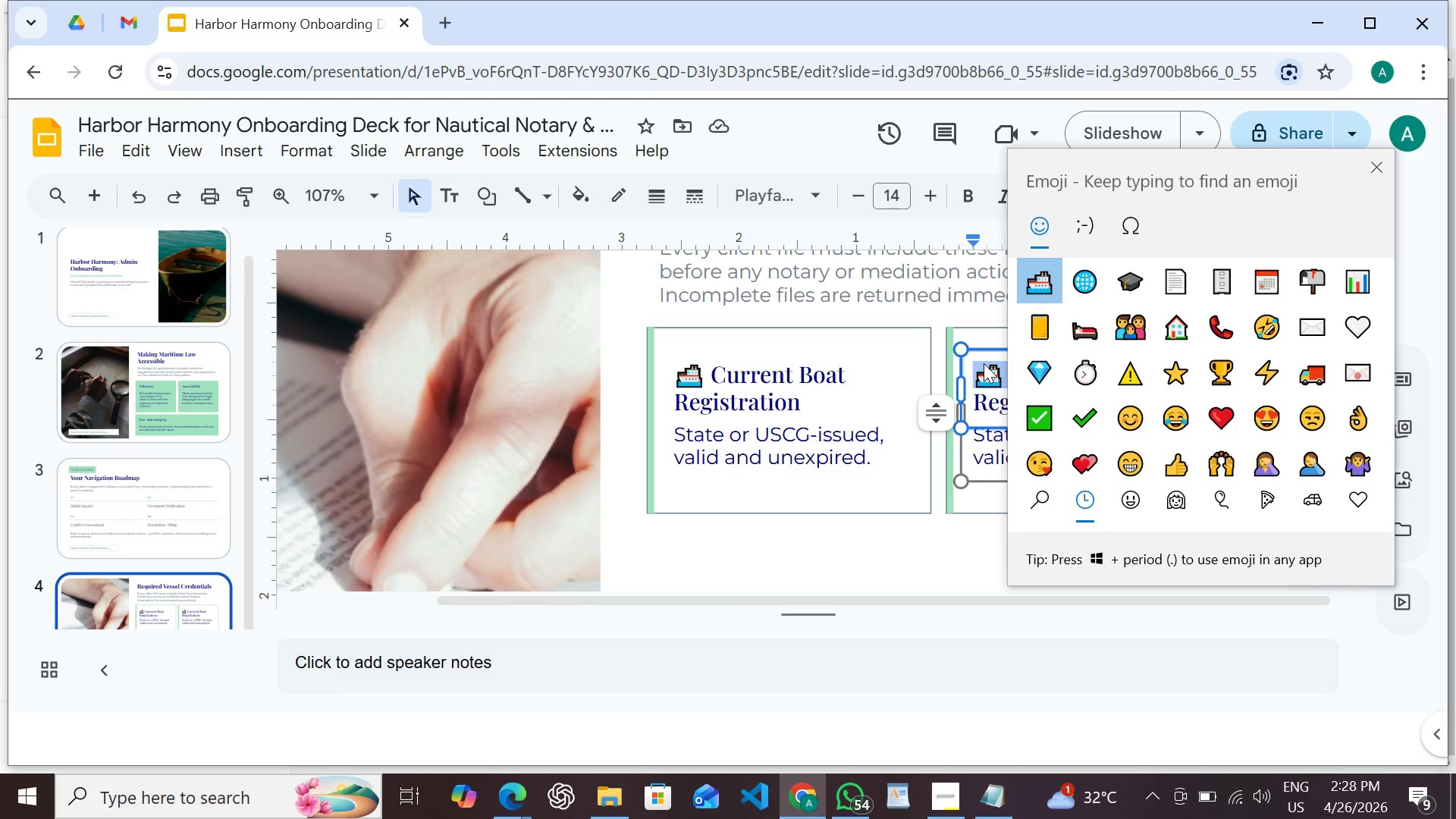 
type(anc)
 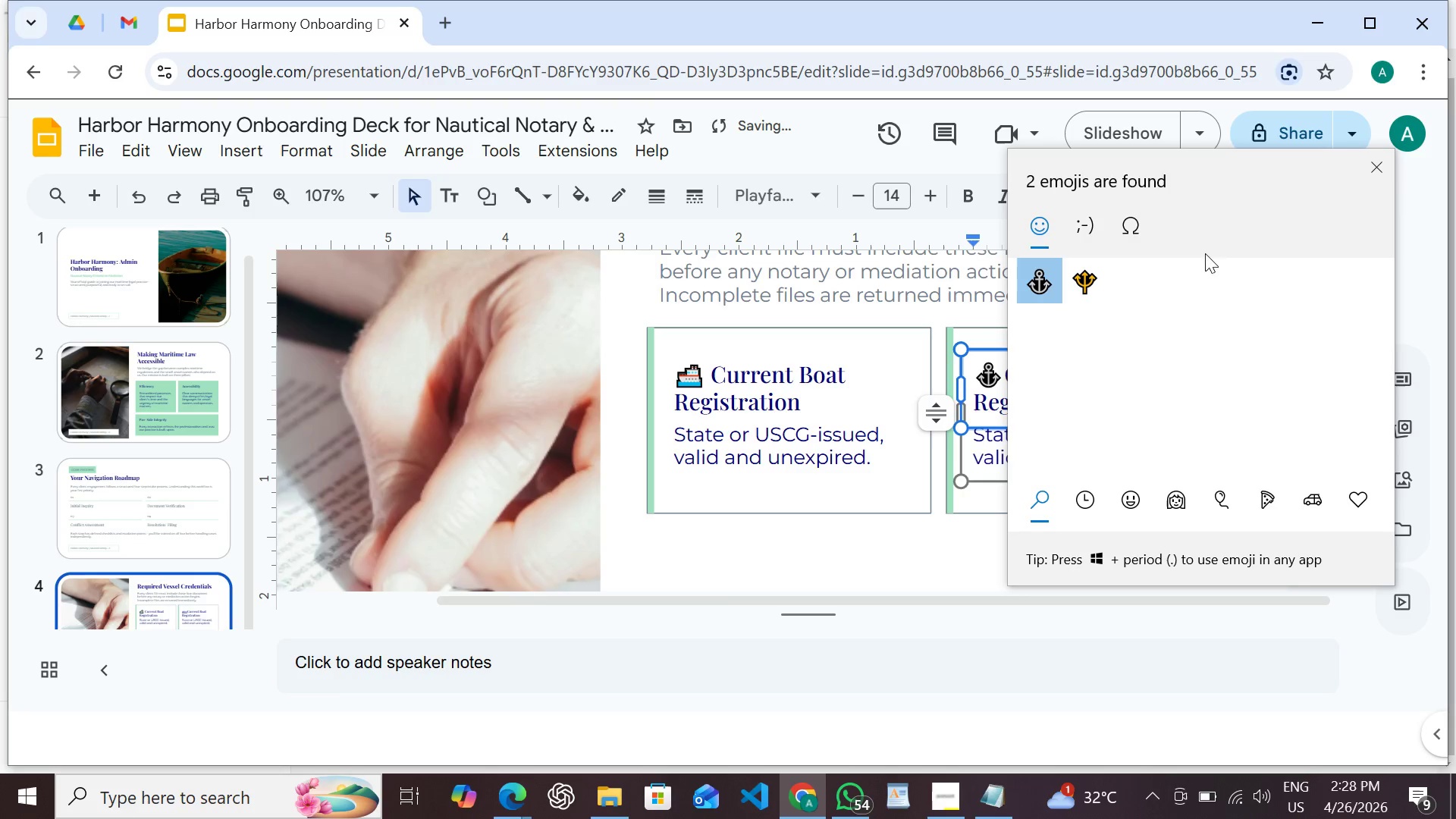 
left_click([1387, 166])
 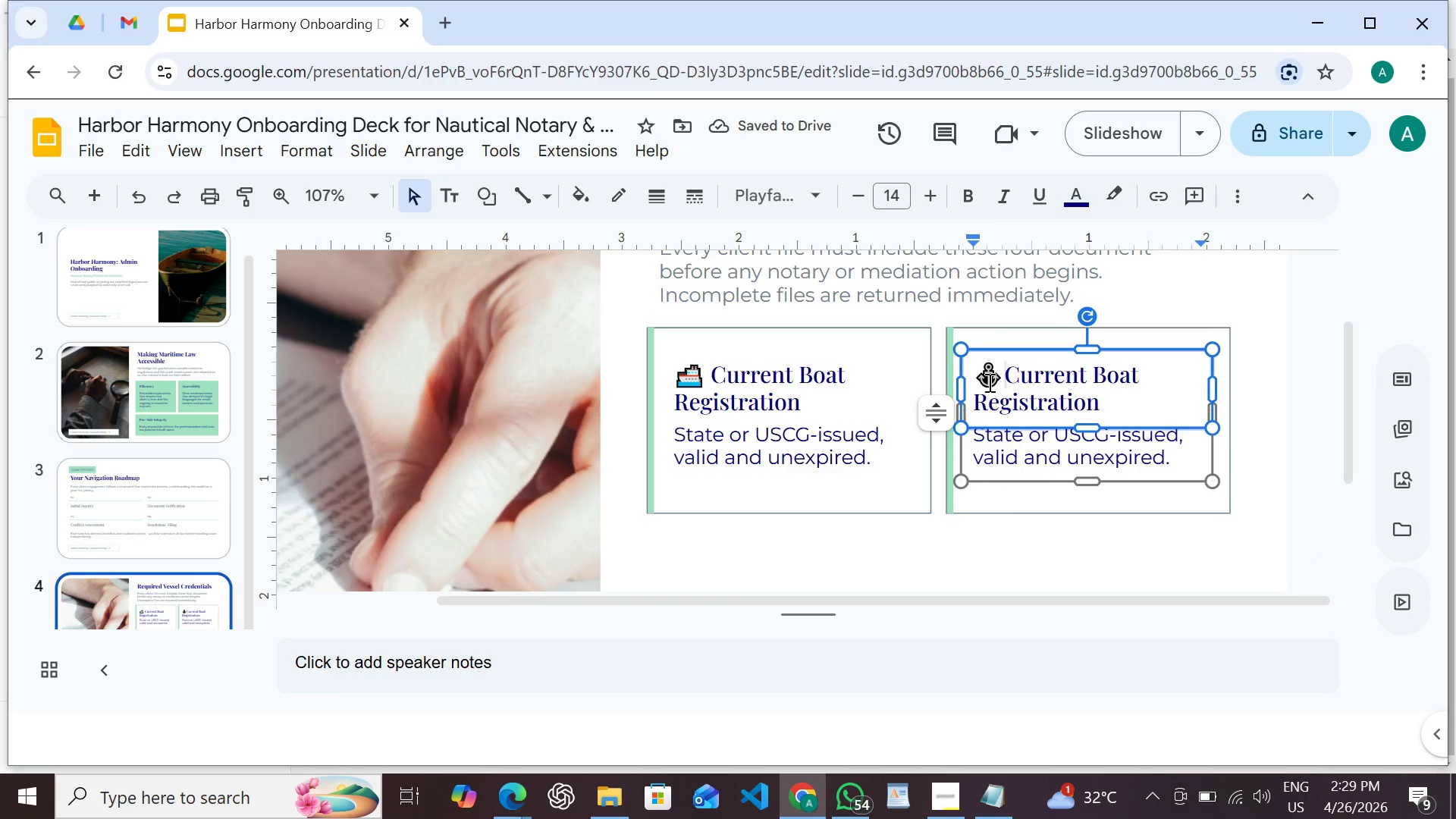 
left_click_drag(start_coordinate=[1010, 378], to_coordinate=[1116, 399])
 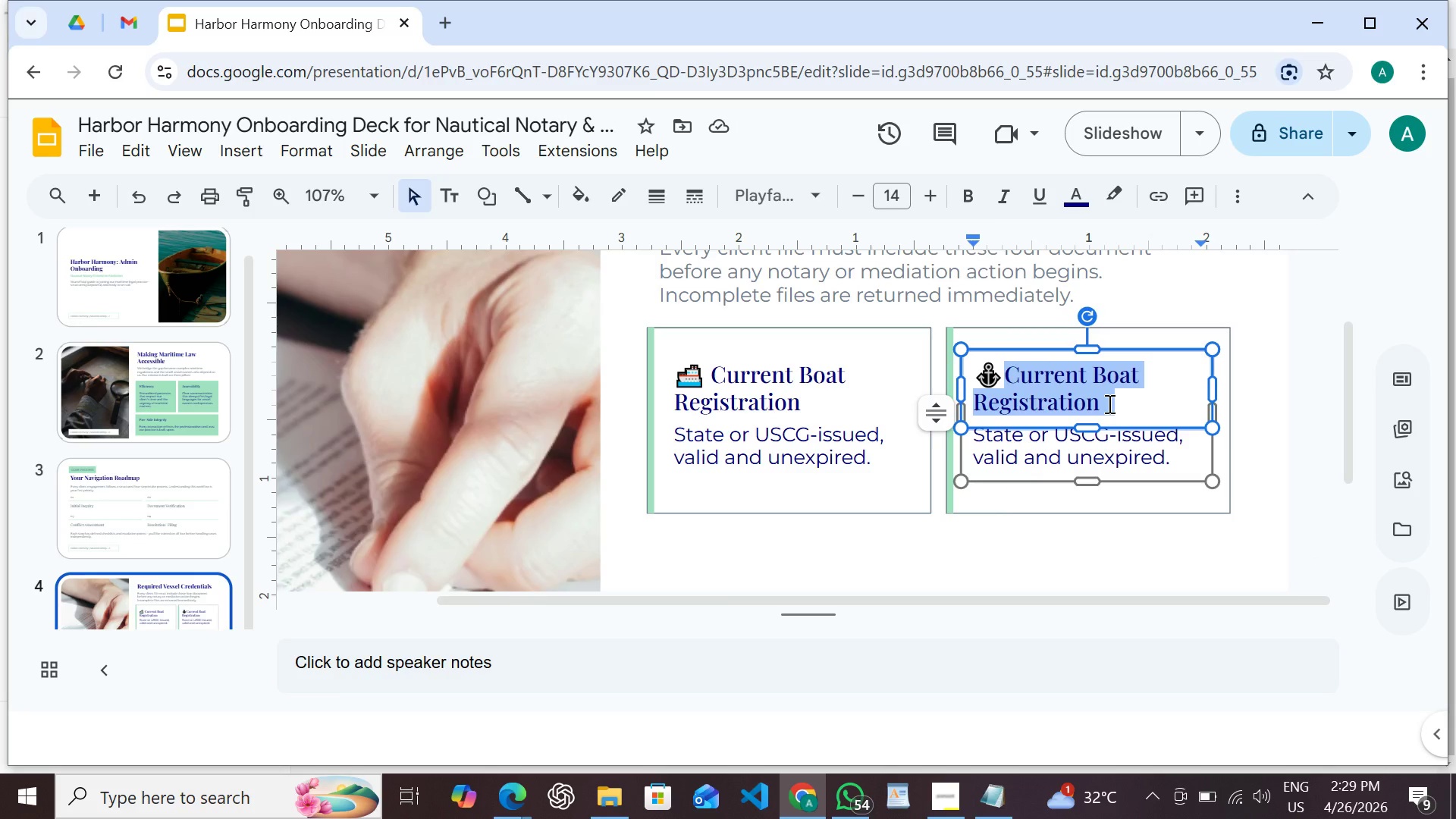 
type(Captain's Lise)
key(Backspace)
key(Backspace)
type(cense)
 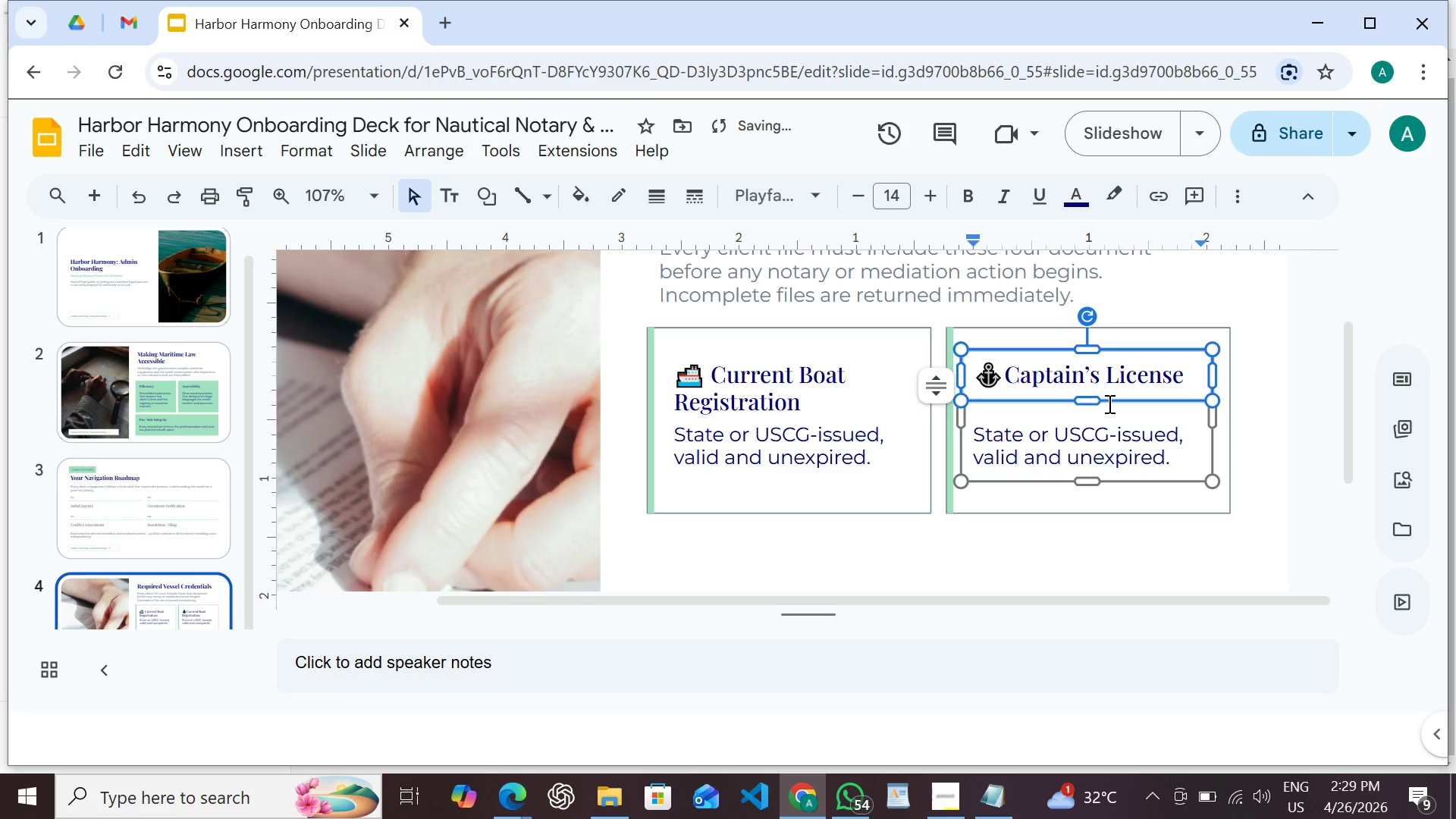 
double_click([1067, 431])
 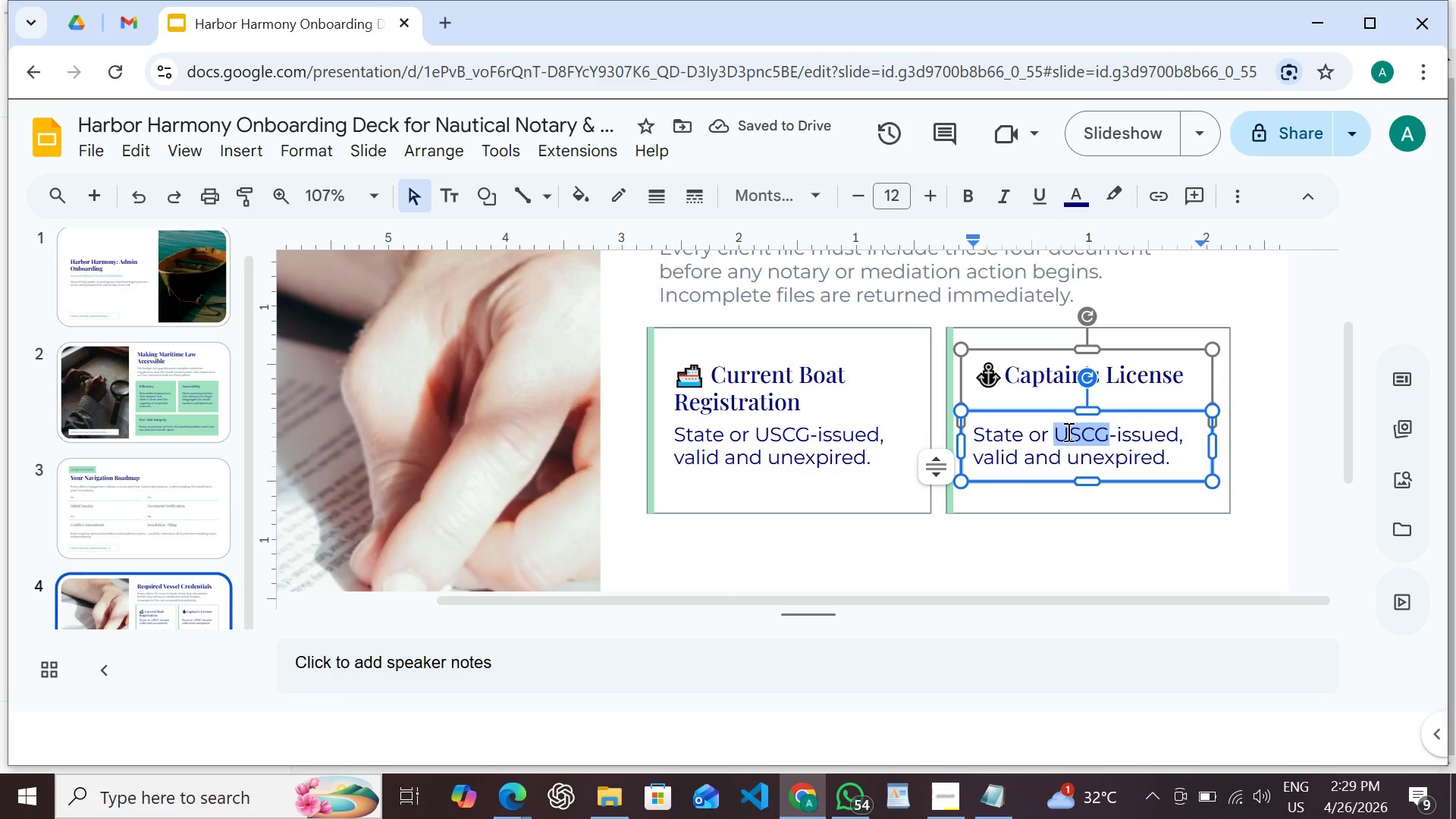 
triple_click([1067, 431])
 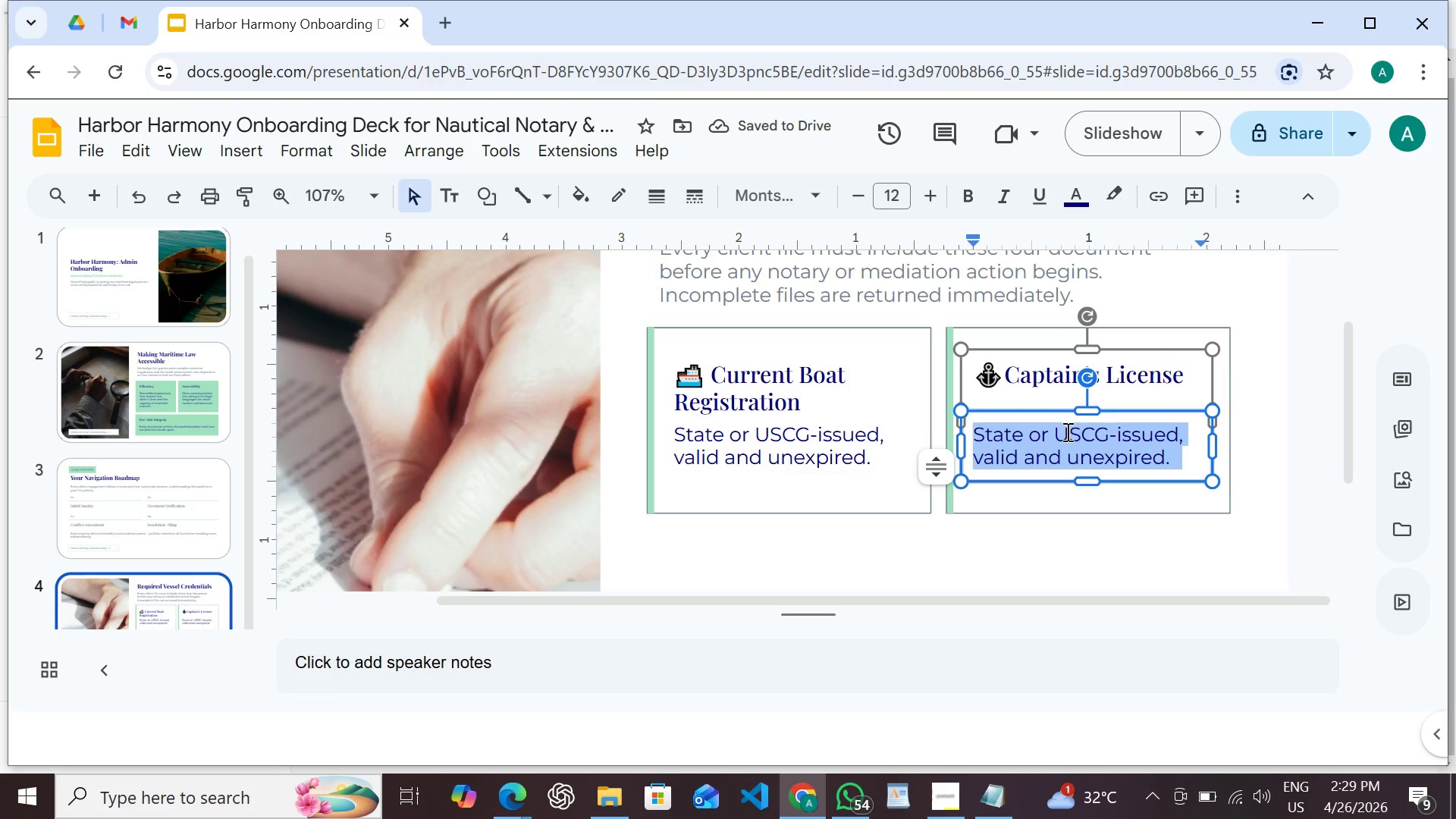 
type(USCG Merchant Mariner Credential or equivalent local authority licenc)
key(Backspace)
type(se.)
 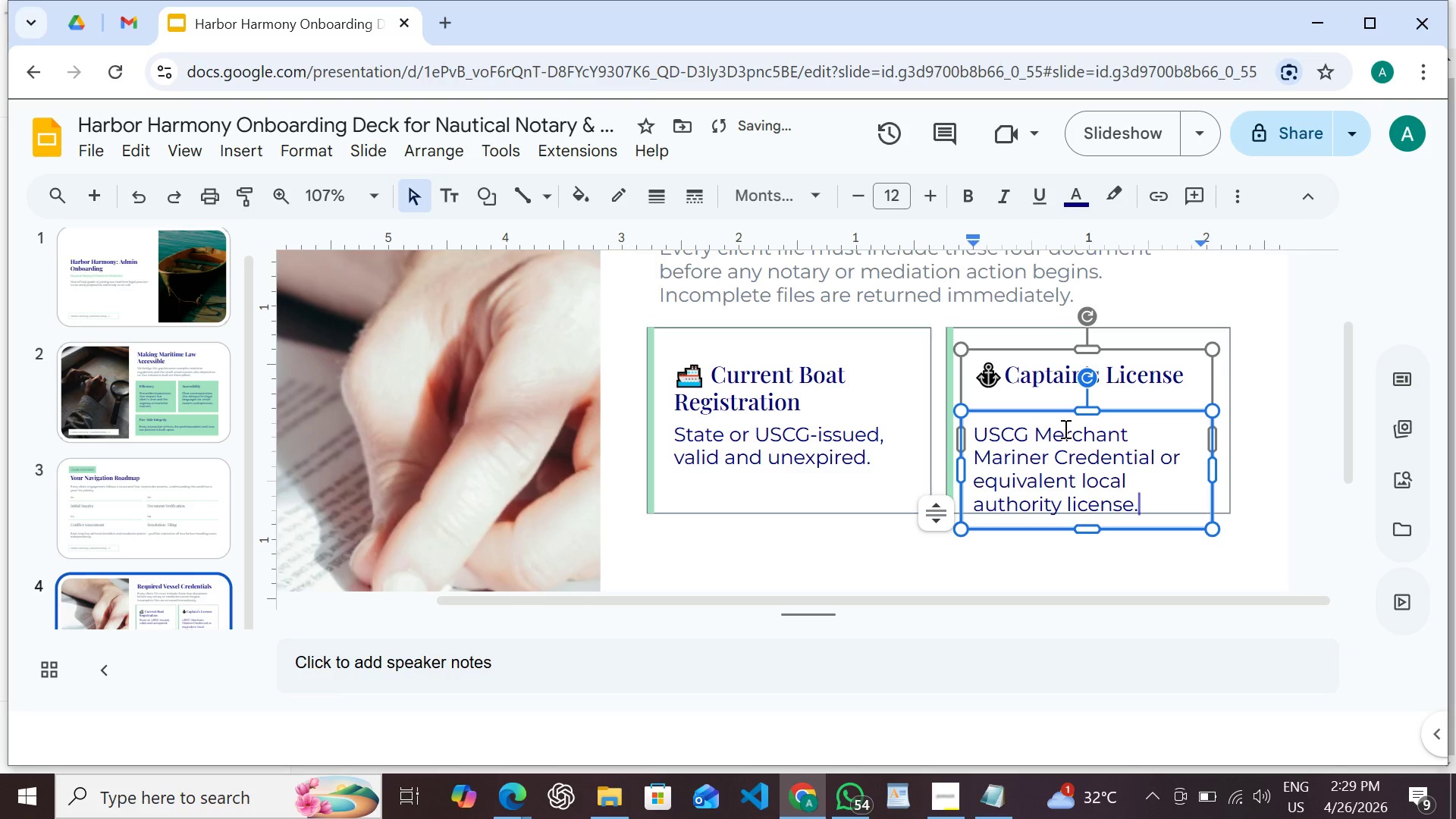 
left_click([1064, 413])
 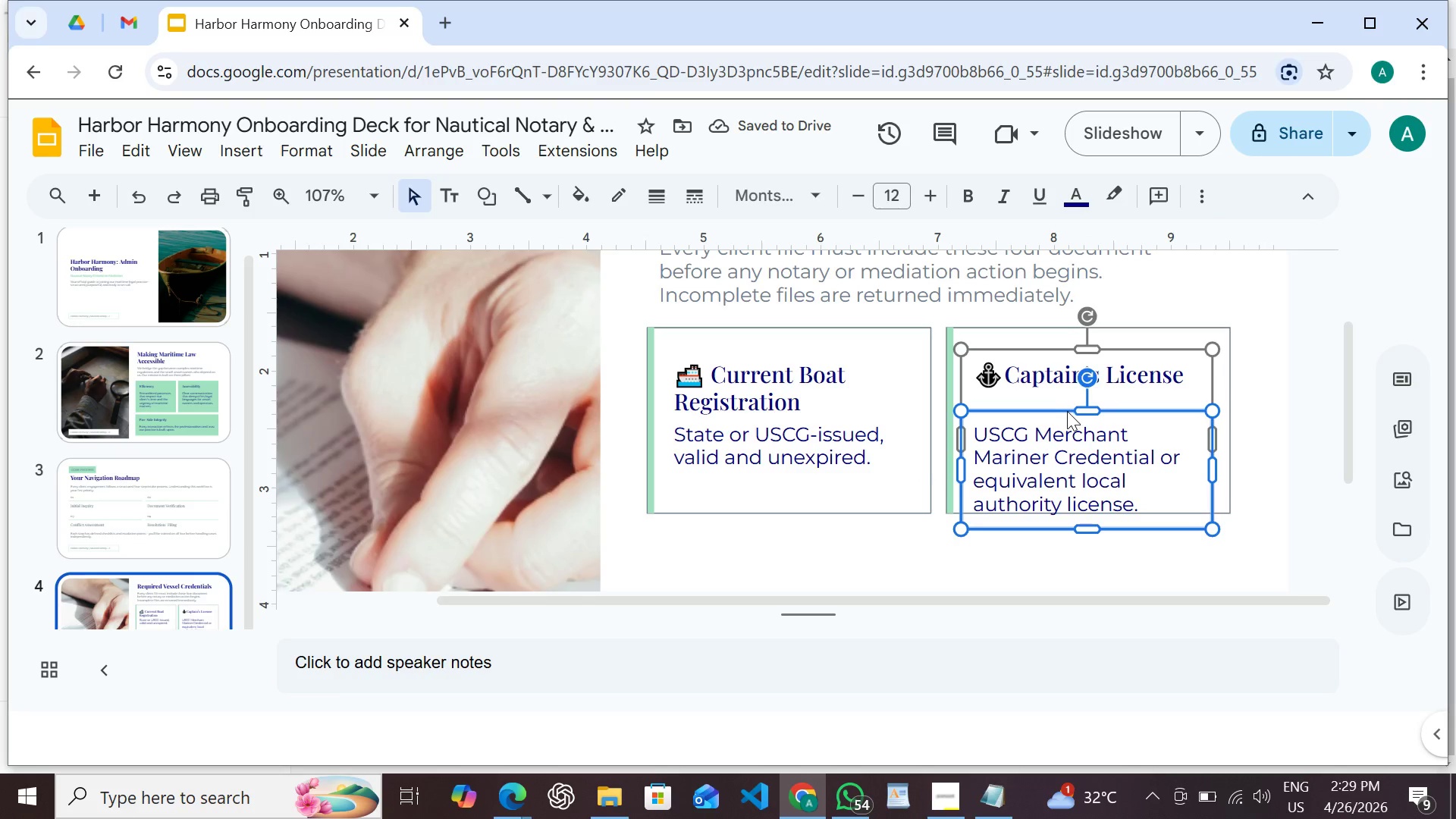 
key(Shift+ArrowUp)
 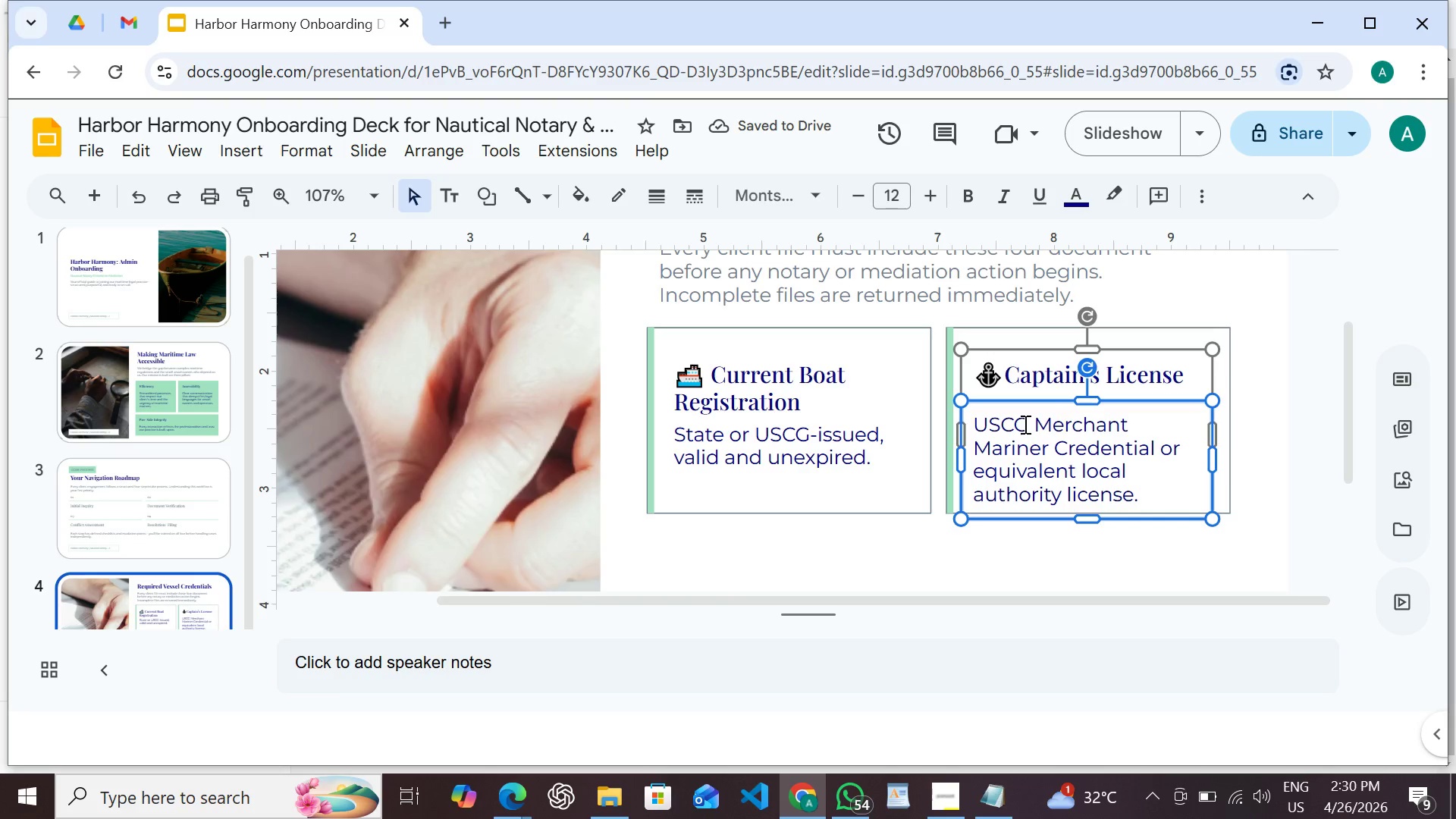 
wait(5.22)
 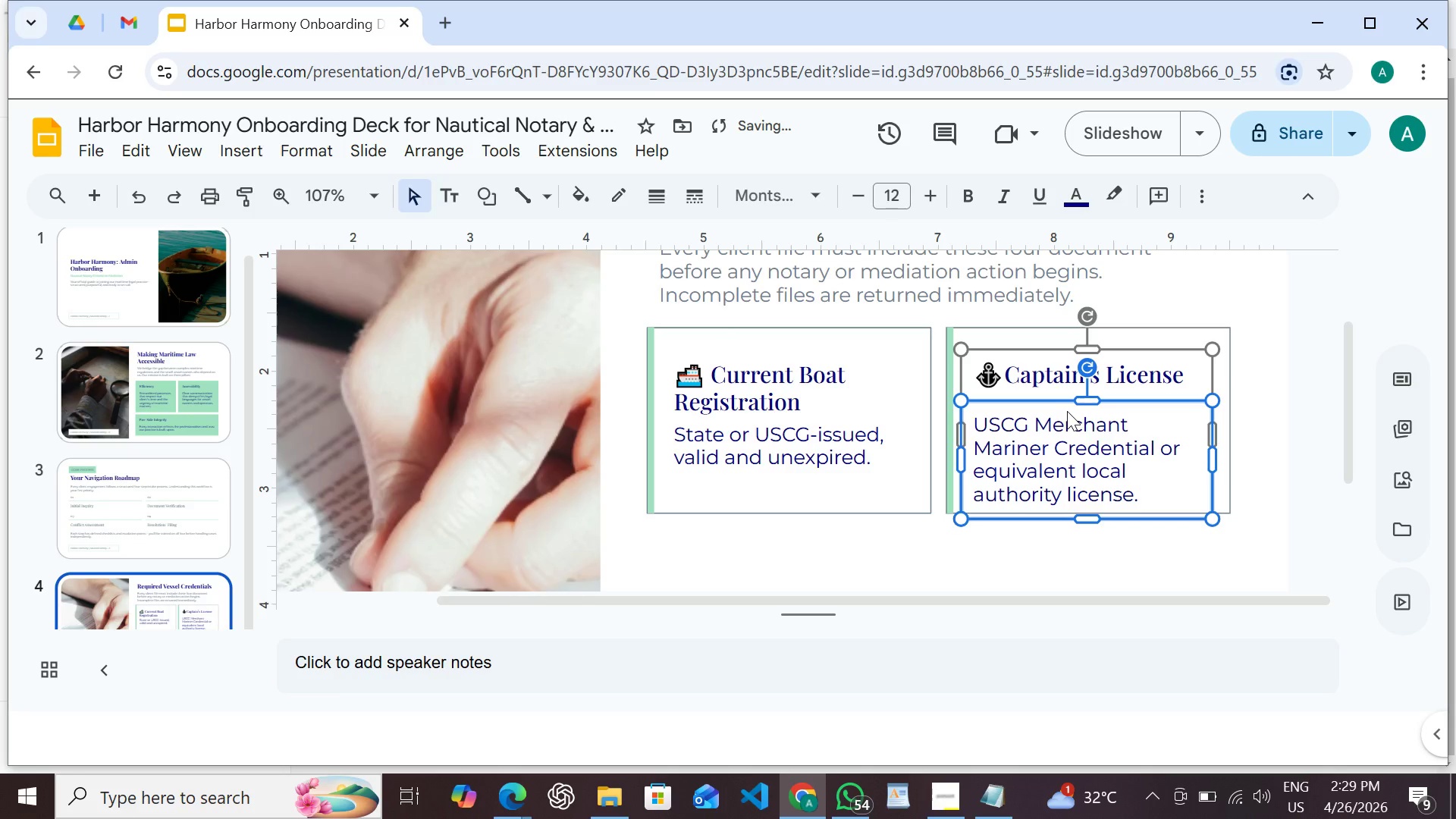 
key(Shift+ShiftLeft)
 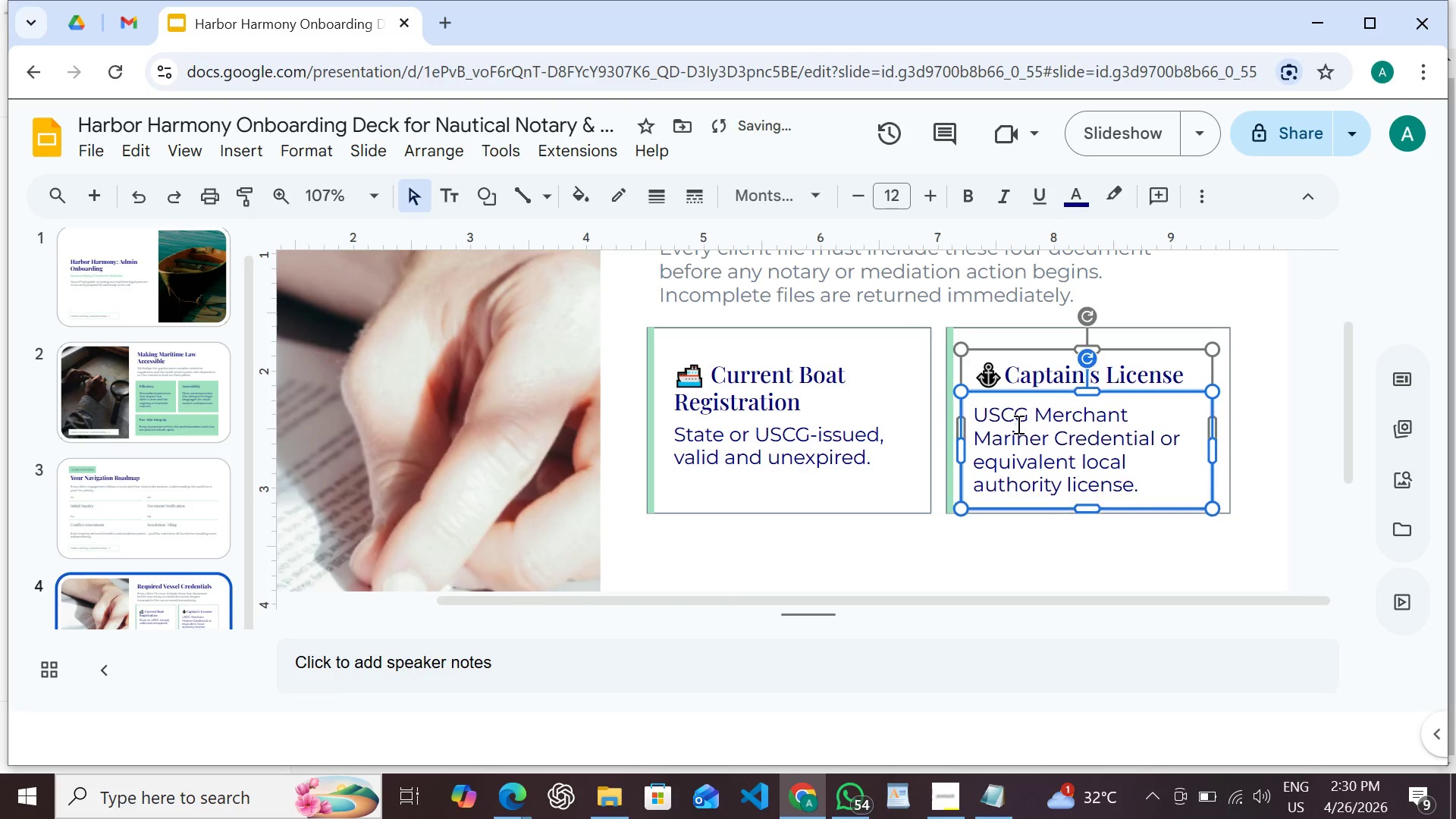 
key(Shift+ArrowUp)
 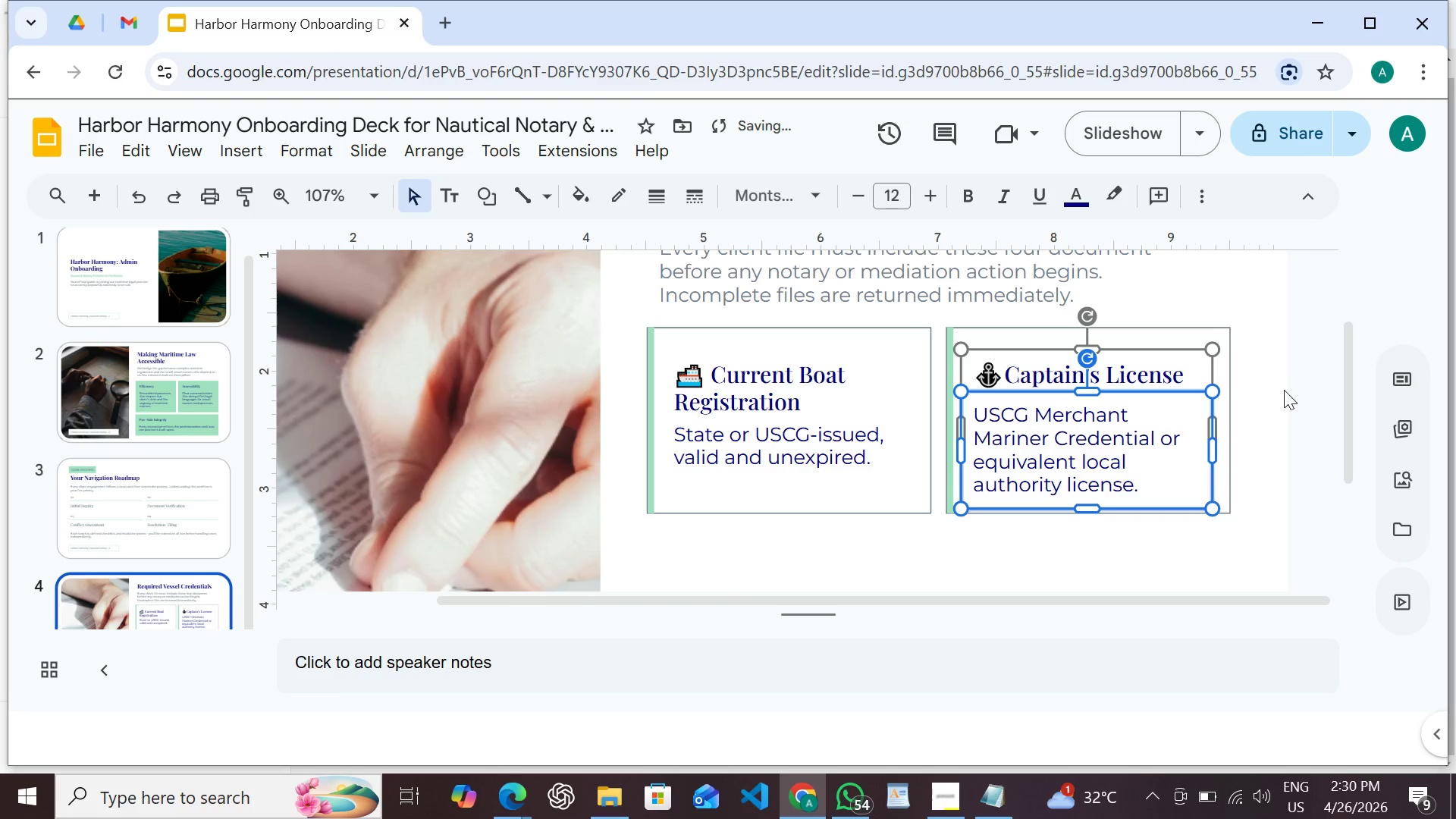 
left_click([1276, 394])
 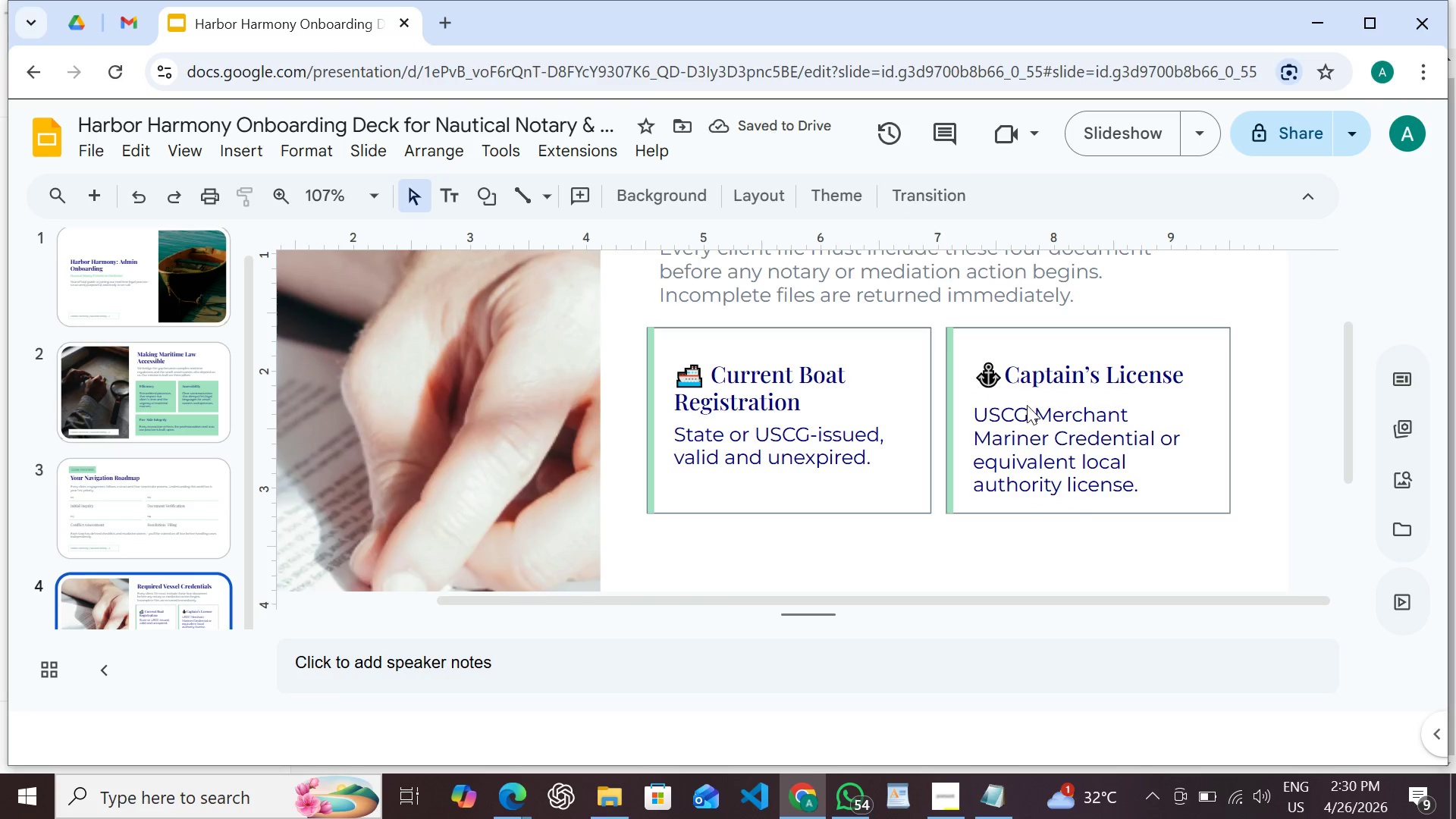 
scroll: coordinate [1027, 394], scroll_direction: down, amount: 1.0
 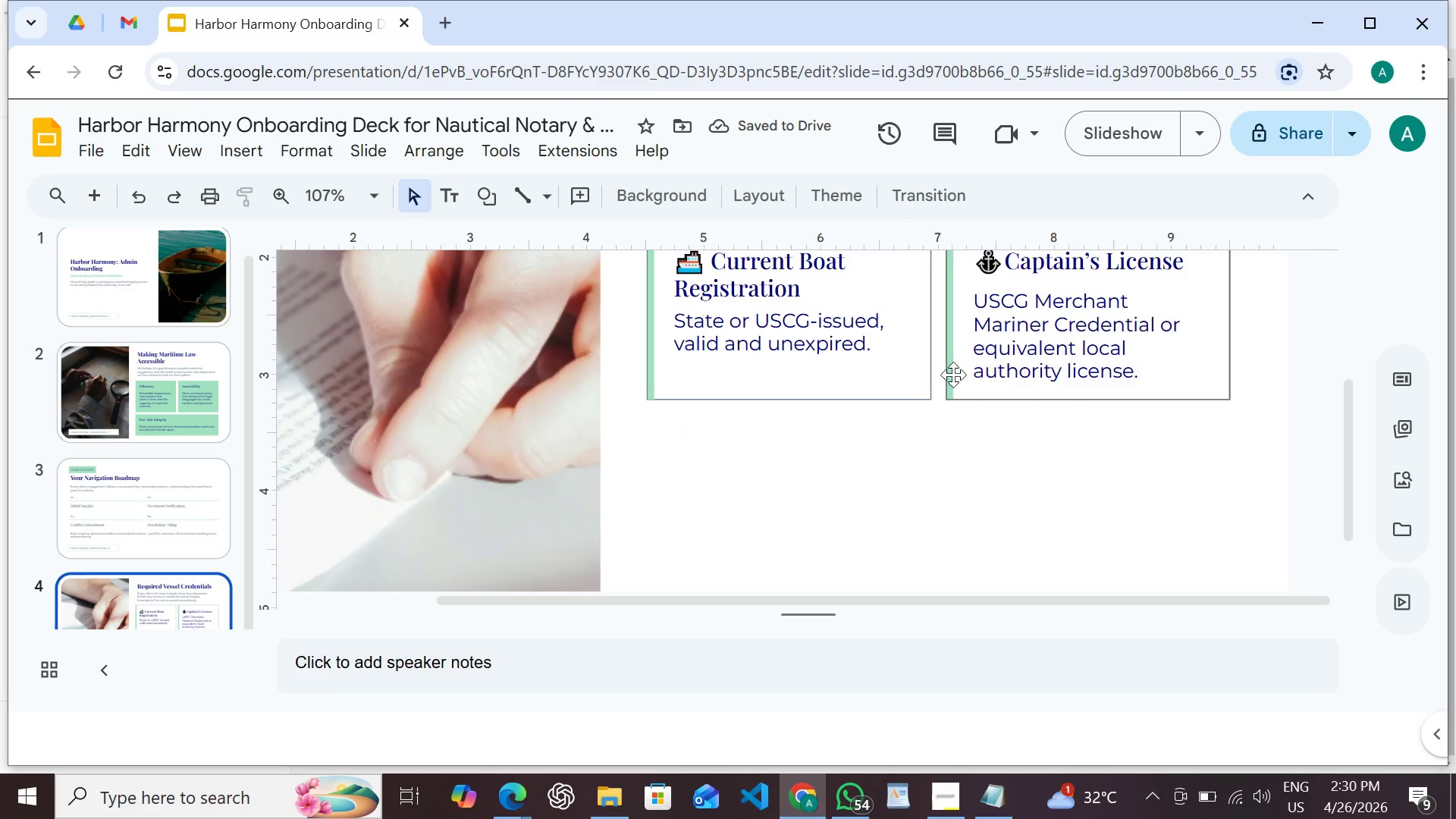 
scroll: coordinate [1015, 373], scroll_direction: up, amount: 1.0
 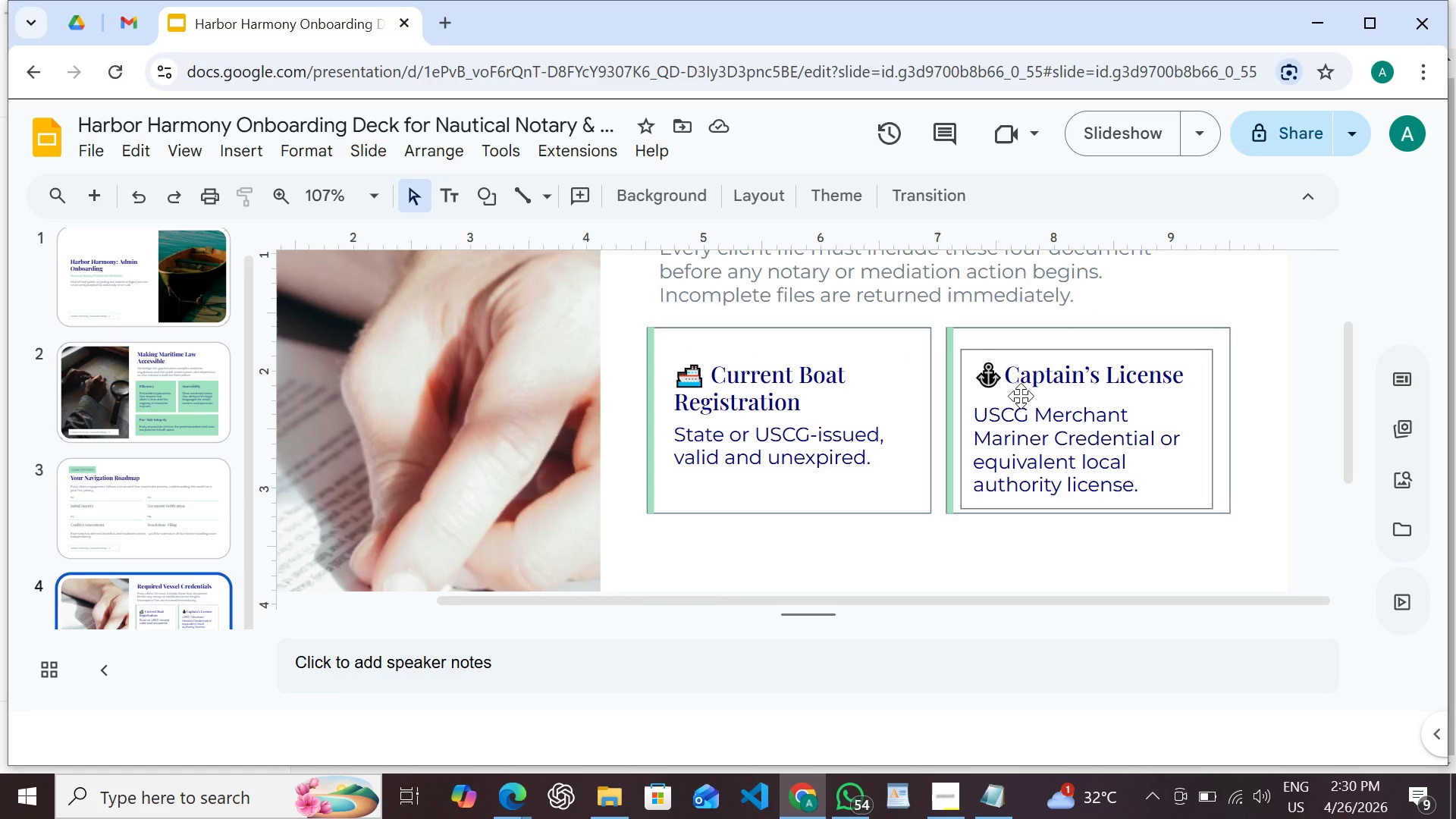 
left_click([1021, 396])
 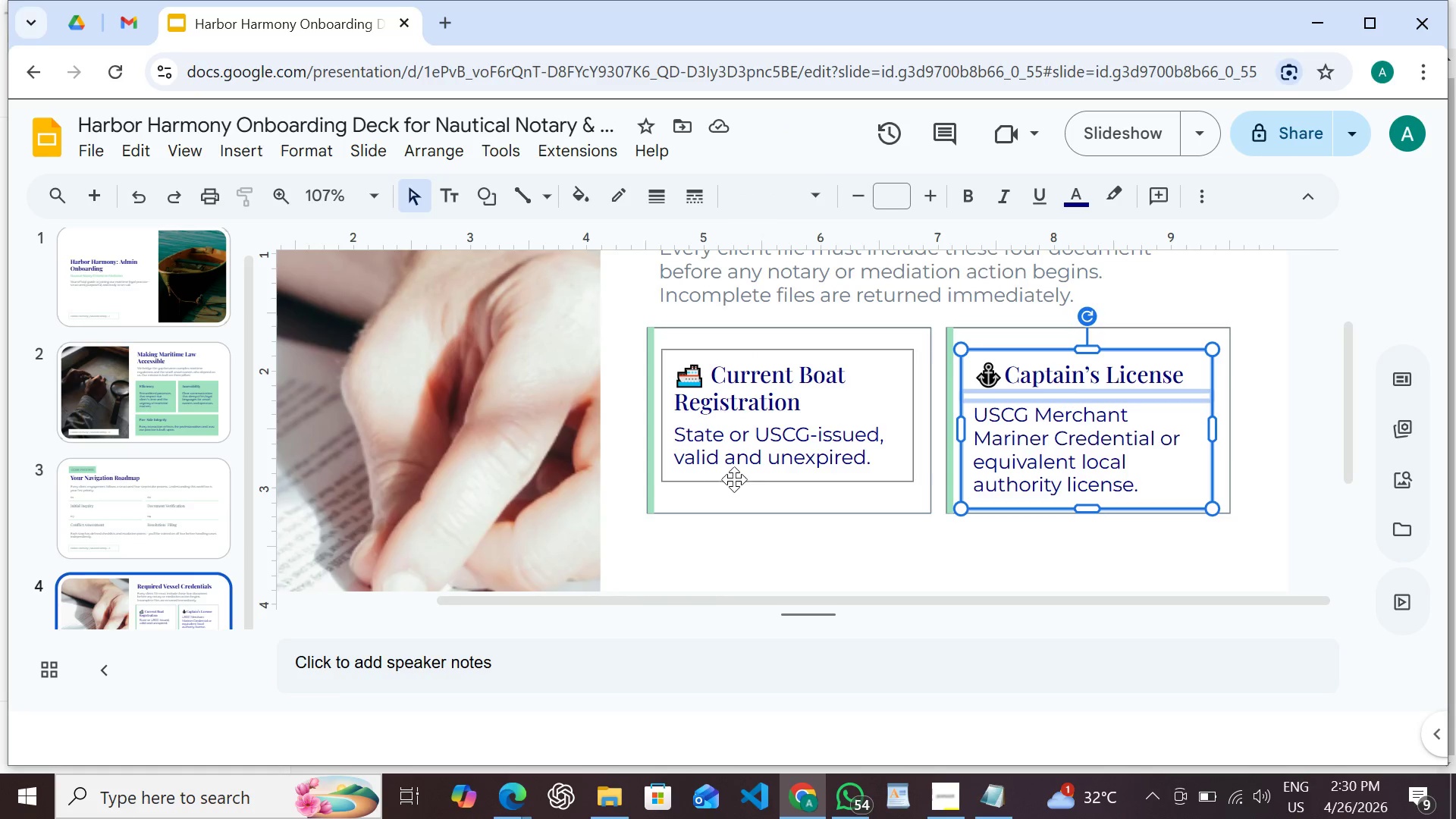 
hold_key(key=ShiftLeft, duration=0.94)
left_click([1007, 329])
 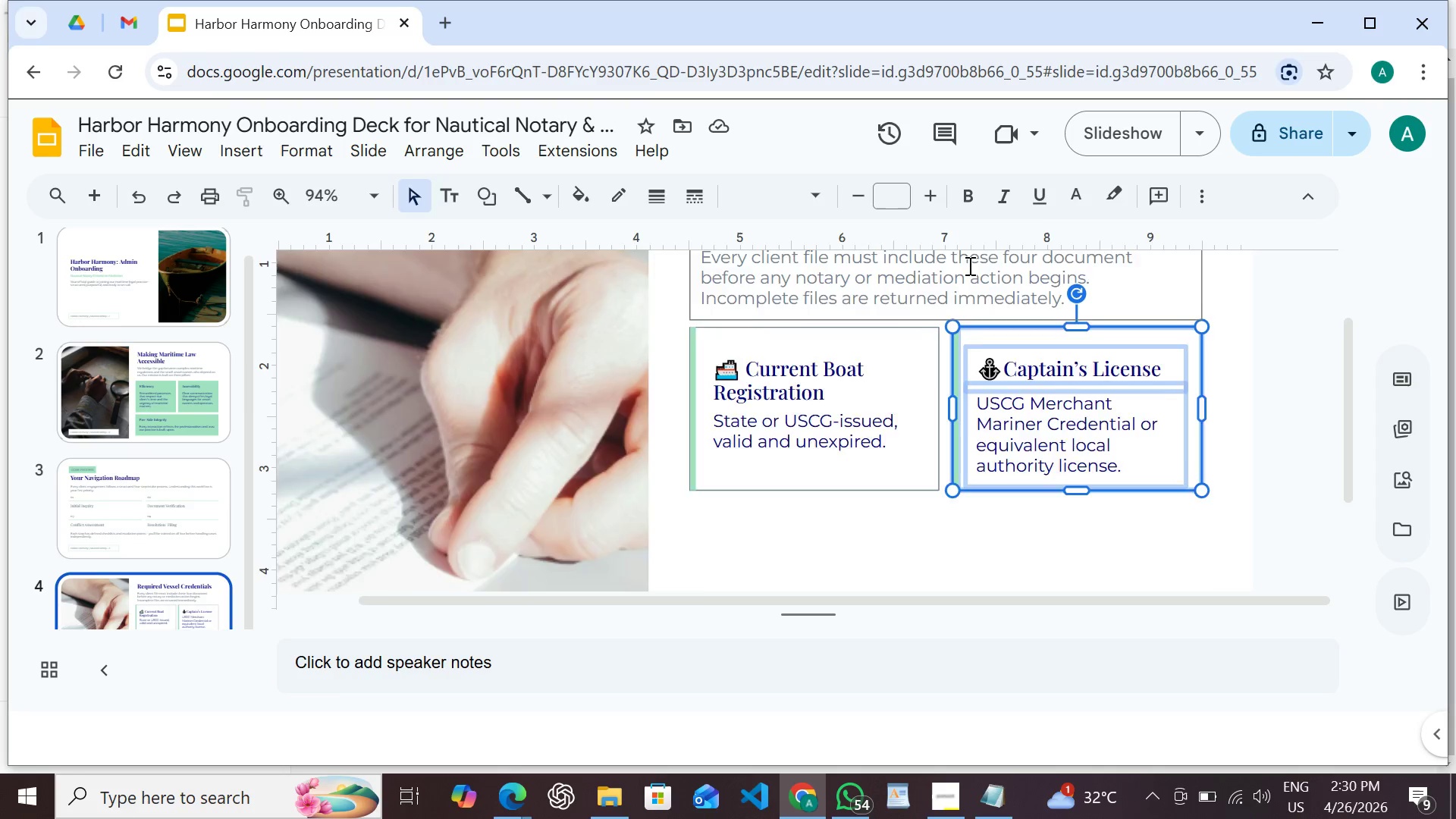 
wait(5.97)
 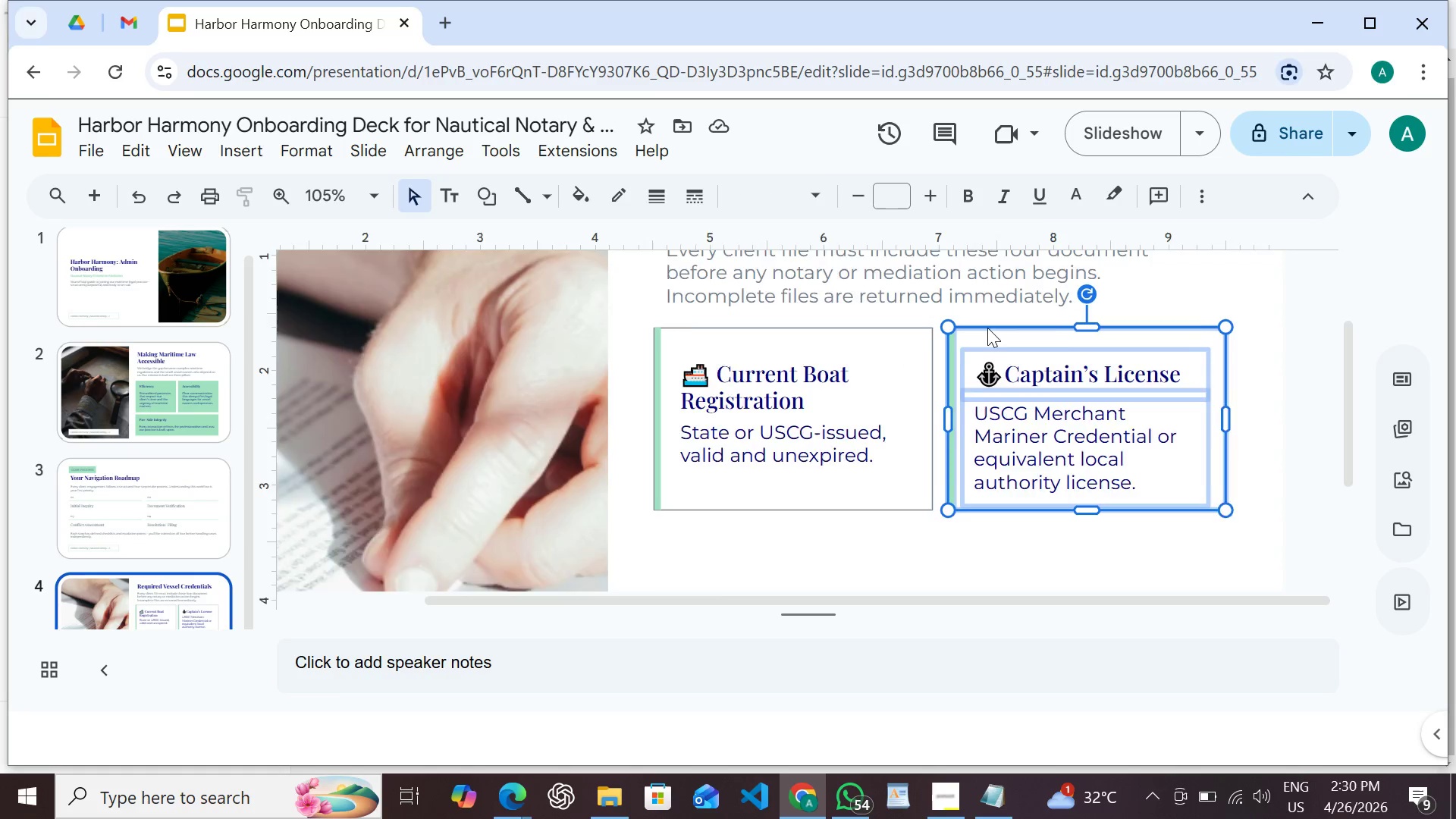 
key(Control+D)
 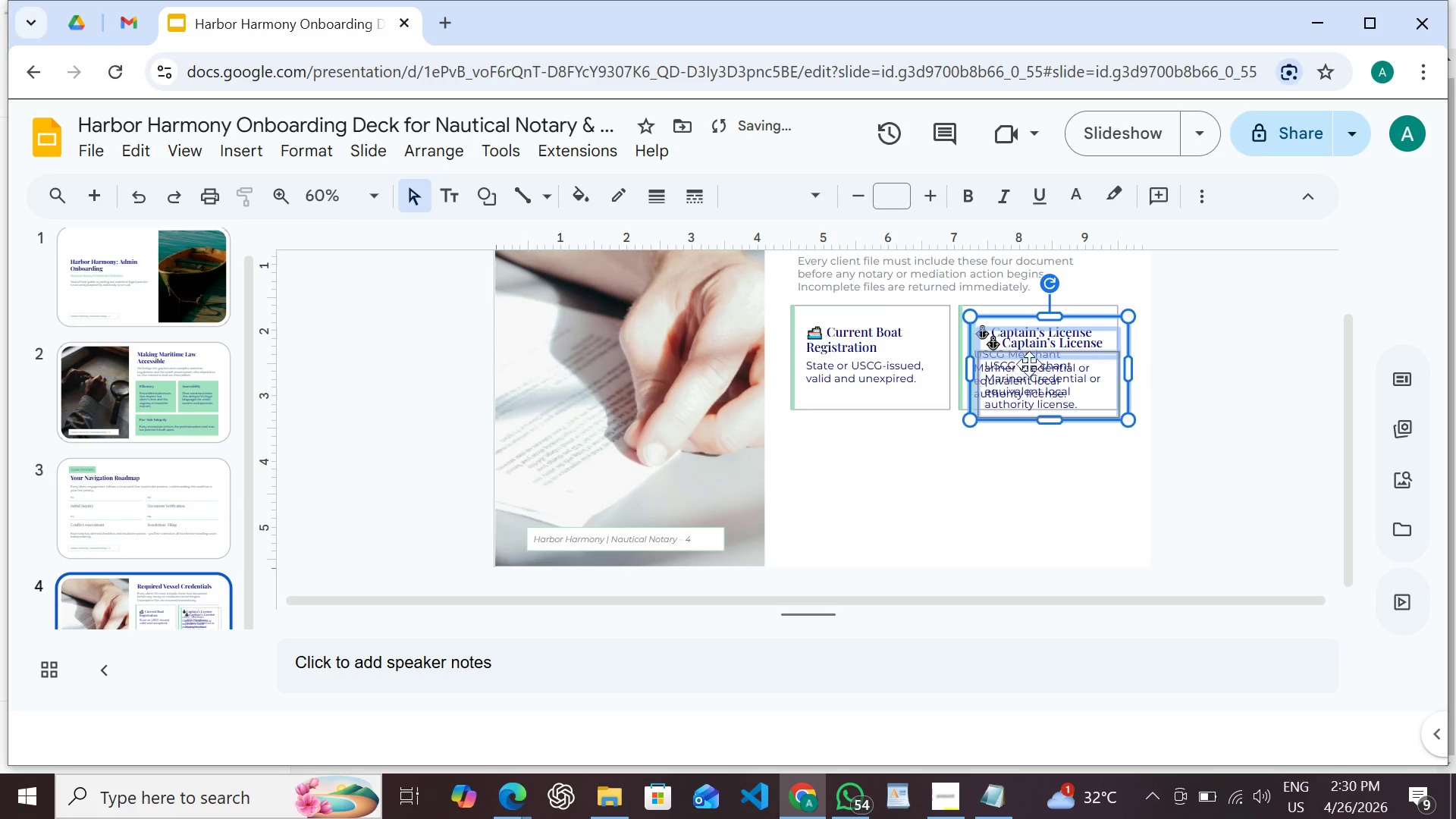 
left_click_drag(start_coordinate=[1029, 356], to_coordinate=[852, 468])
 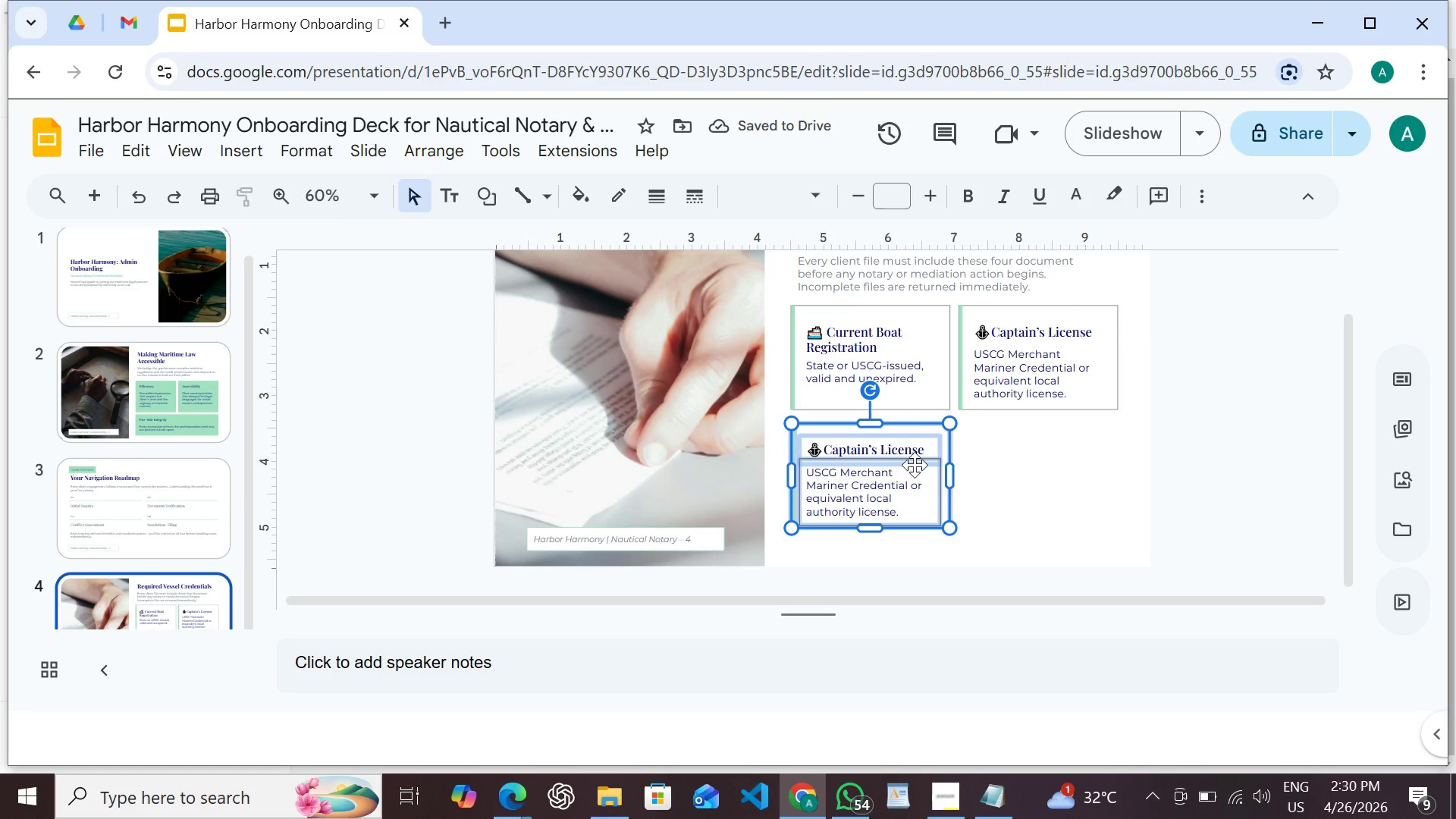 
left_click([986, 420])
 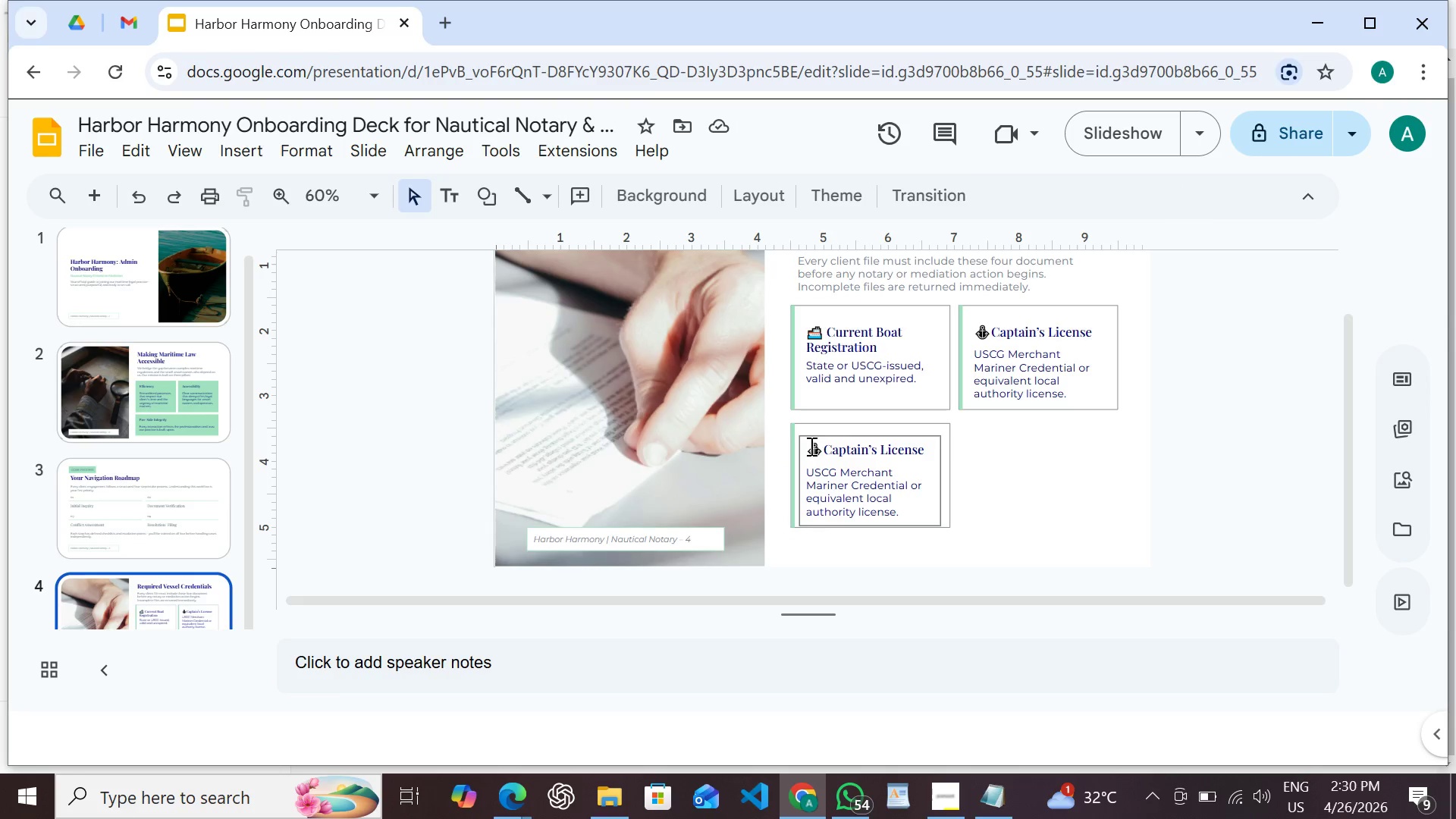 
left_click([812, 446])
 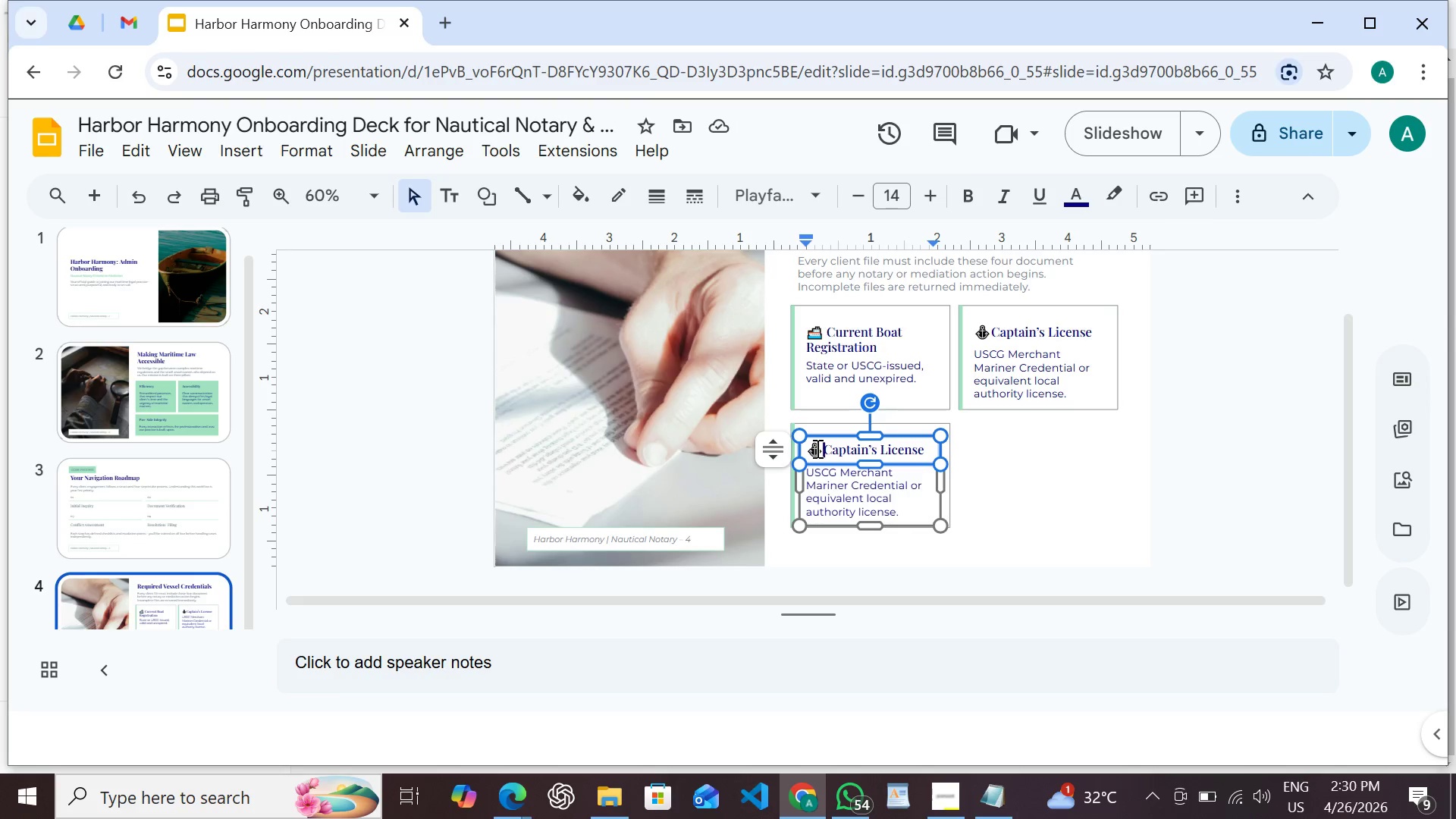 
double_click([816, 448])
 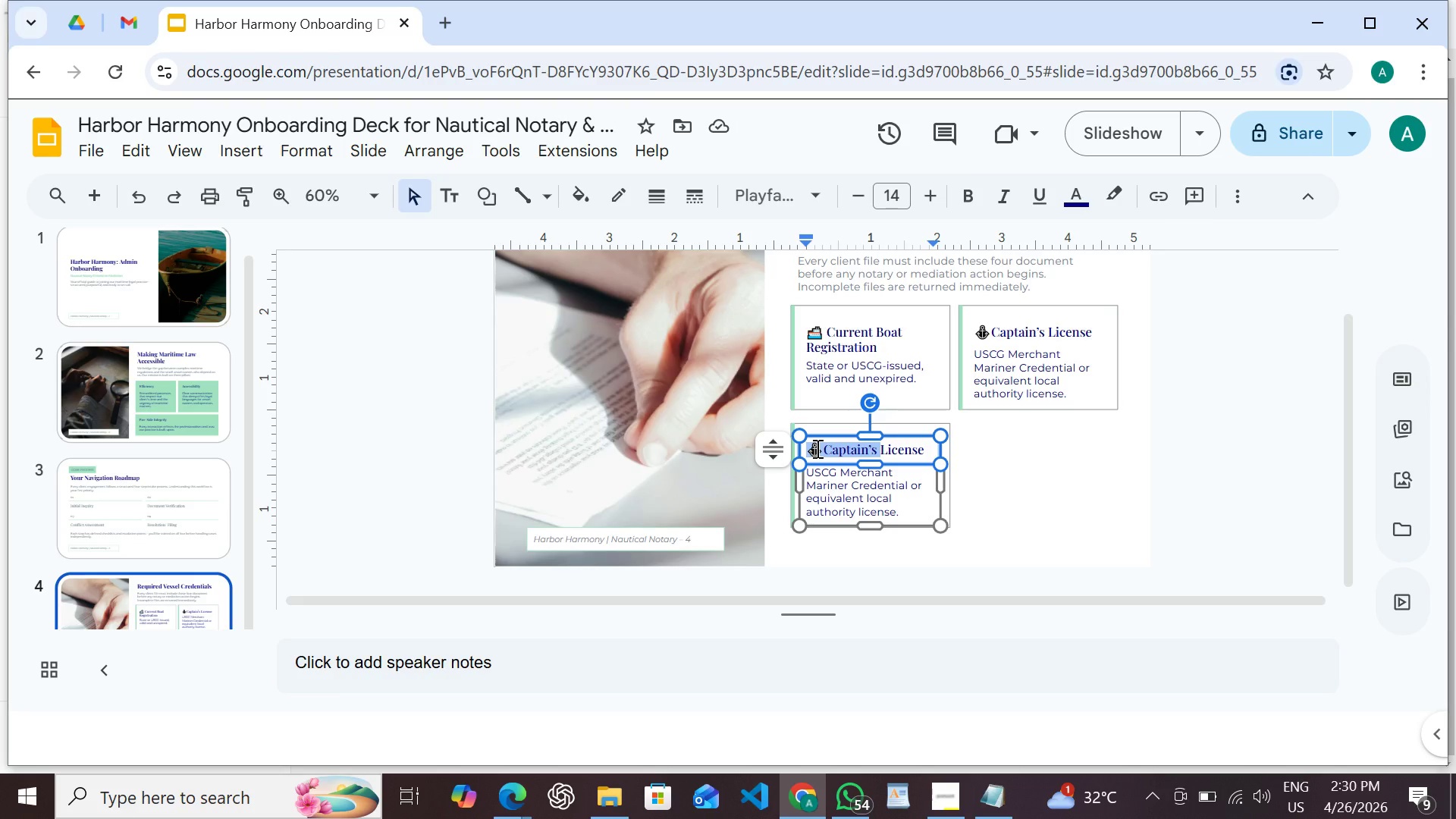 
left_click([816, 448])
 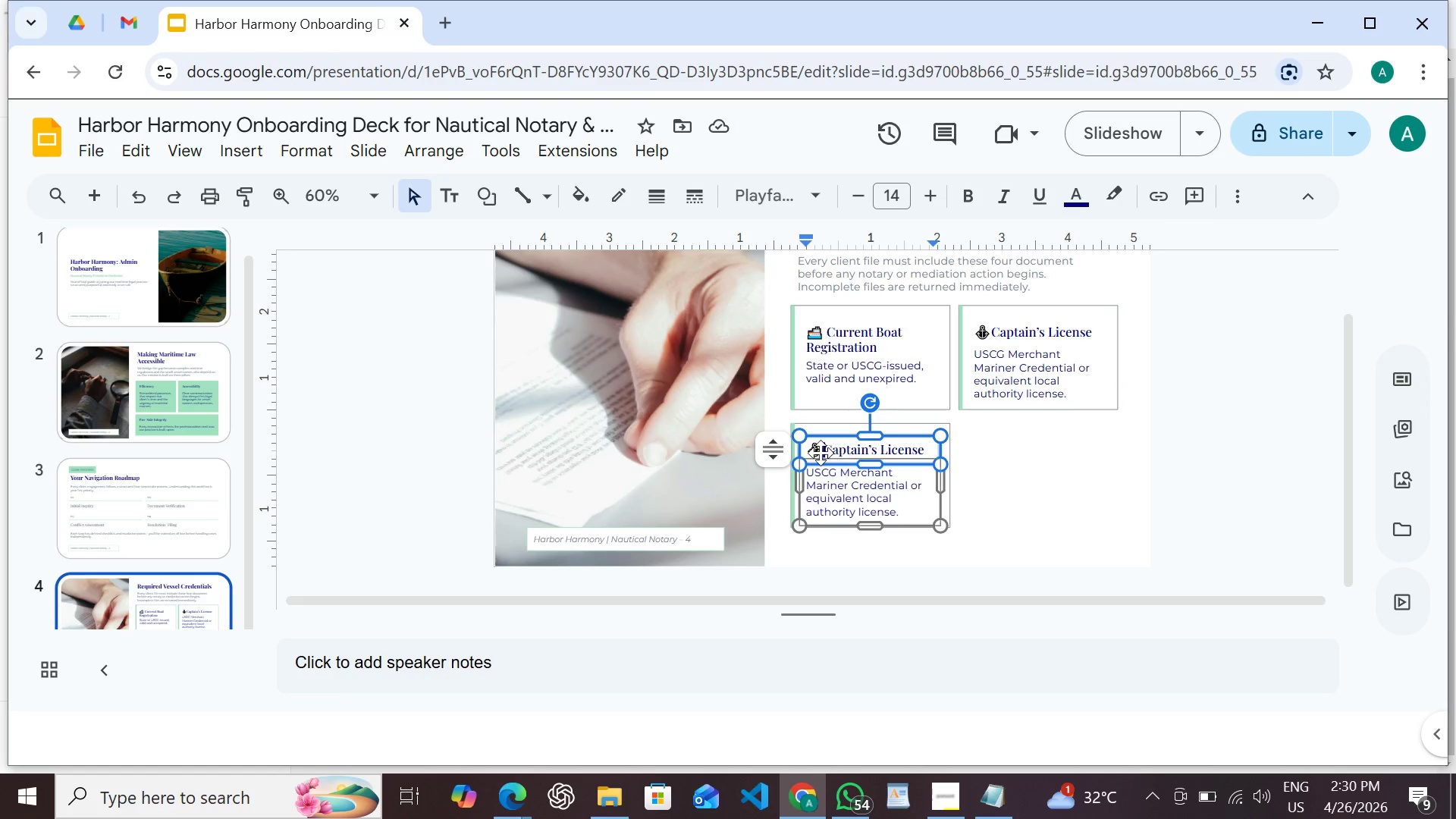 
left_click_drag(start_coordinate=[808, 447], to_coordinate=[855, 450])
 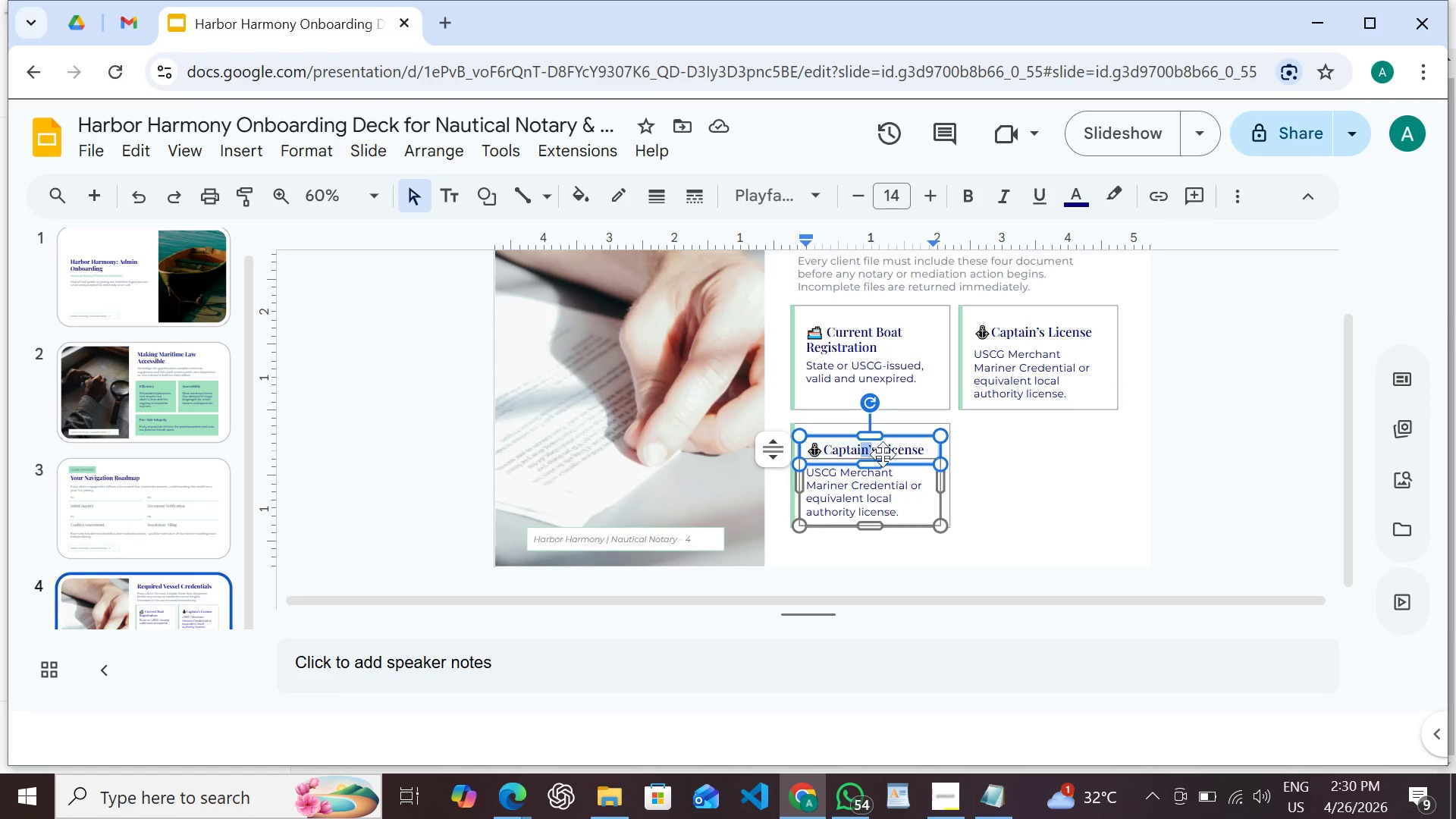 
left_click_drag(start_coordinate=[863, 452], to_coordinate=[930, 457])
 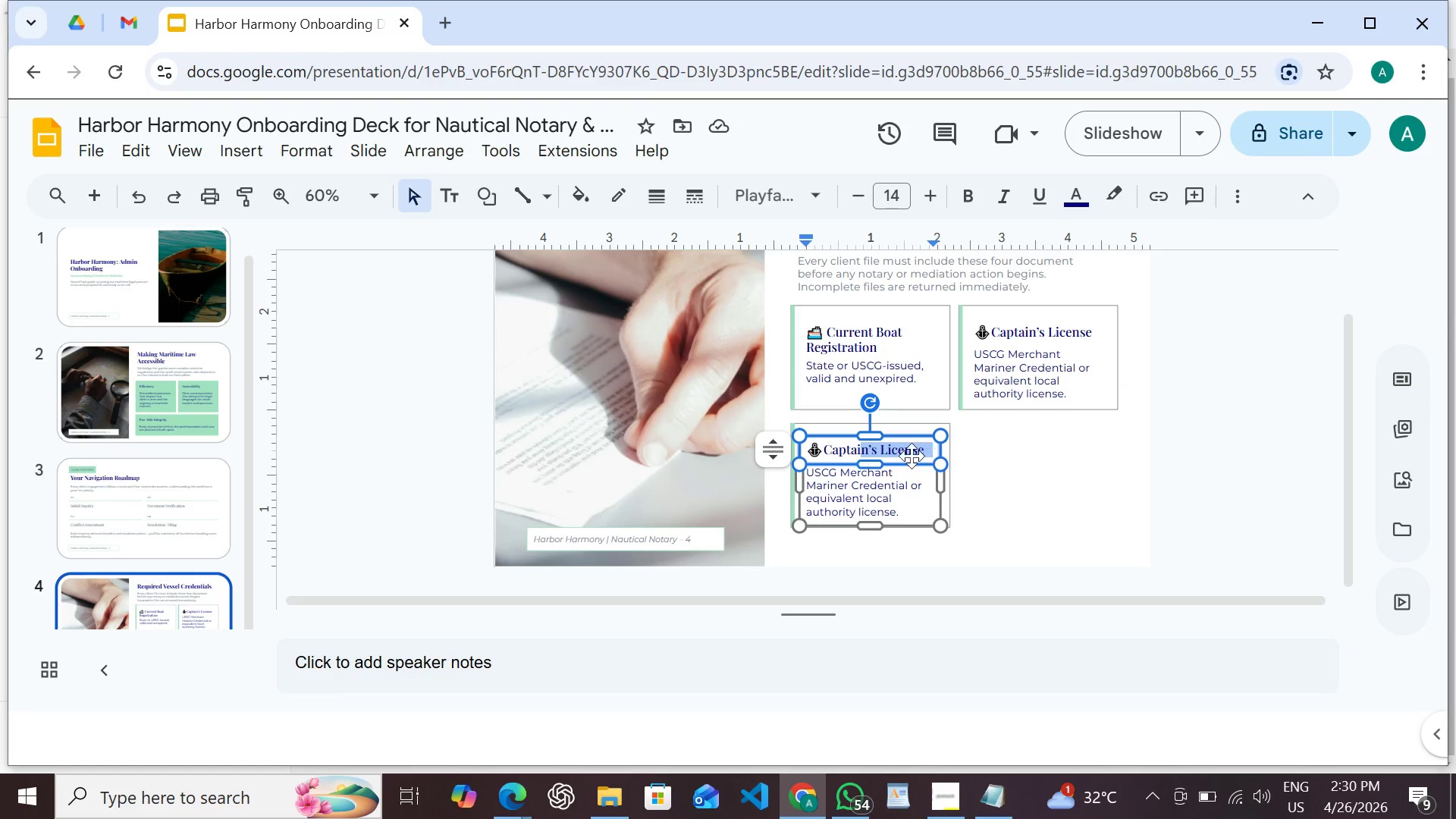 
left_click_drag(start_coordinate=[930, 457], to_coordinate=[906, 456])
 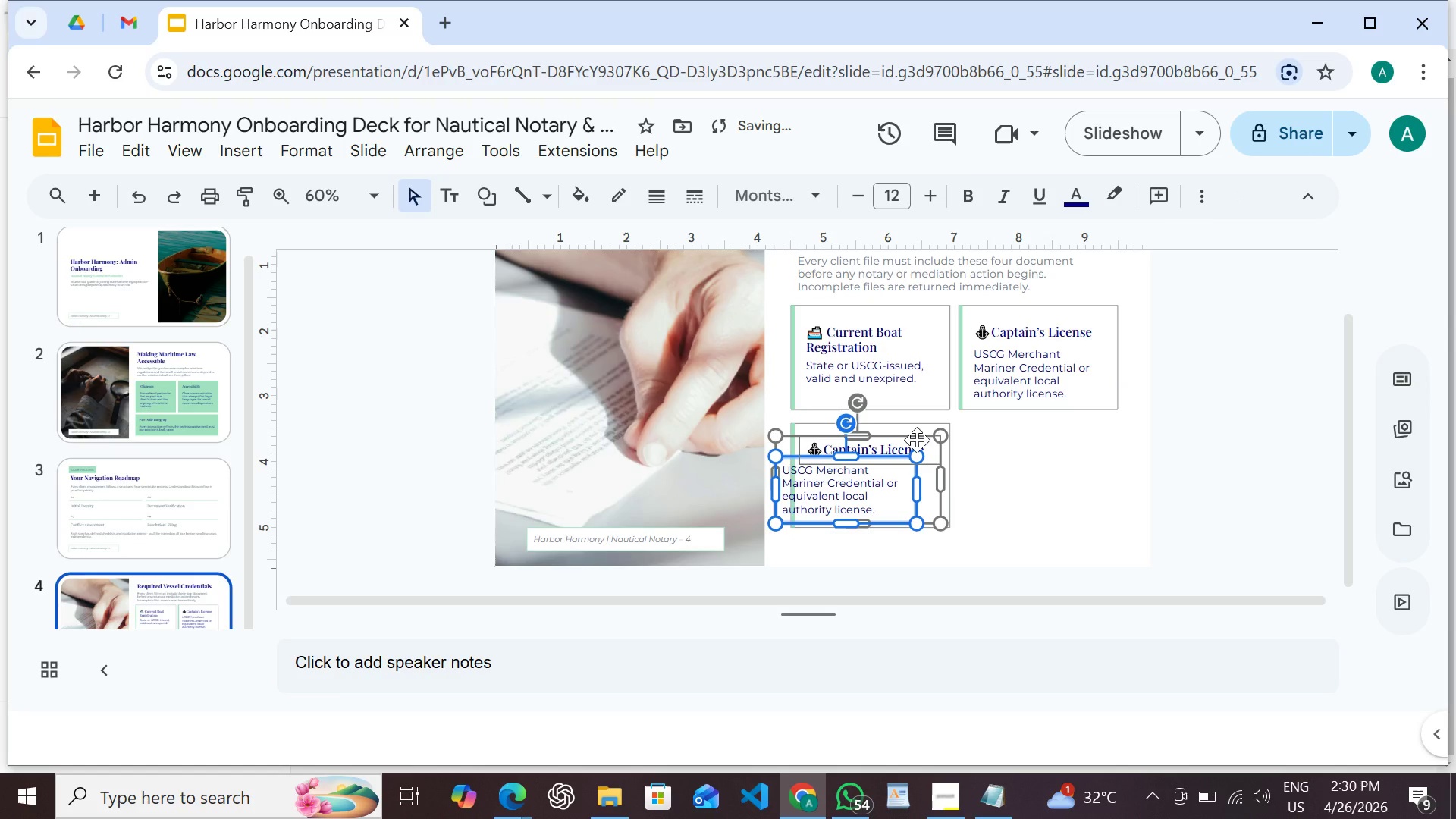 
key(Control+Z)
 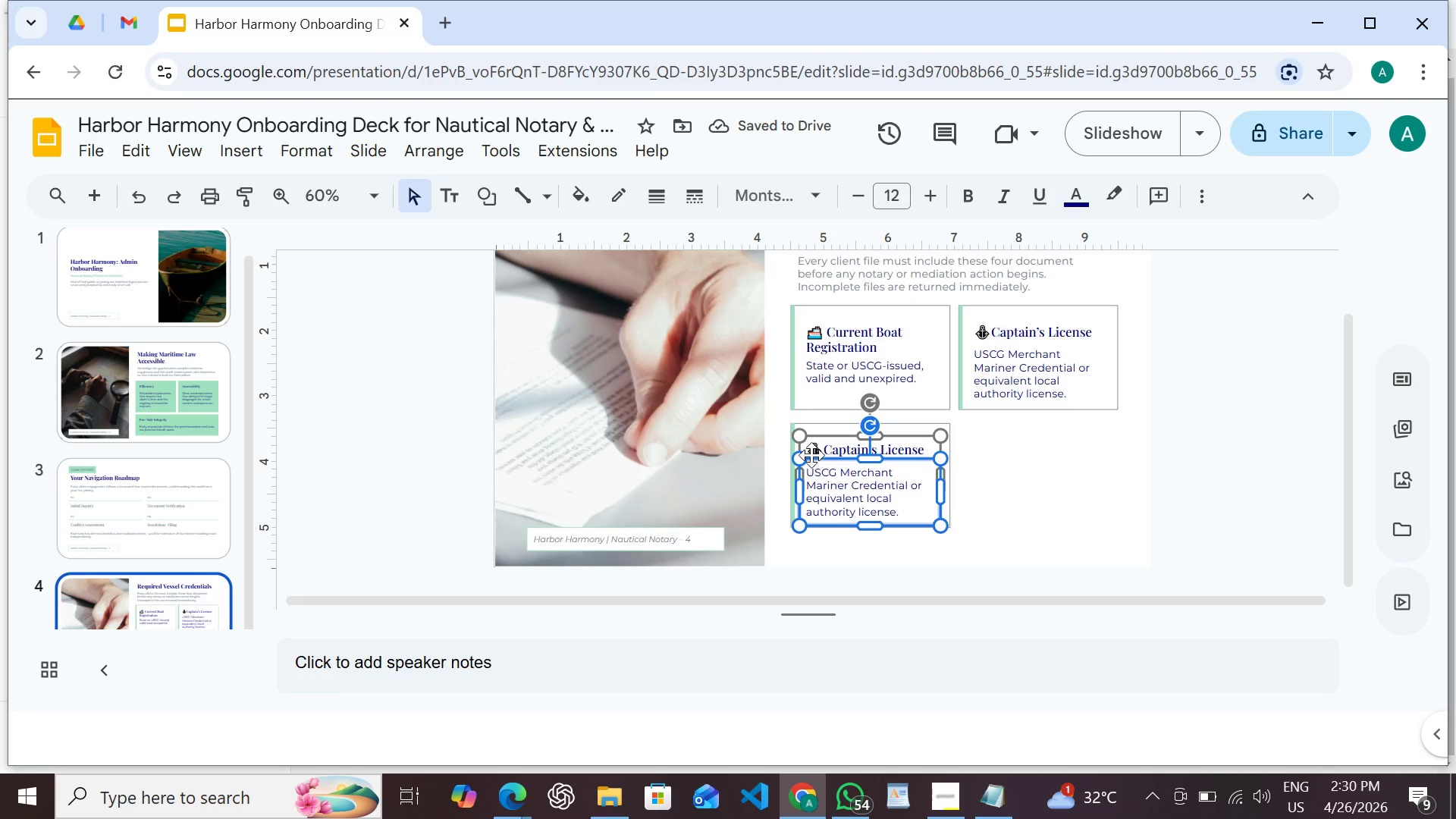 
double_click([820, 452])
 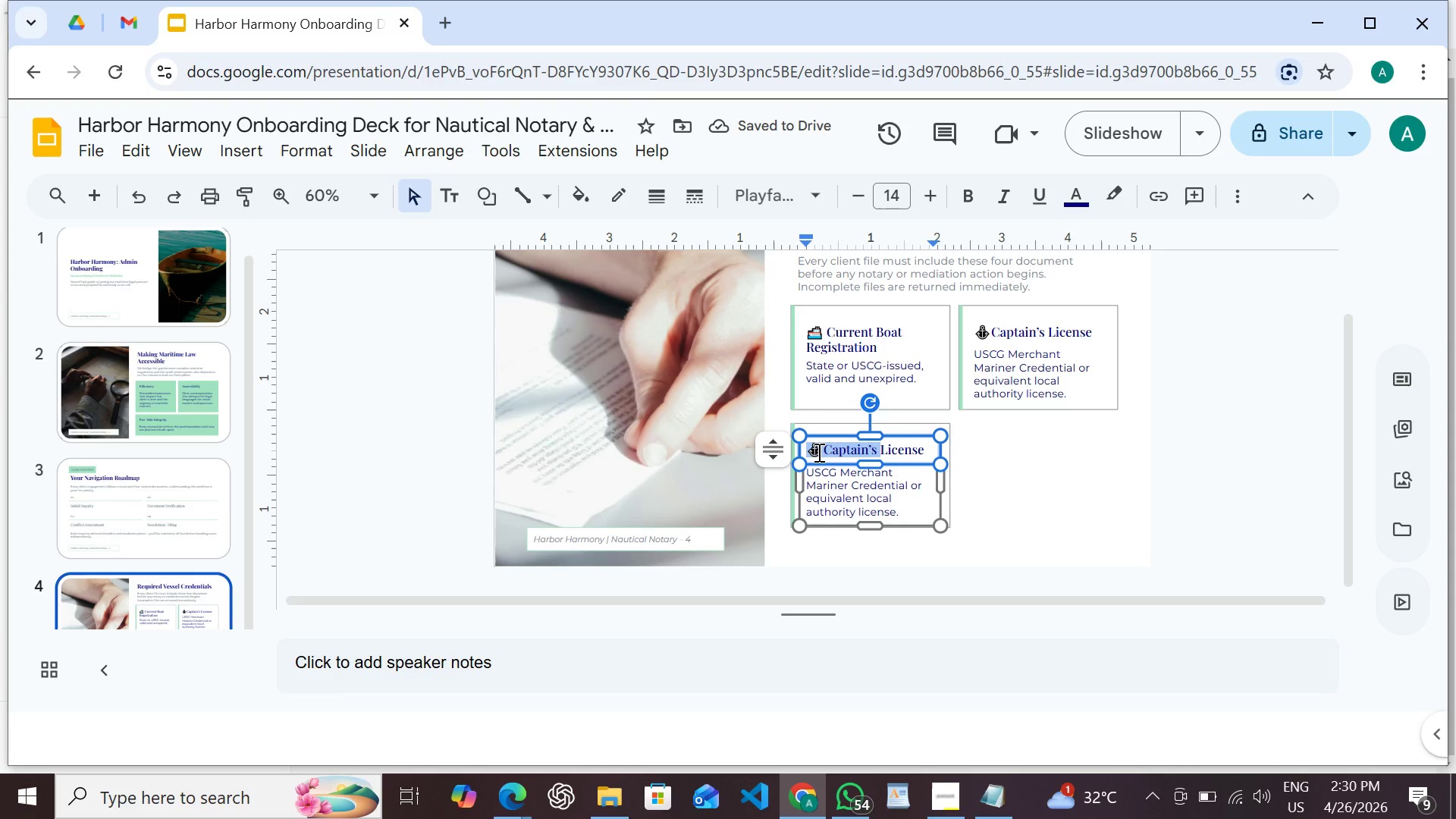 
left_click([817, 452])
 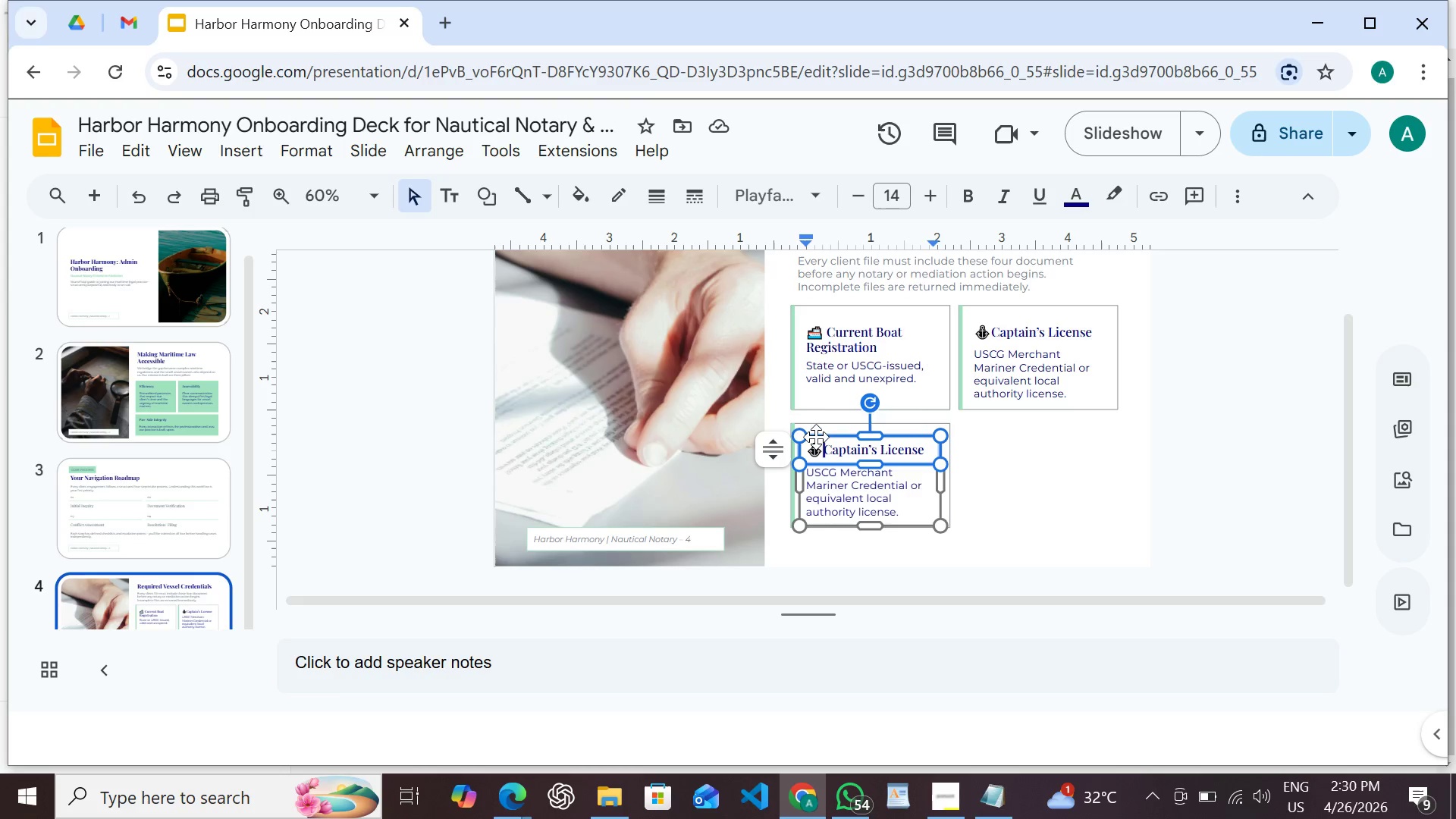 
key(Backspace)
 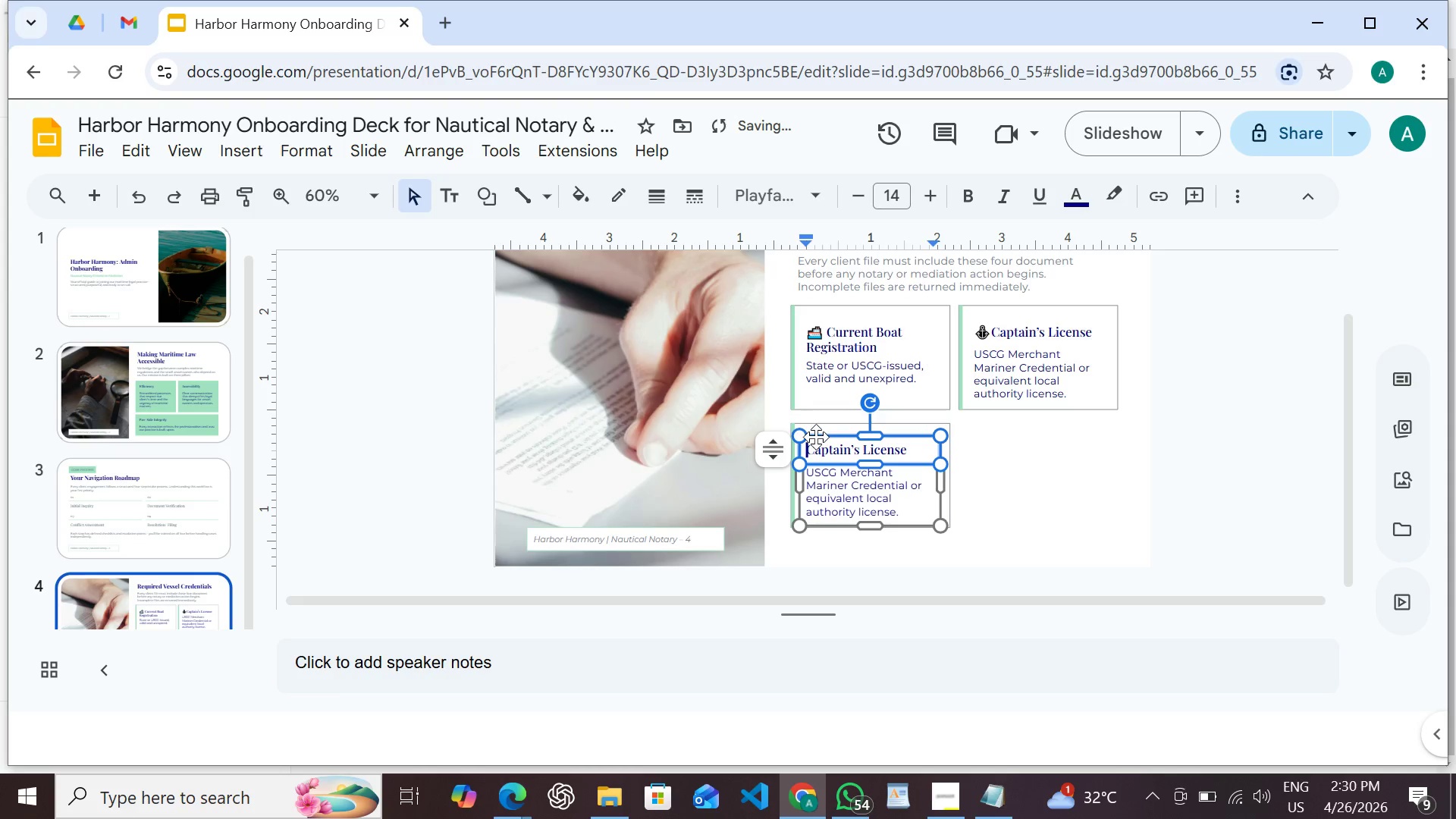 
key(Backspace)
 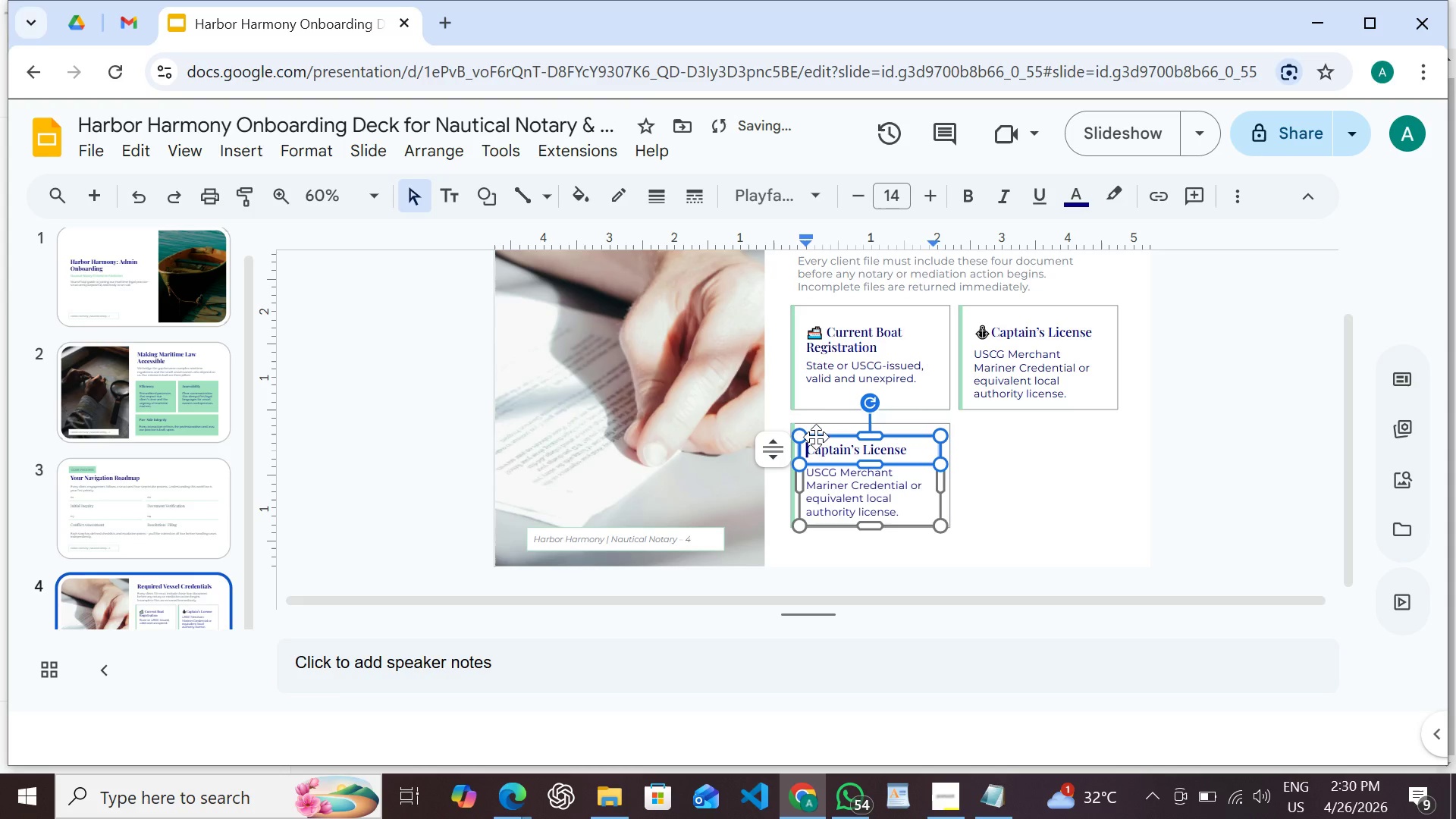 
key(Meta+MetaLeft)
 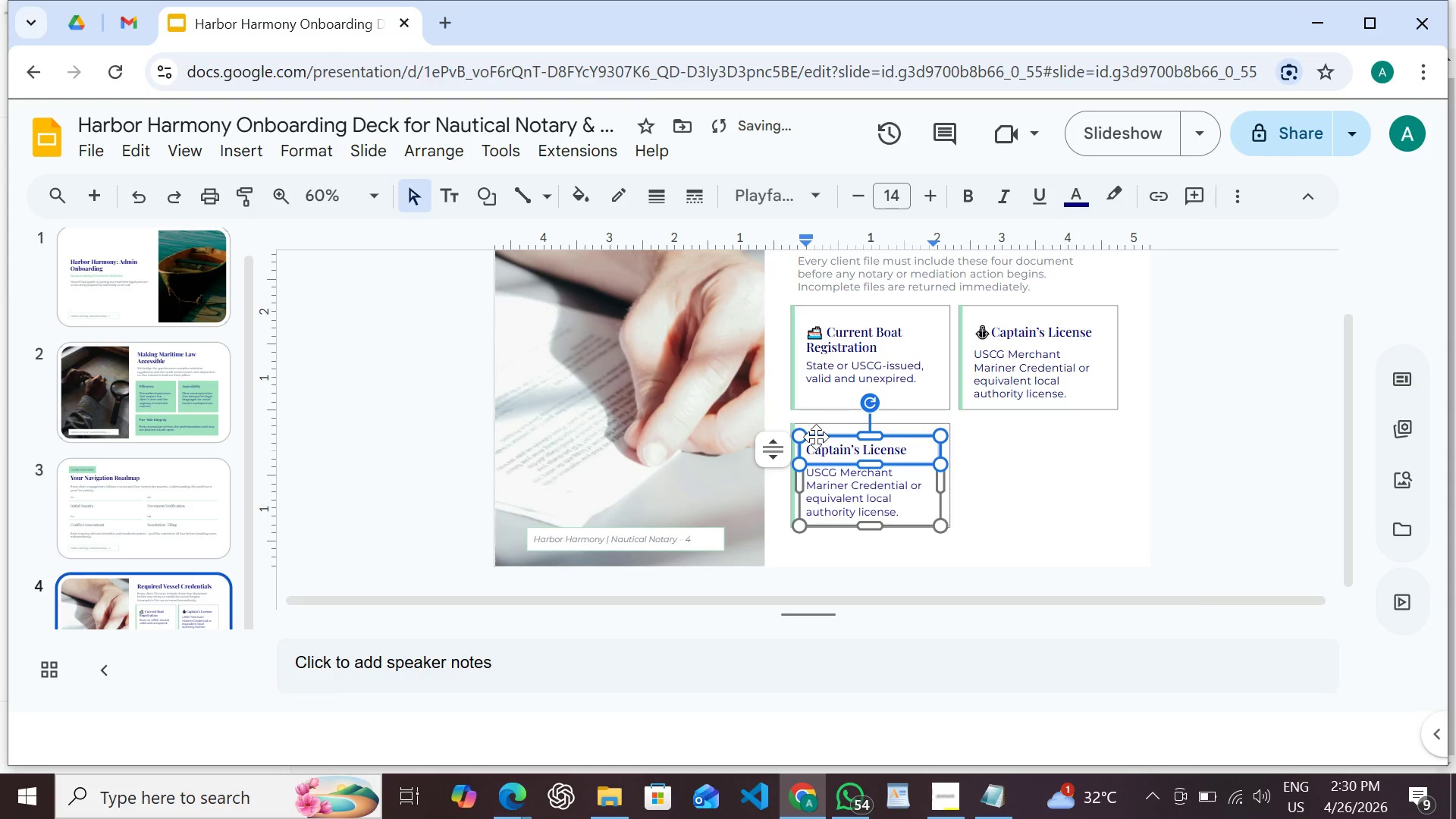 
key(Meta+Period)
 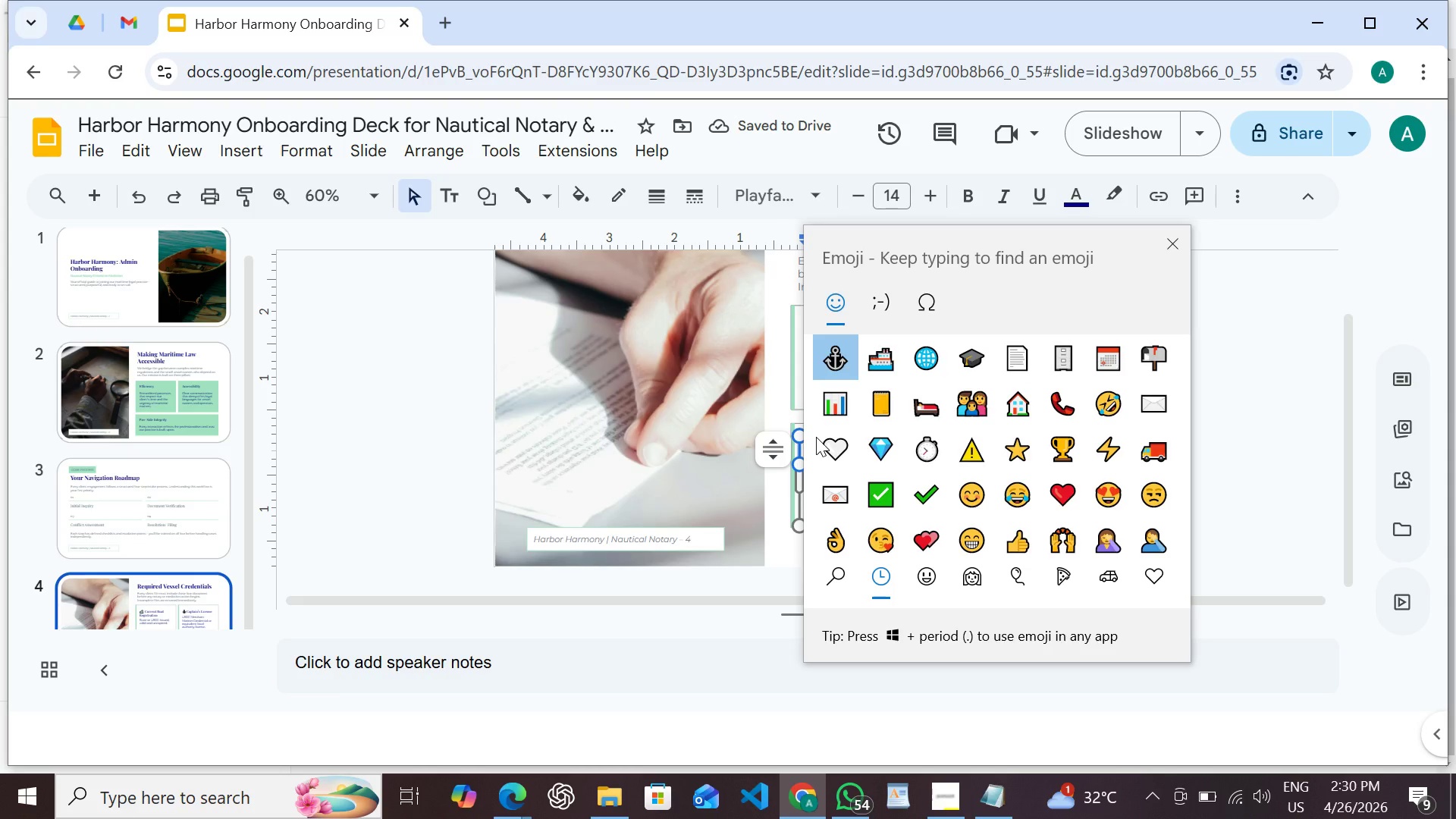 
left_click([816, 437])
 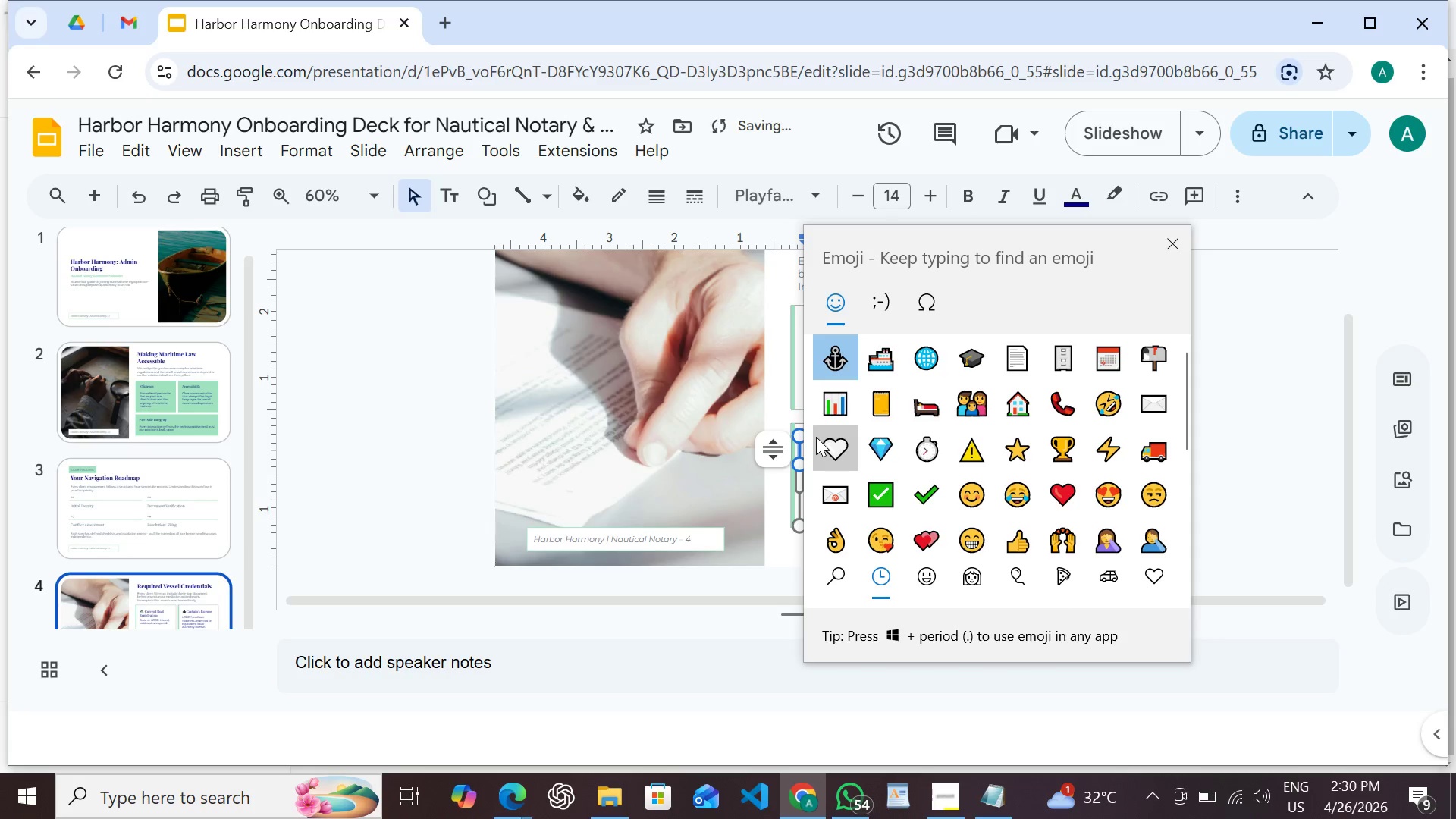 
type(cale)
key(Backspace)
key(Backspace)
key(Backspace)
key(Backspace)
key(Backspace)
key(Backspace)
key(Backspace)
 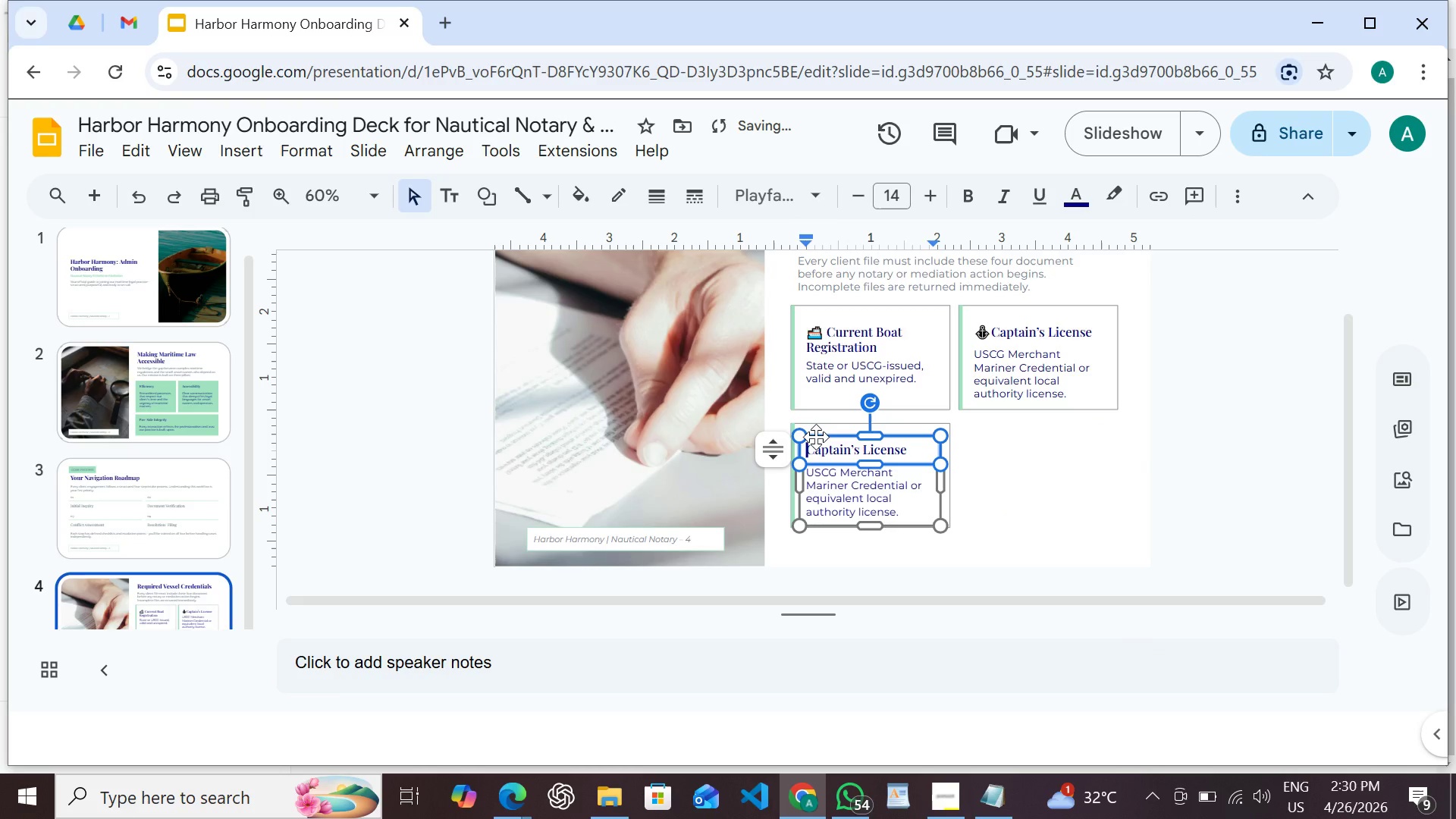 
key(Meta+MetaLeft)
 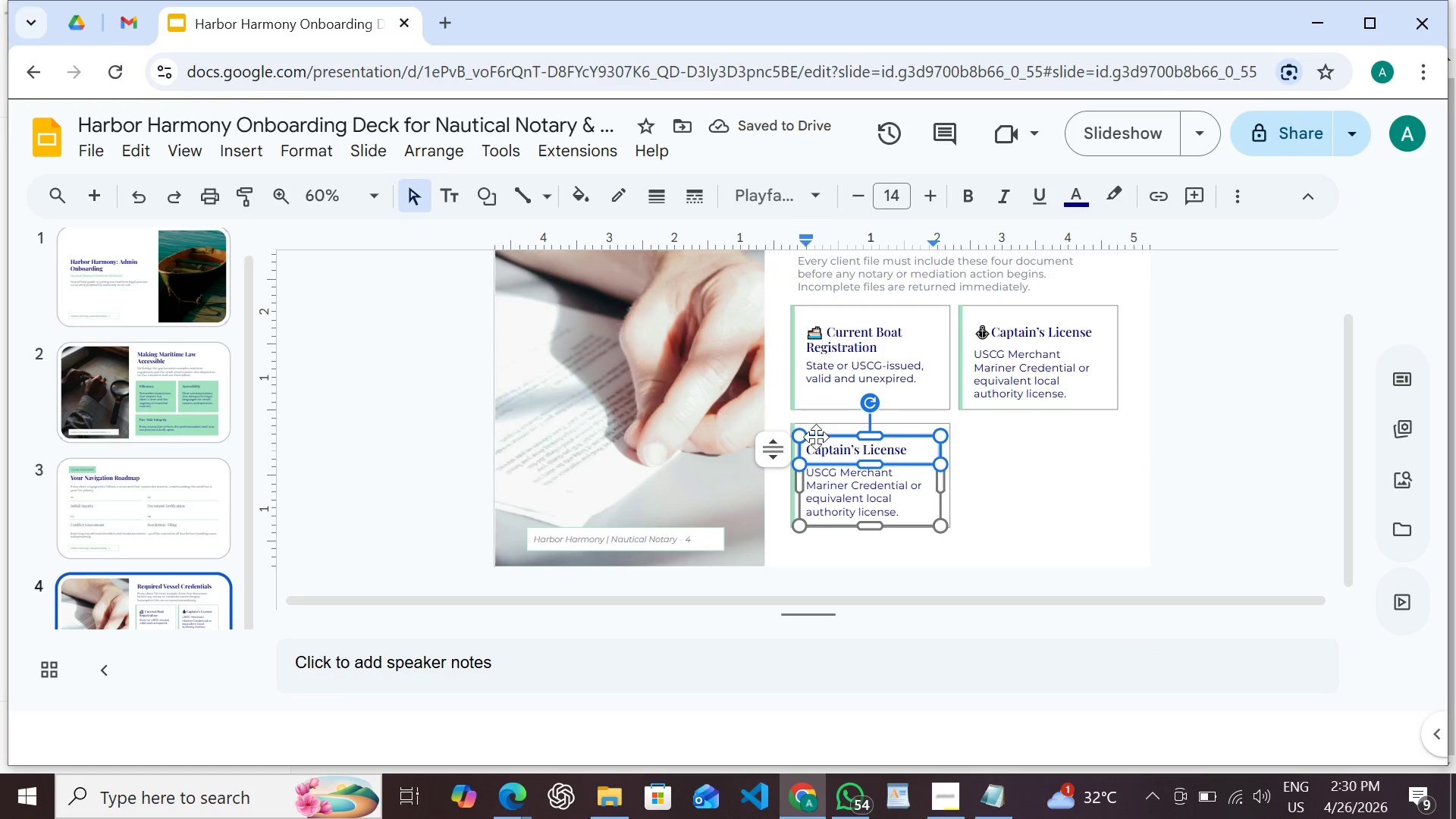 
key(Meta+Period)
 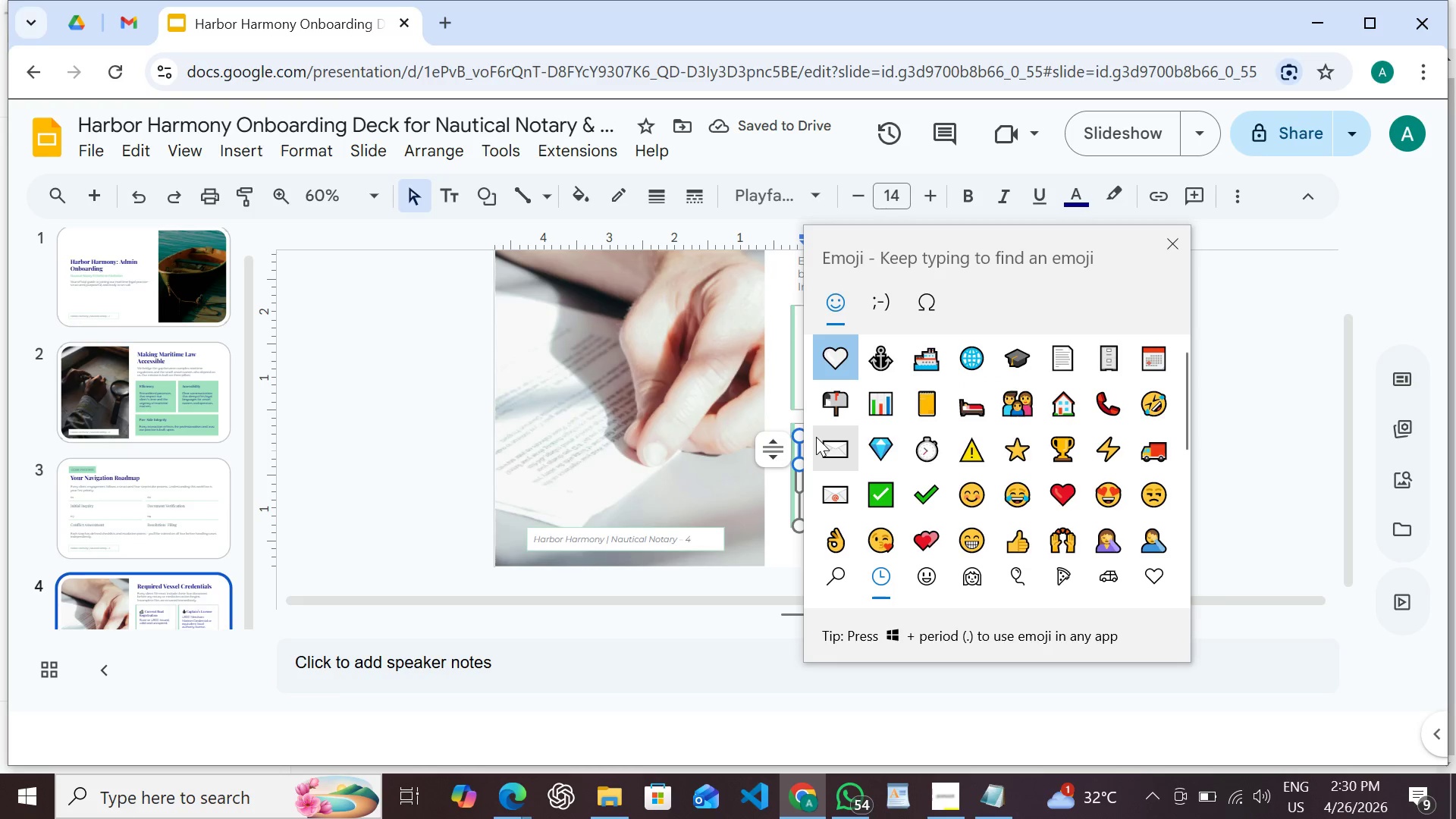 
type(file)
key(Backspace)
key(Backspace)
key(Backspace)
key(Backspace)
type(do)
 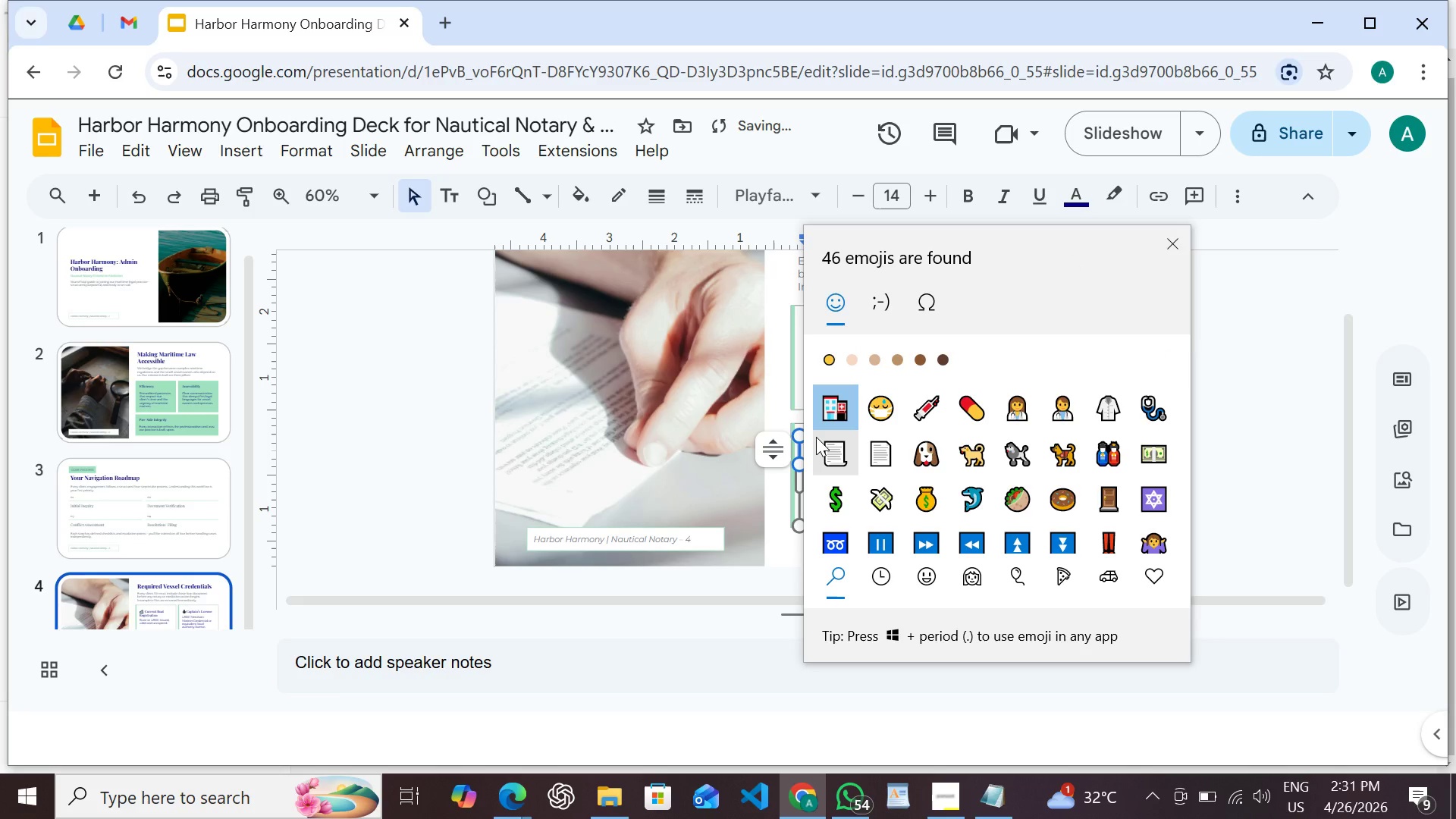 
left_click([874, 447])
 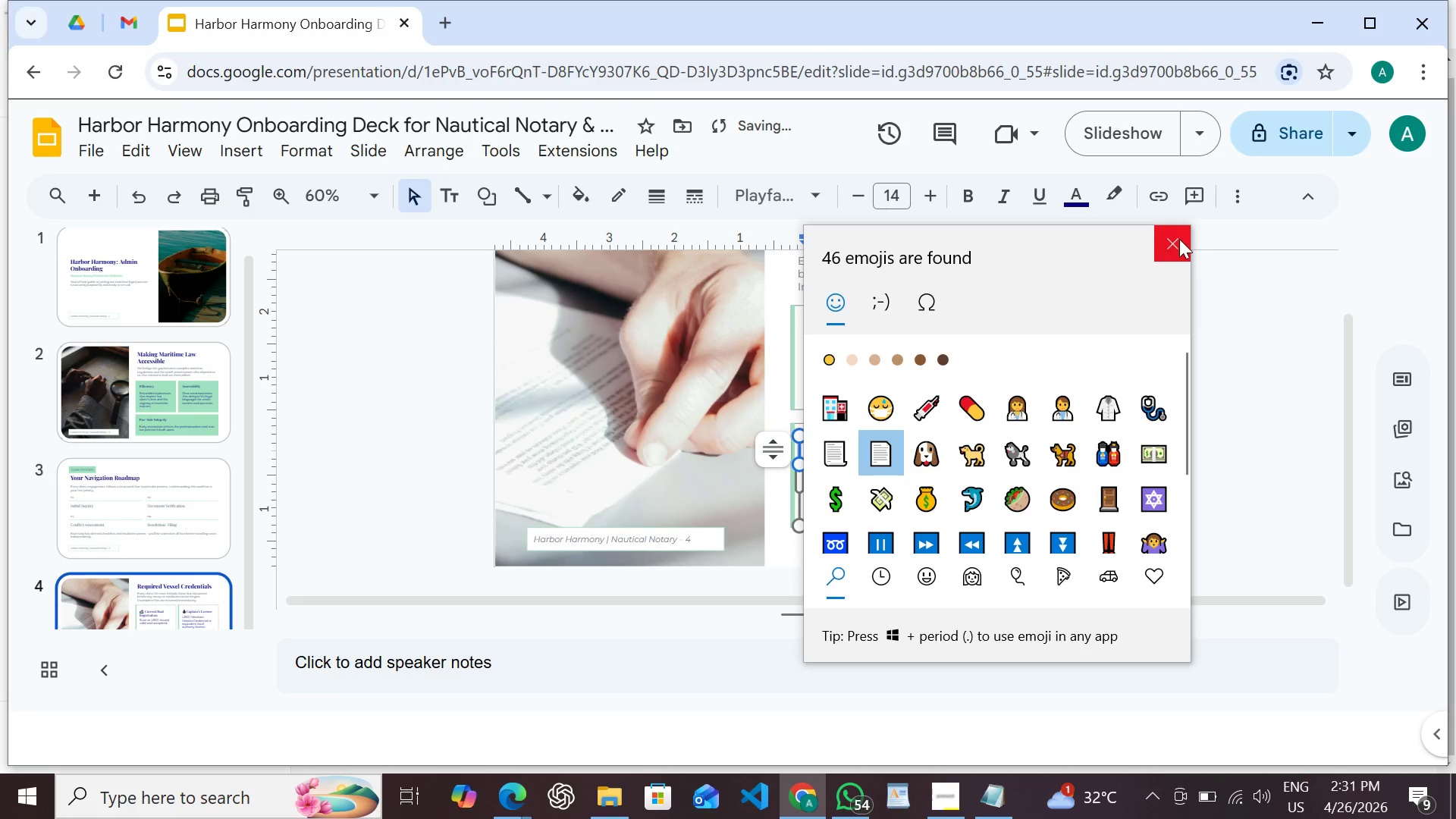 
double_click([1179, 239])
 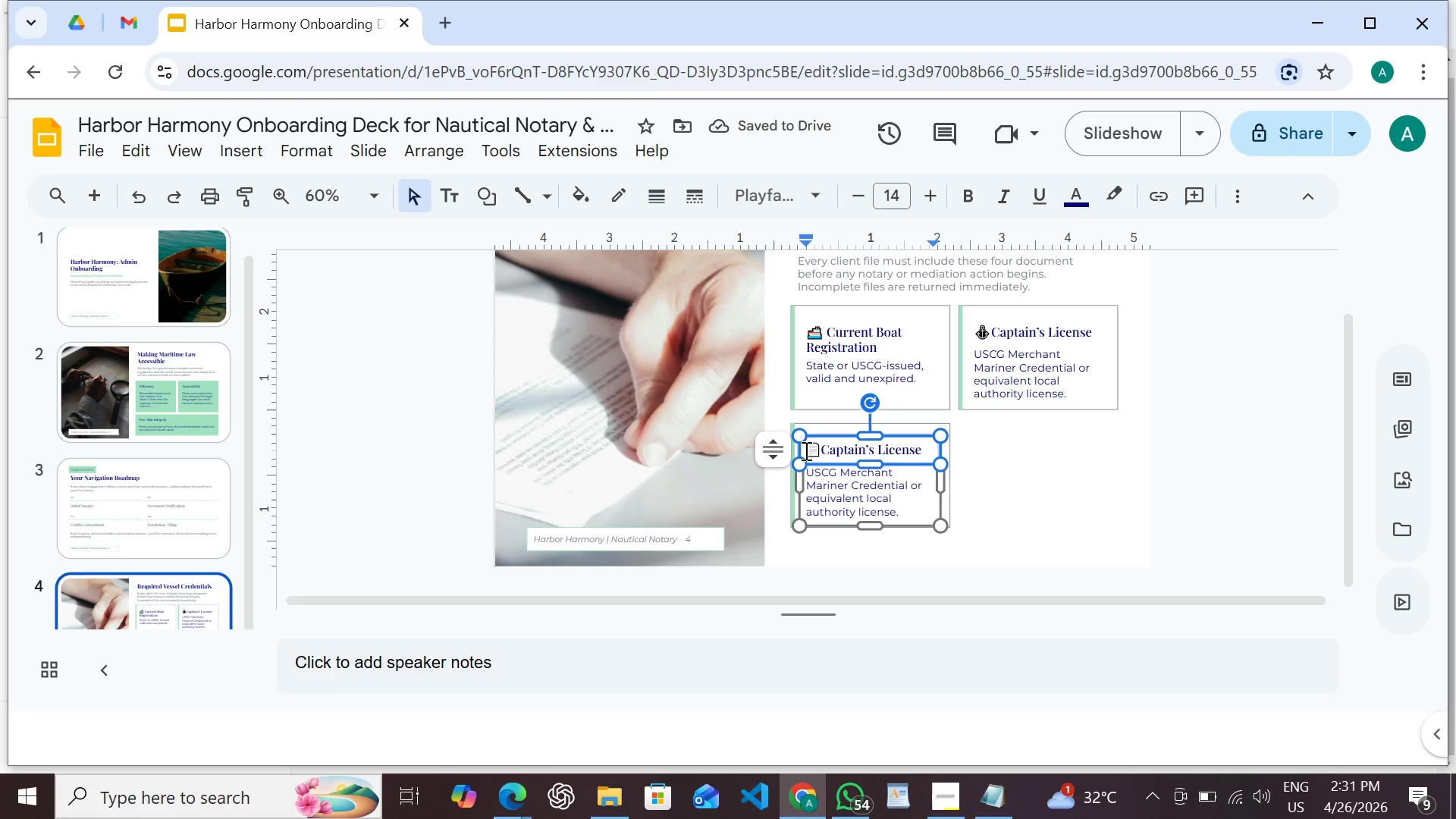 
key(Space)
 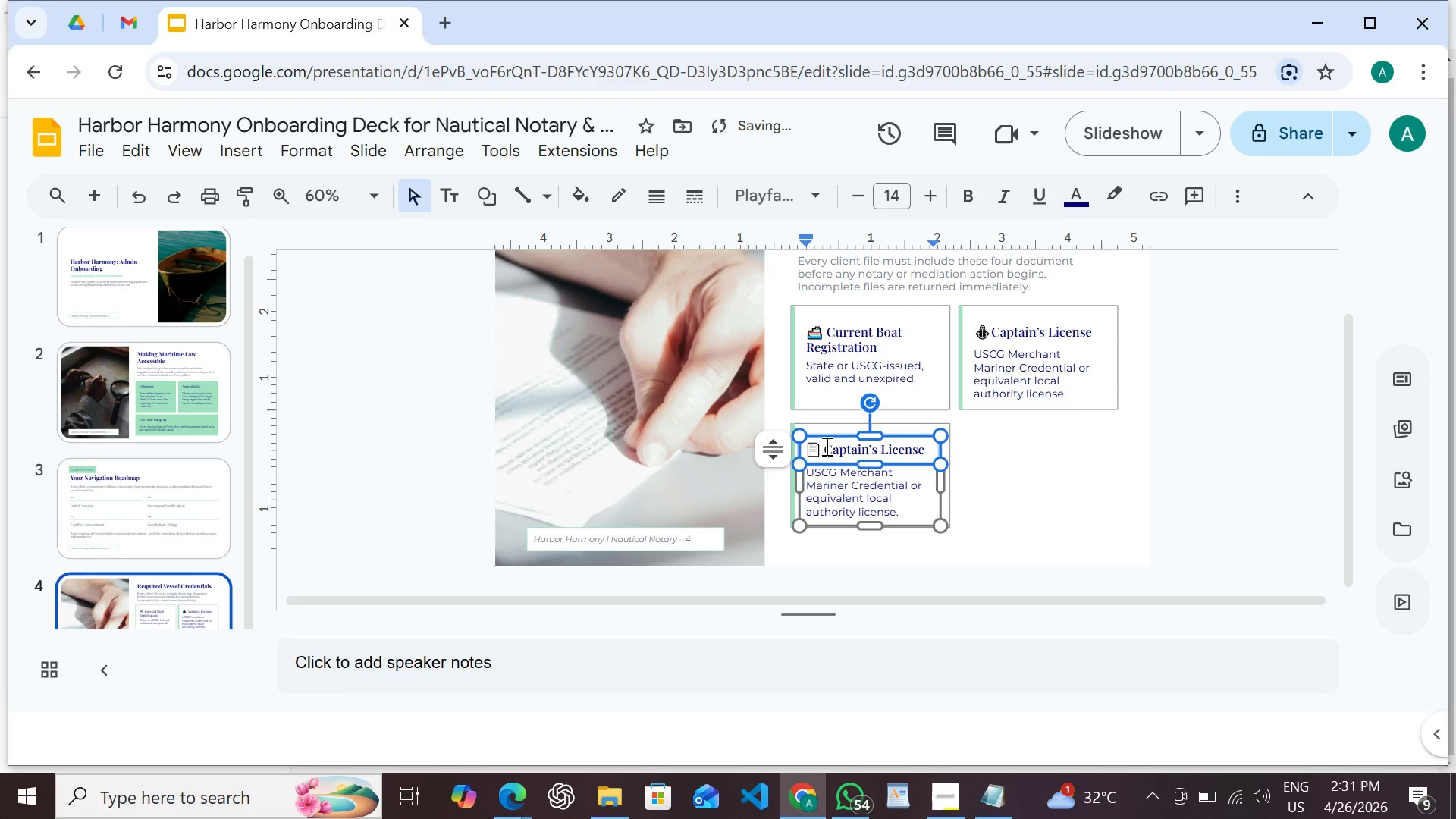 
left_click_drag(start_coordinate=[823, 448], to_coordinate=[905, 450])
 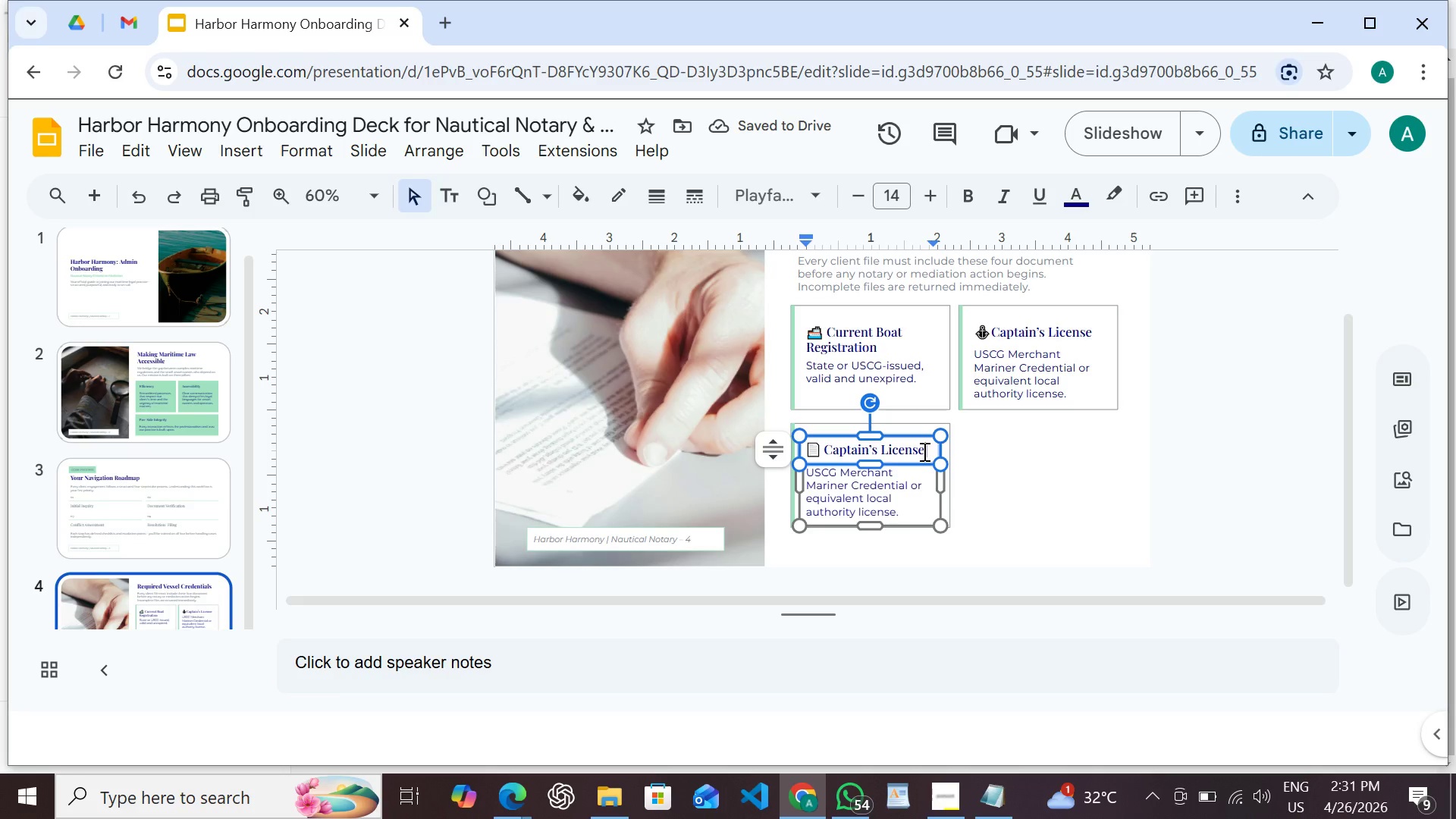 
double_click([923, 451])
 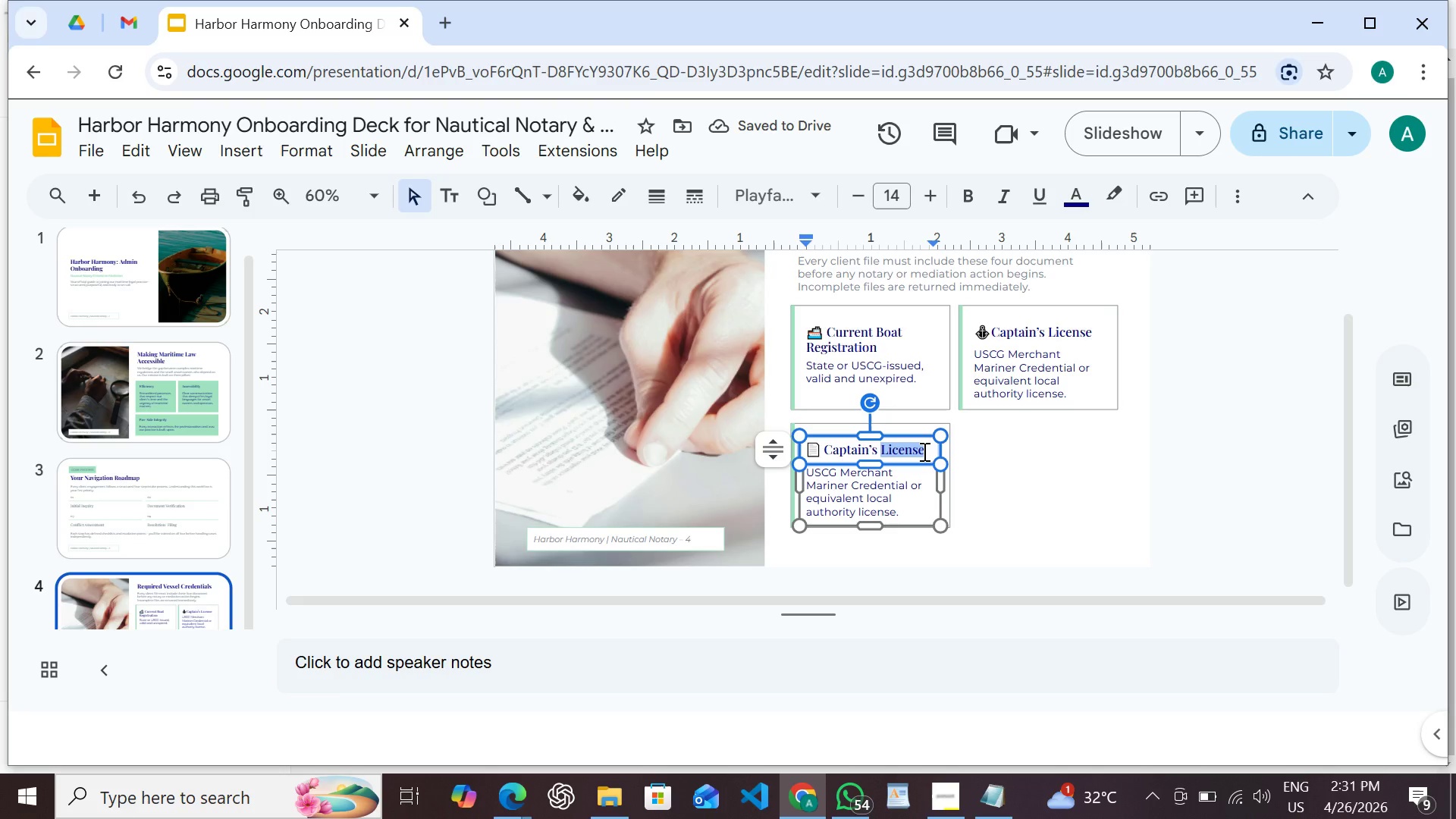 
left_click([923, 451])
 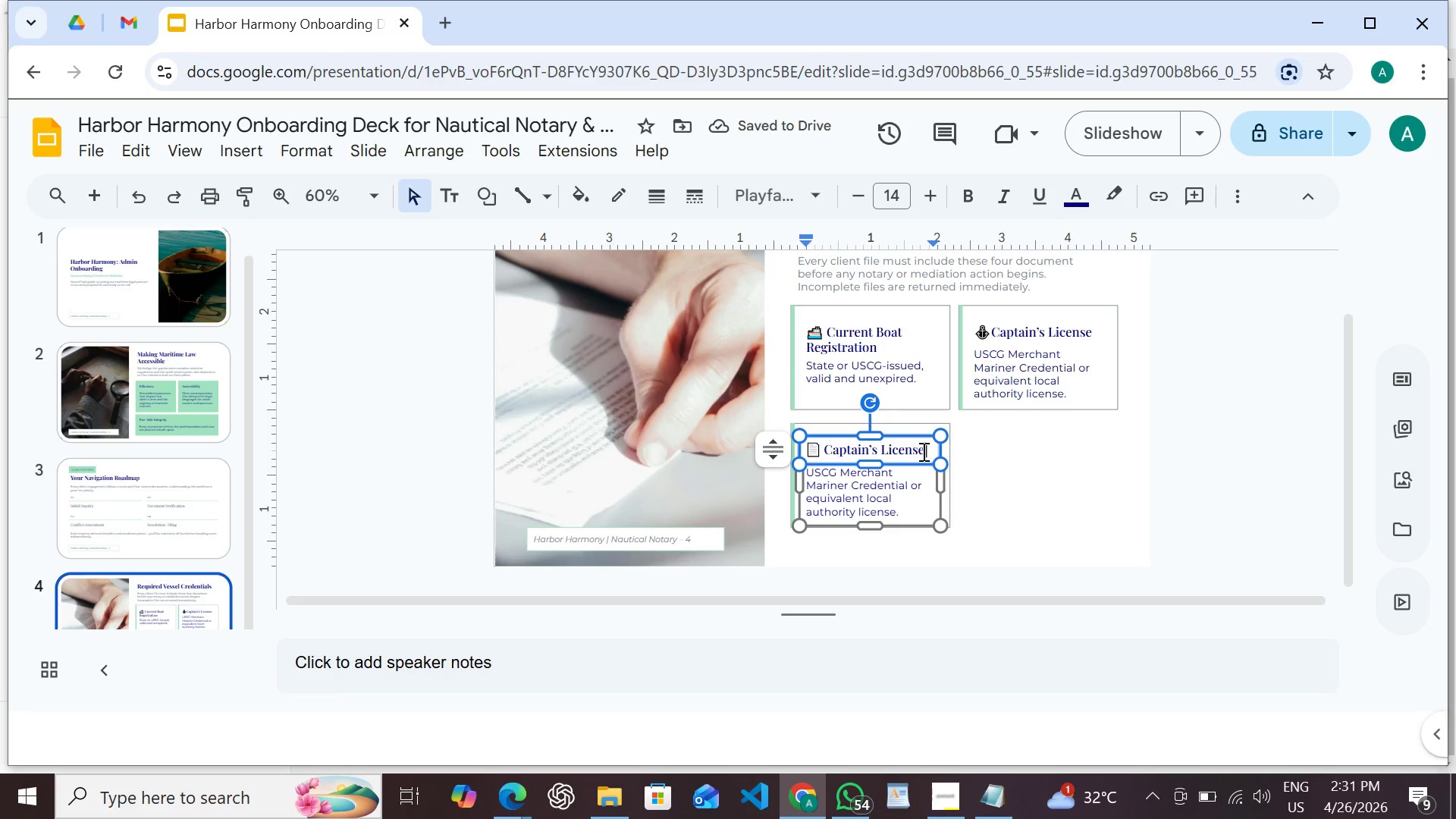 
left_click_drag(start_coordinate=[923, 451], to_coordinate=[870, 451])
 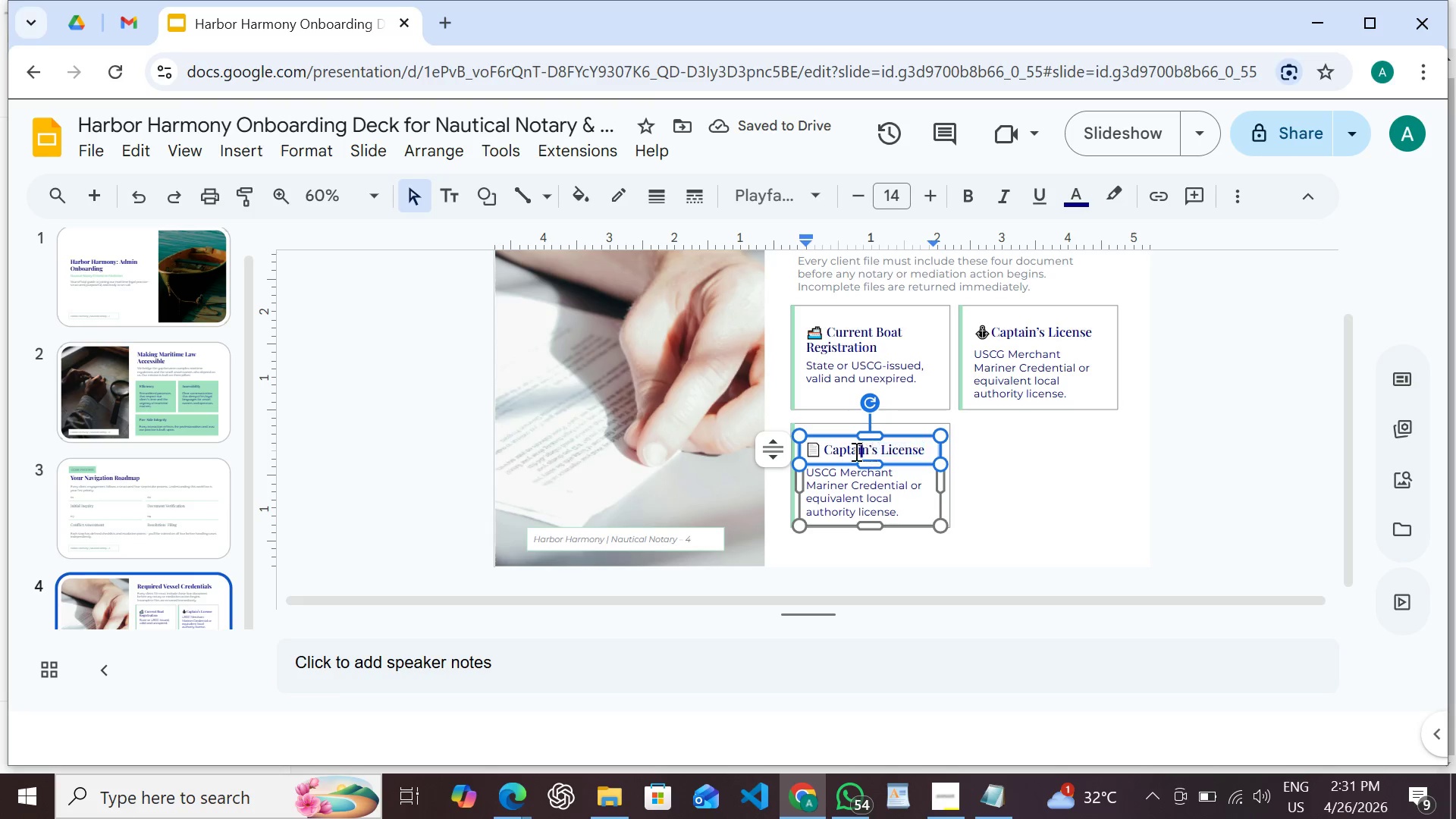 
left_click_drag(start_coordinate=[862, 451], to_coordinate=[858, 451])
 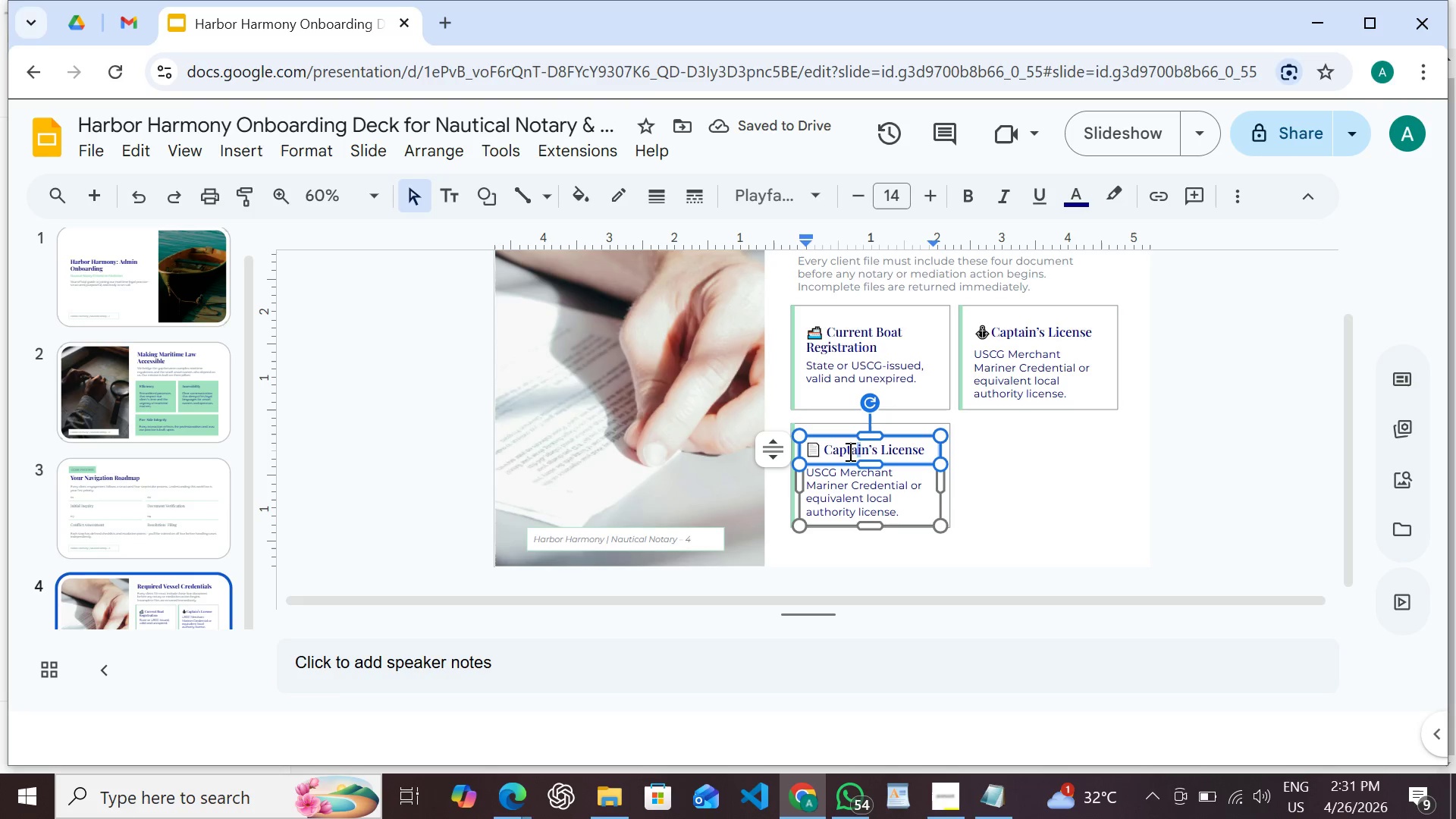 
left_click_drag(start_coordinate=[854, 451], to_coordinate=[819, 451])
 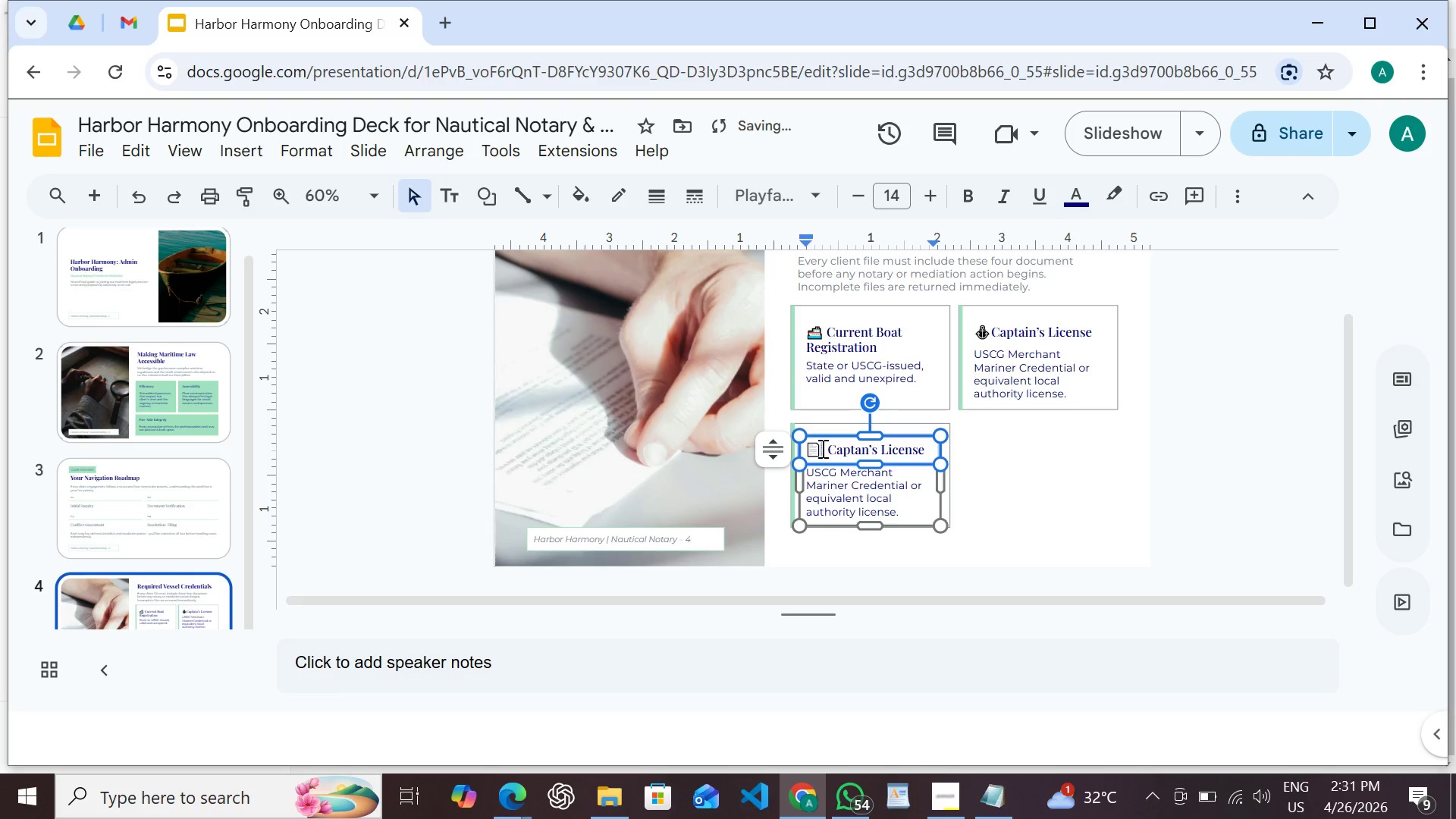 
double_click([821, 448])
 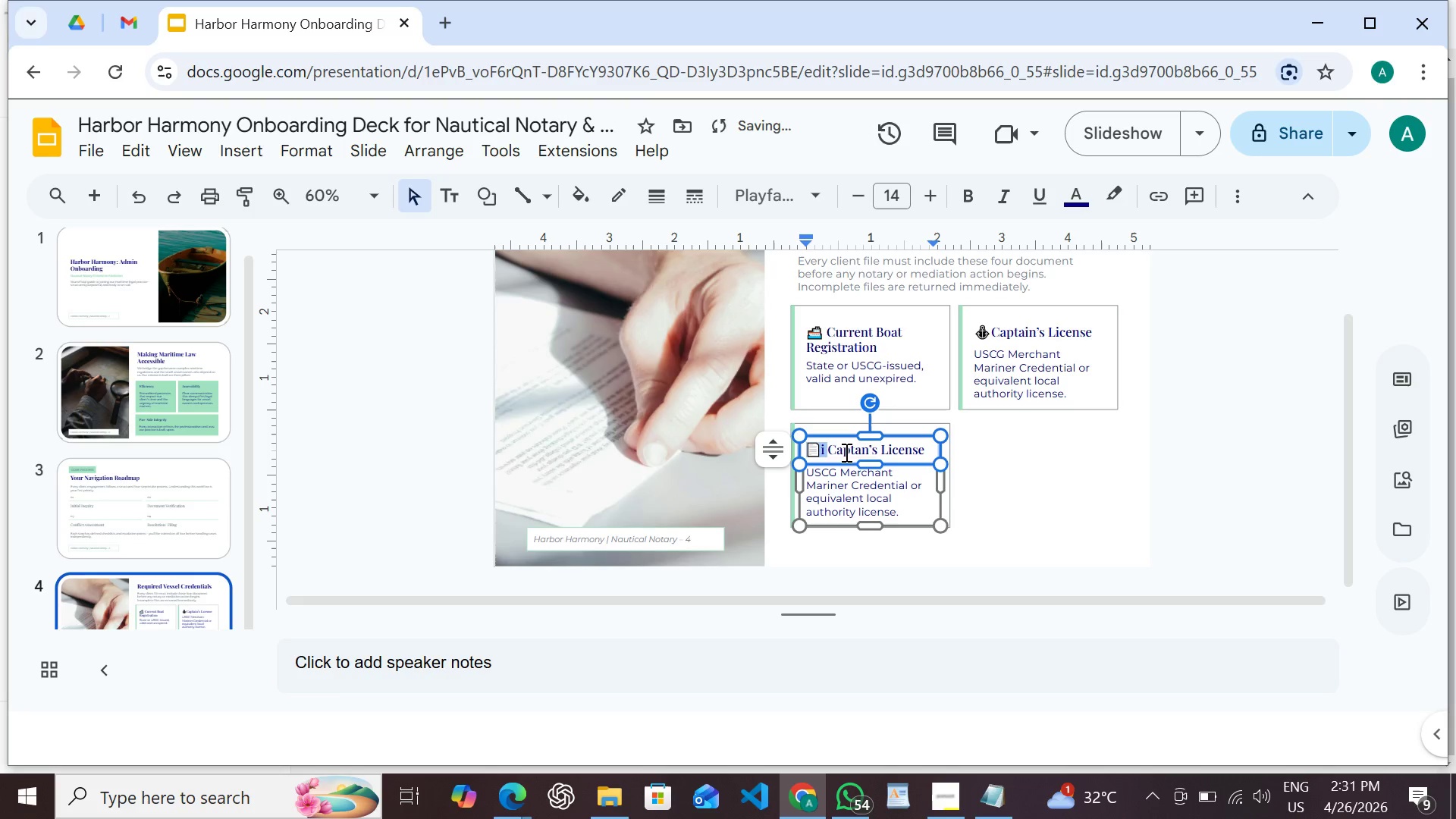 
key(Control+Z)
 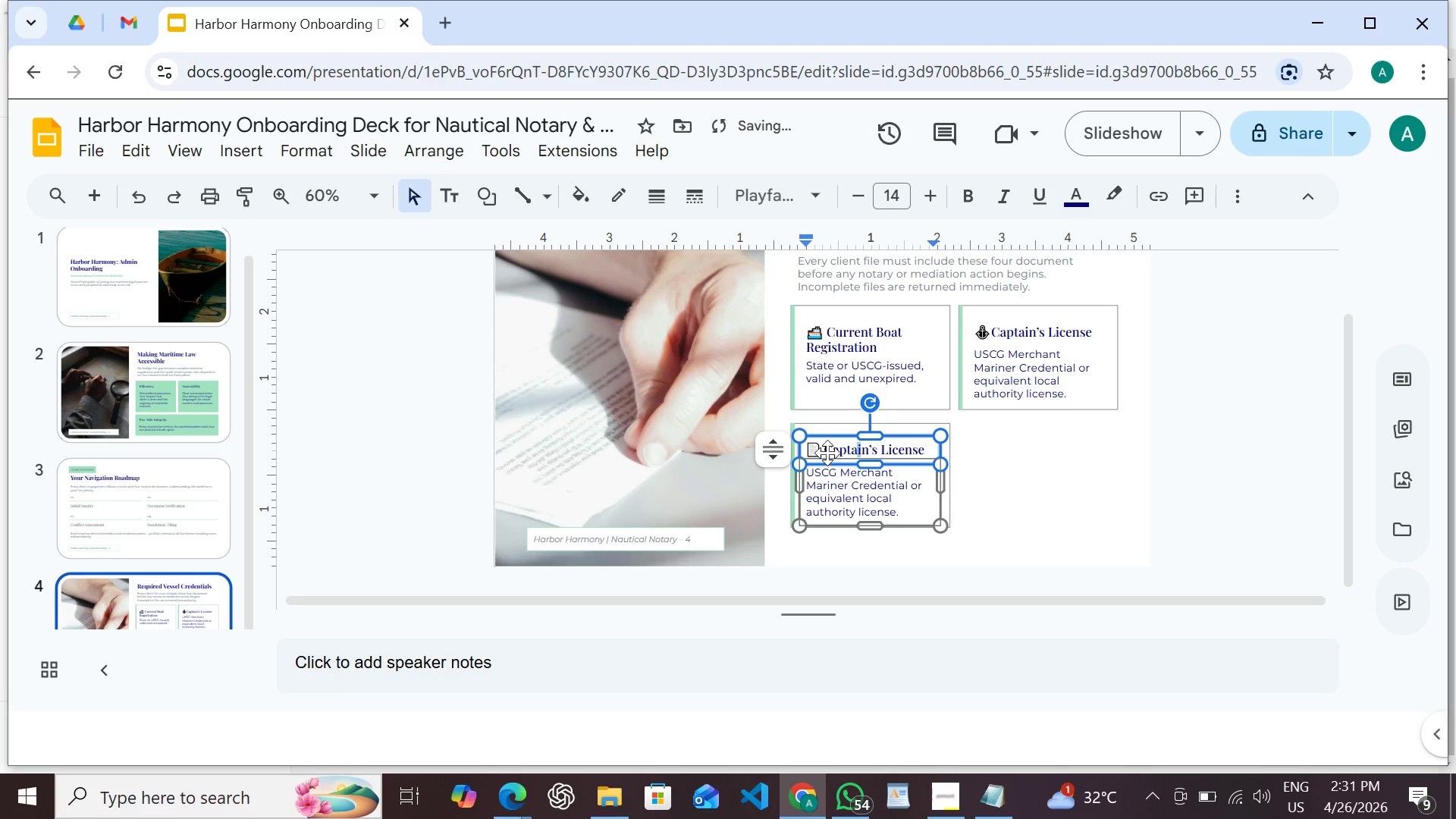 
left_click_drag(start_coordinate=[824, 450], to_coordinate=[929, 459])
 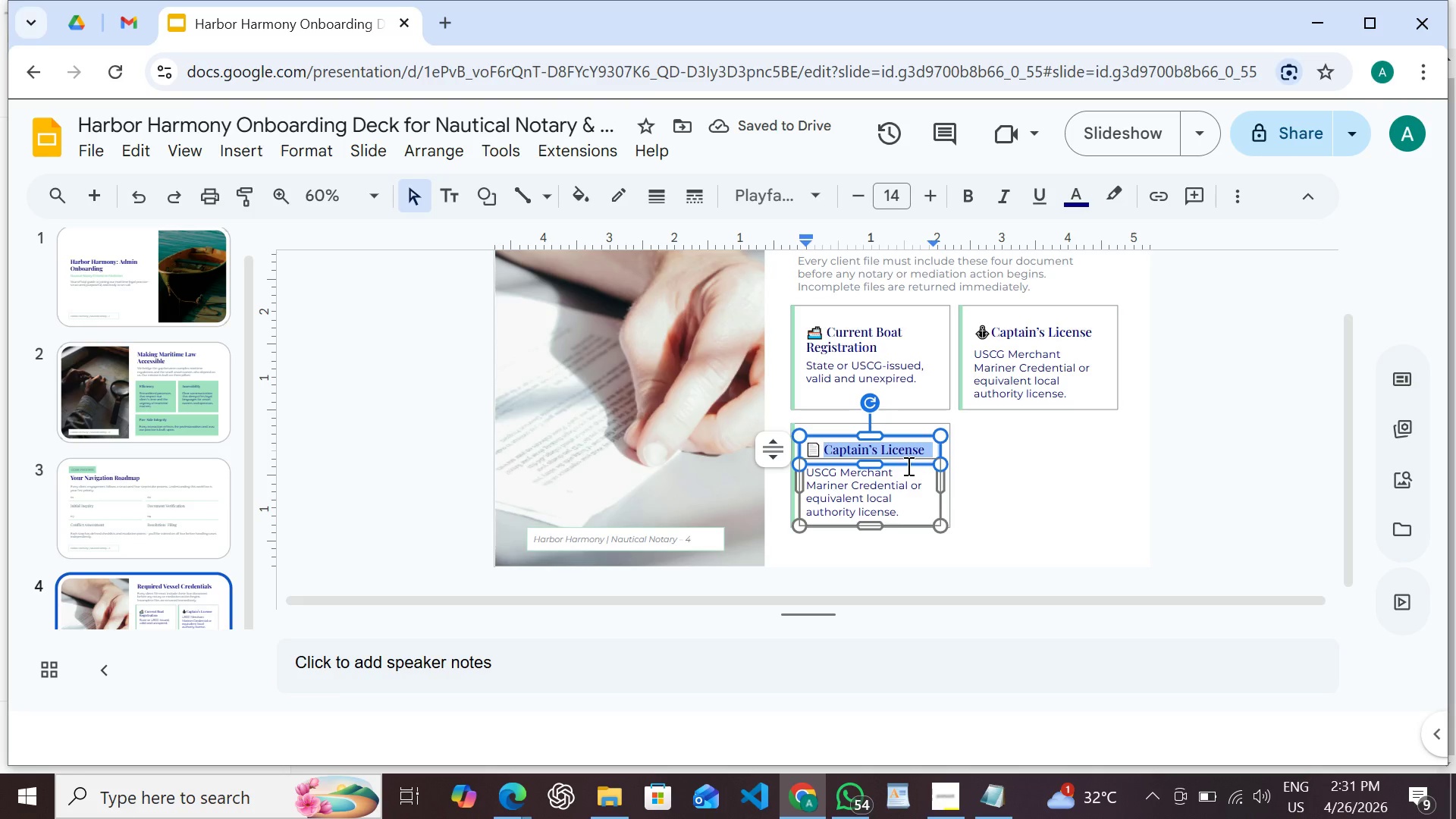 
type(Insurance Certificates)
 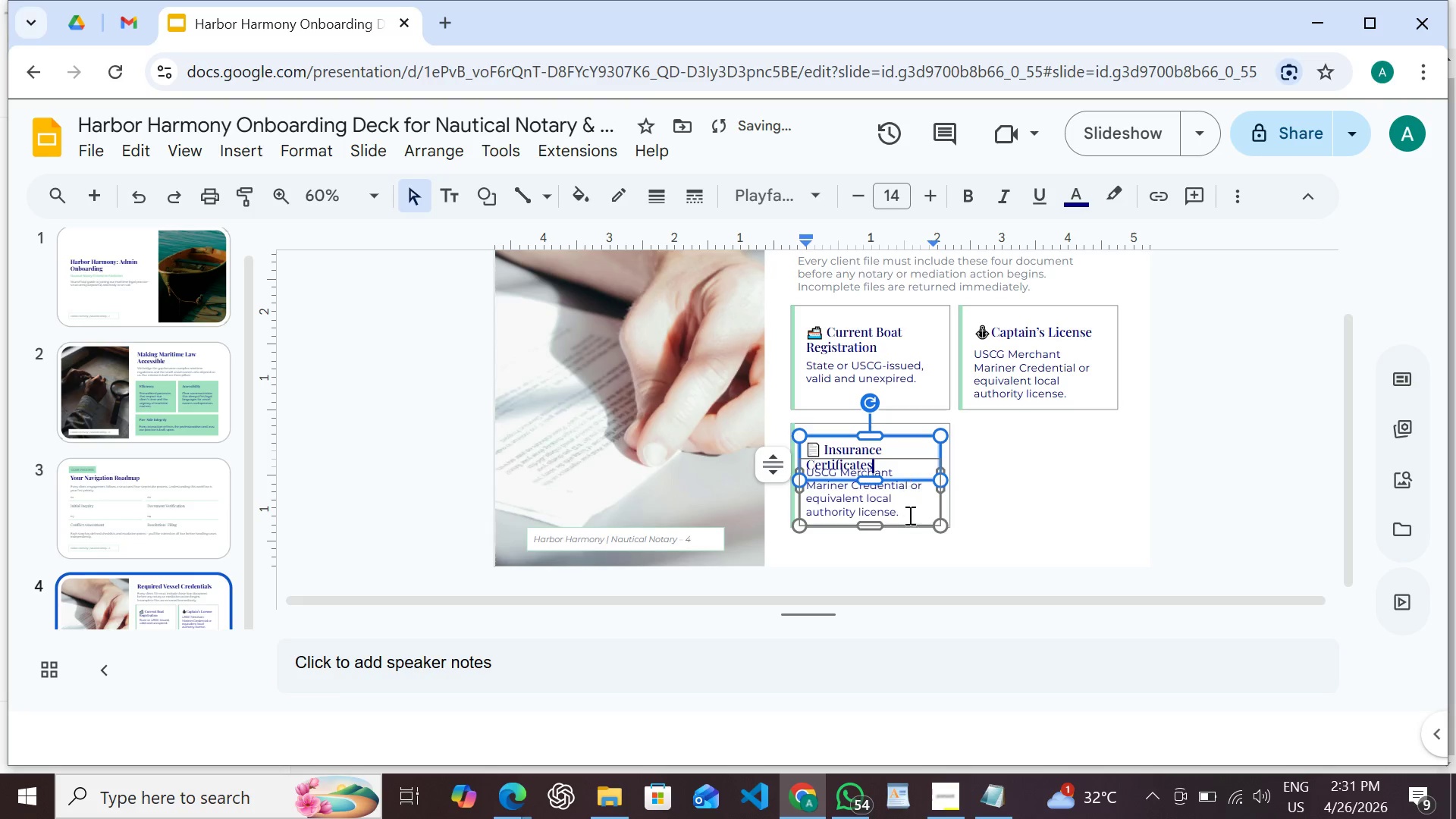 
left_click([1031, 504])
 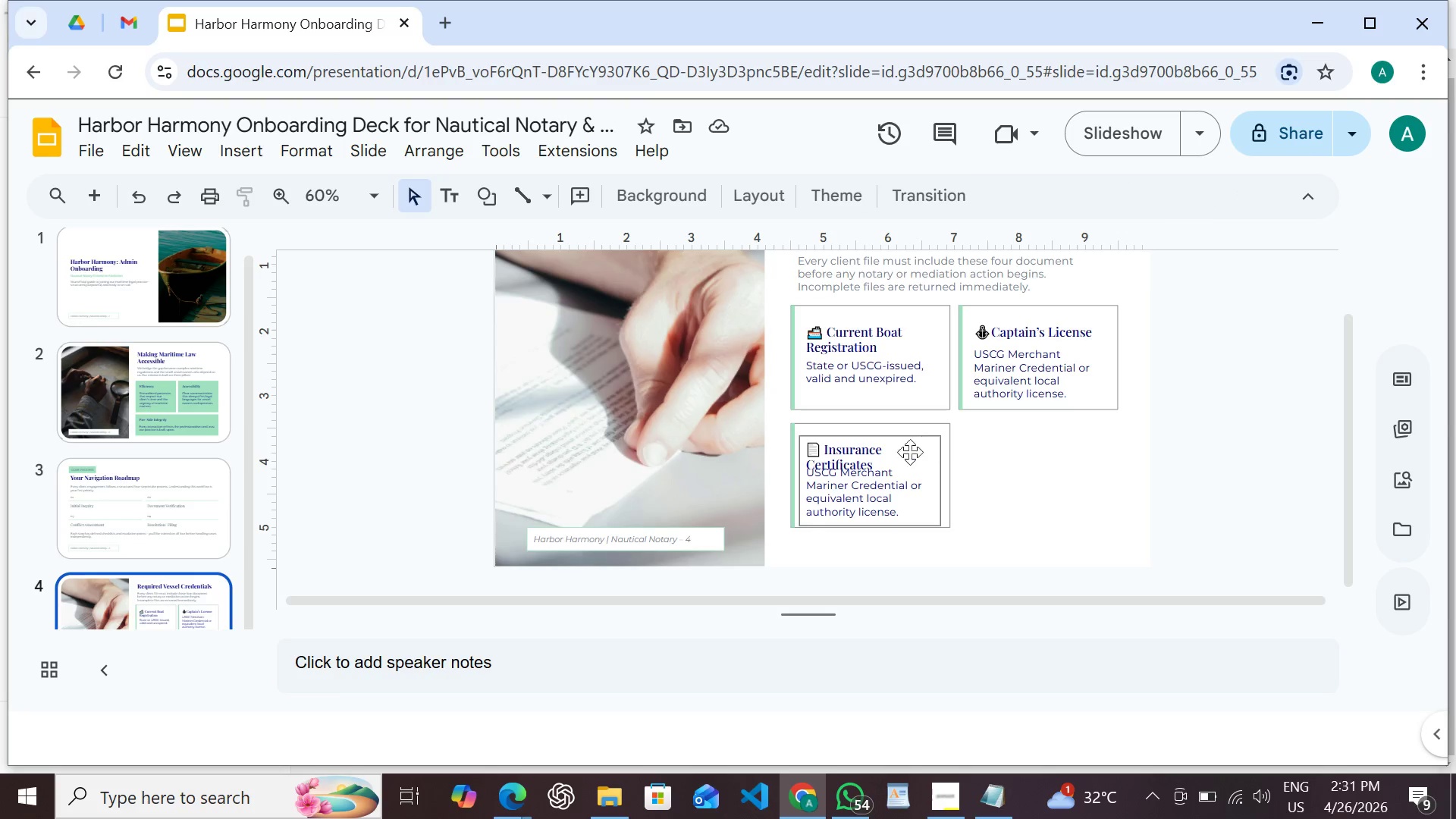 
left_click([890, 464])
 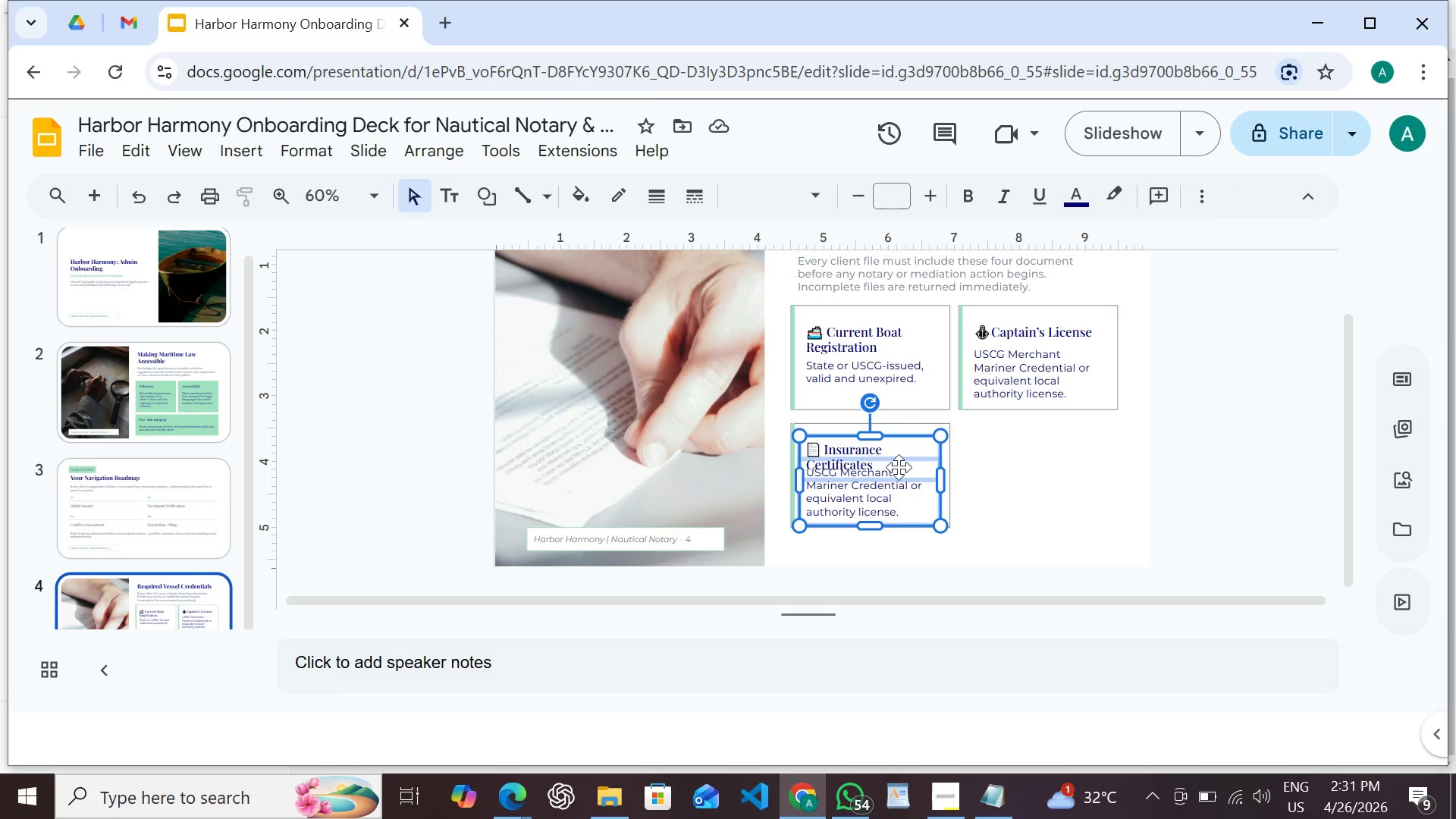 
key(Shift+ArrowUp)
 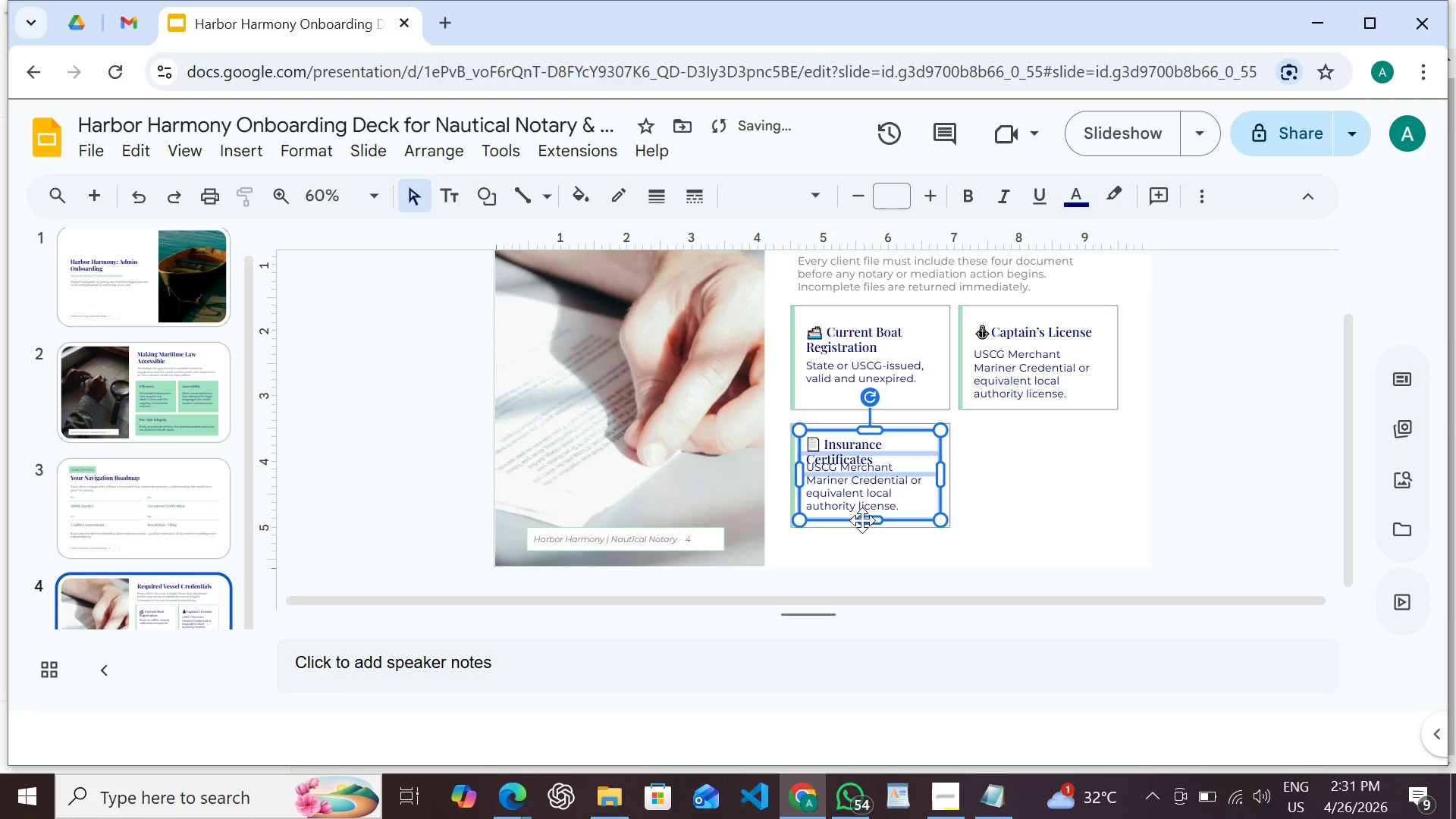 
left_click([871, 497])
 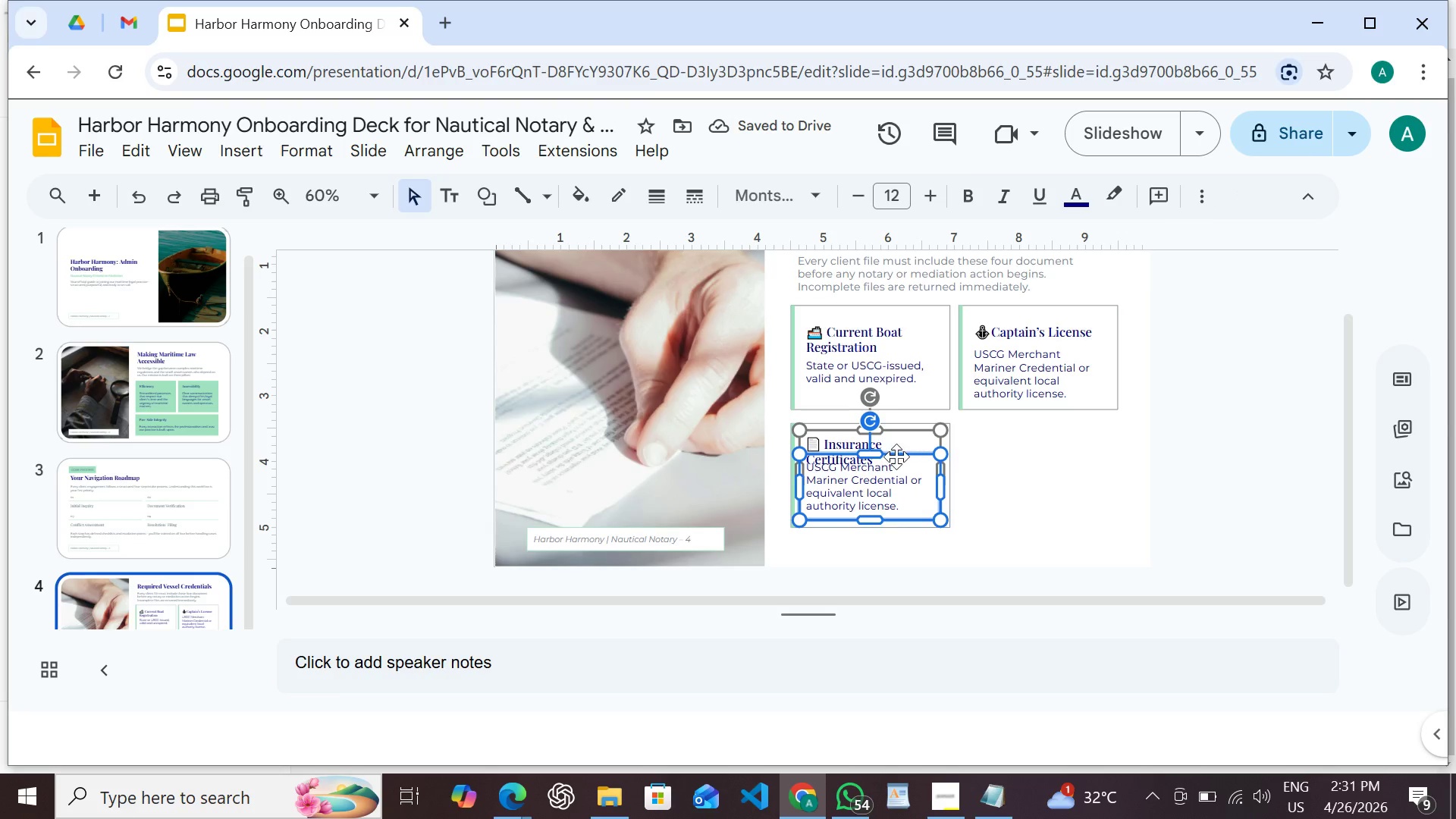 
key(Shift+ArrowDown)
 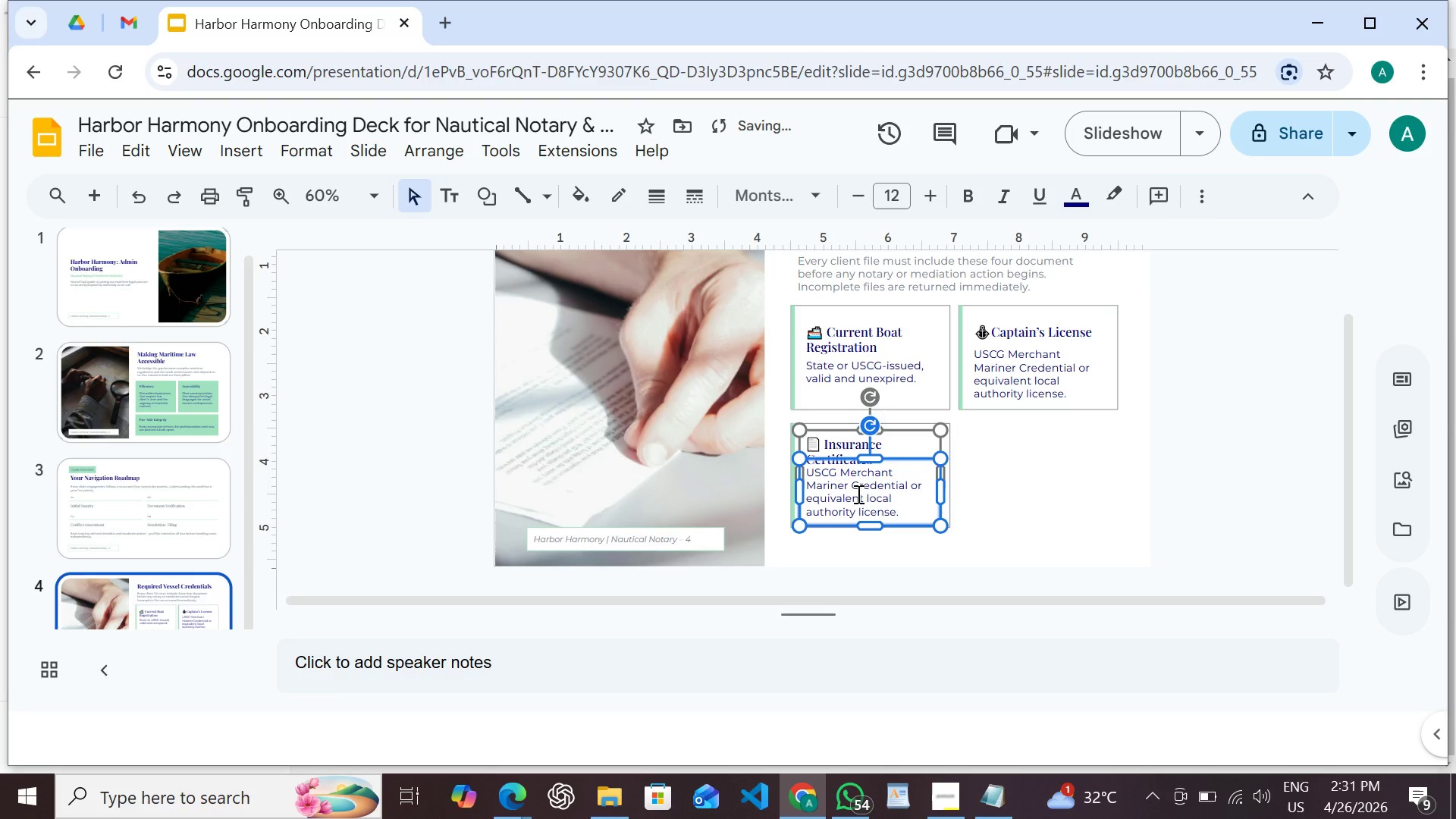 
double_click([857, 494])
 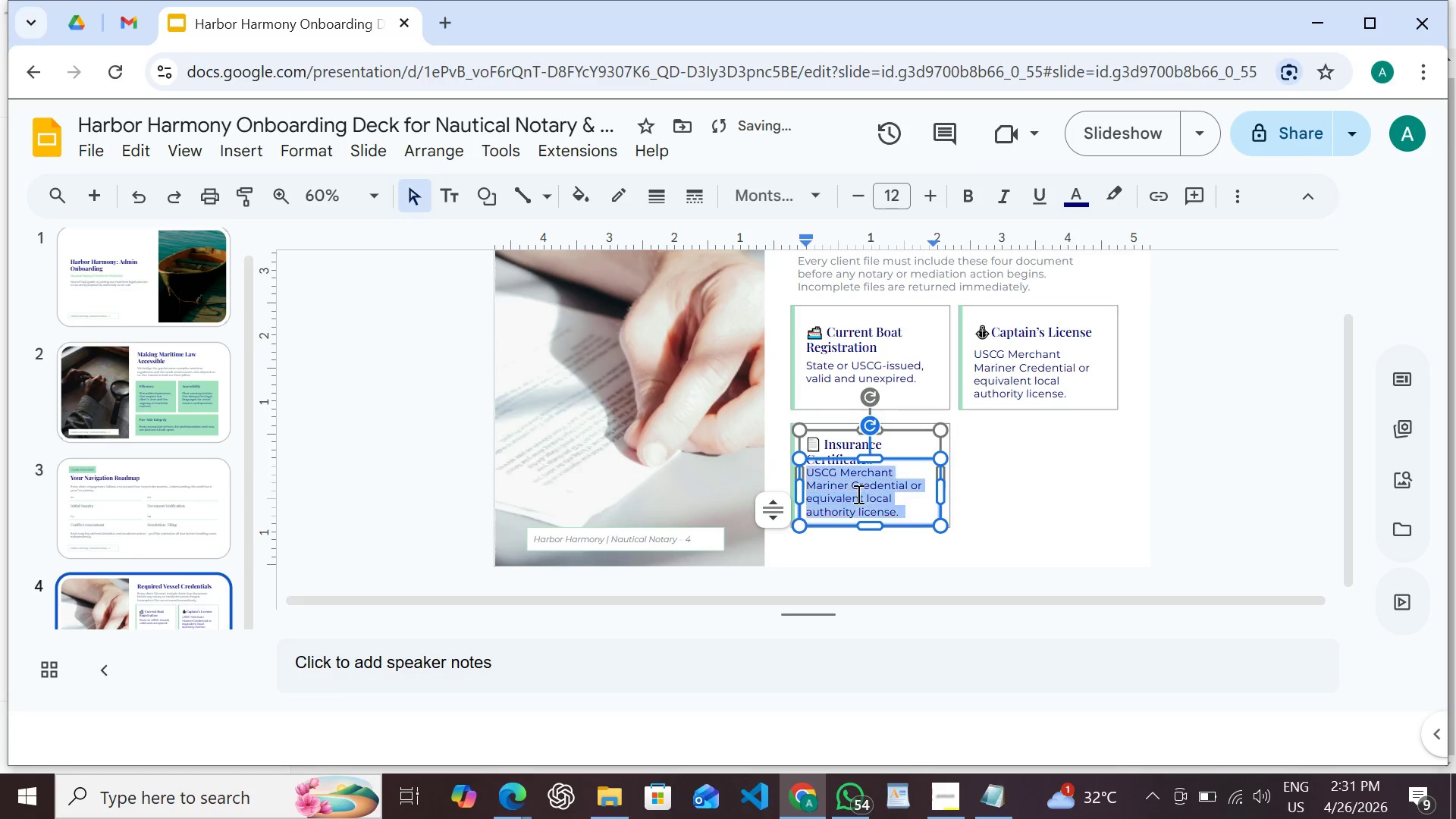 
triple_click([857, 494])
 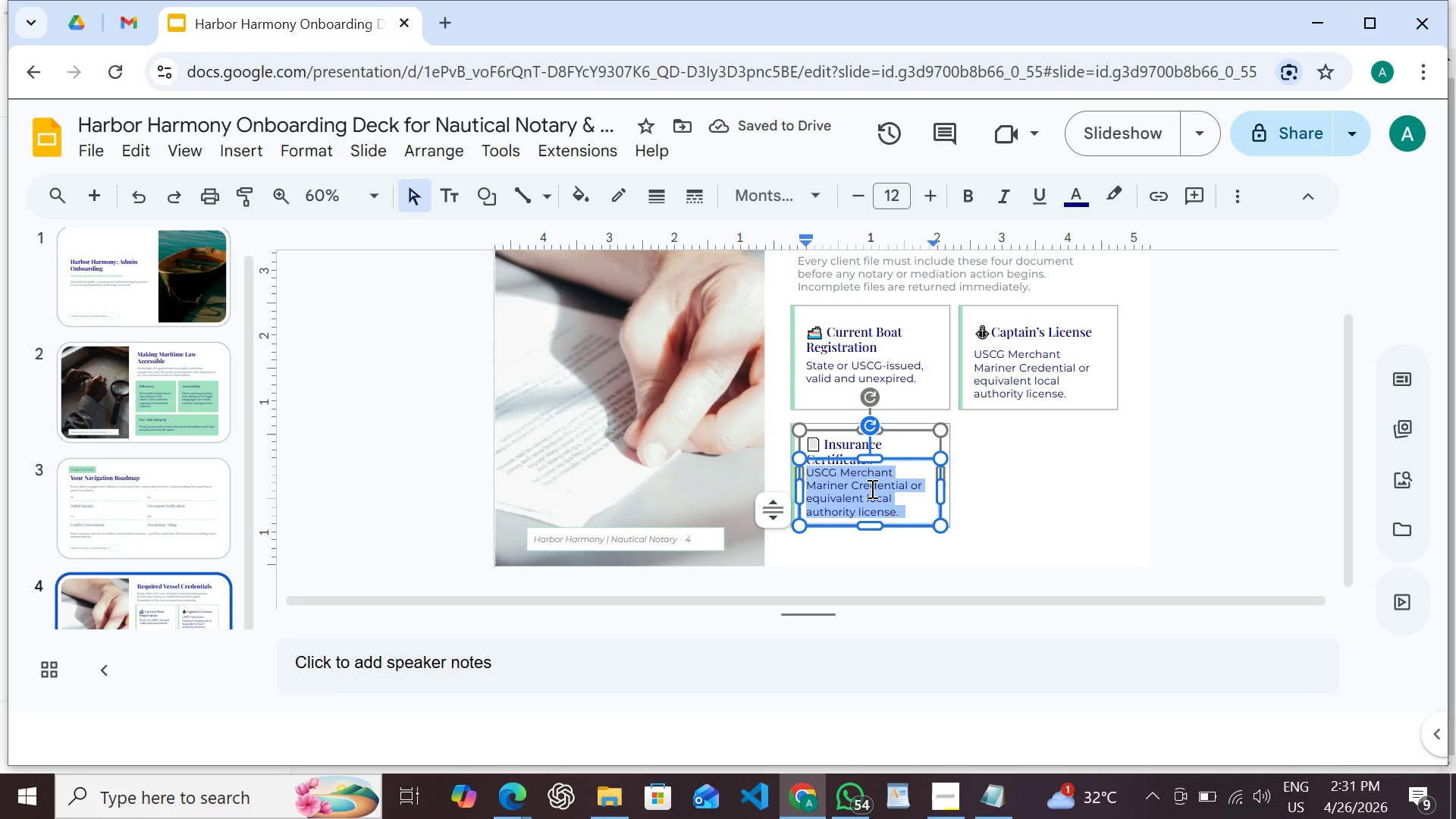 
type(Active hull and liability coverage documentation.)
 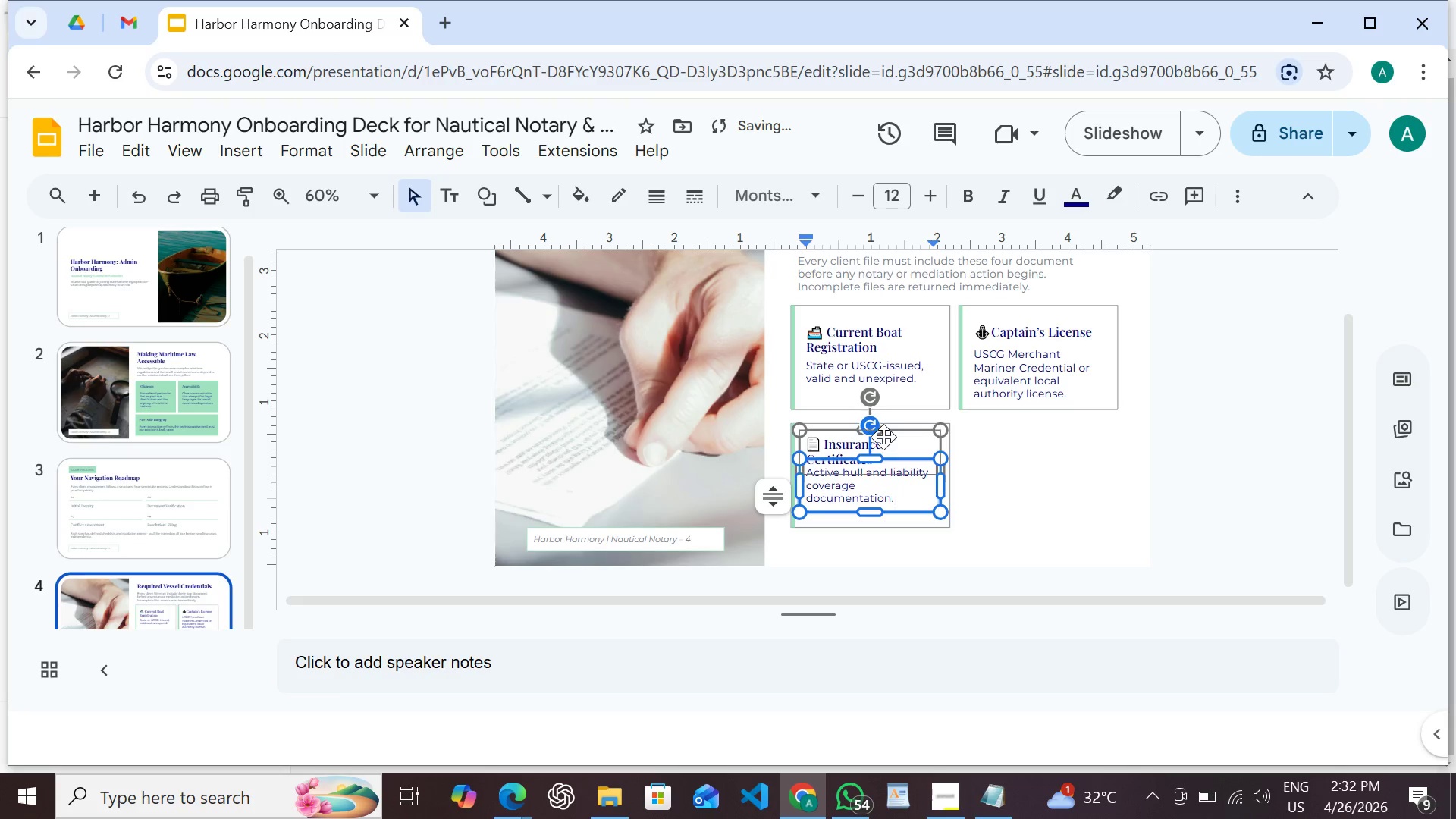 
hold_key(key=ShiftLeft, duration=0.59)
 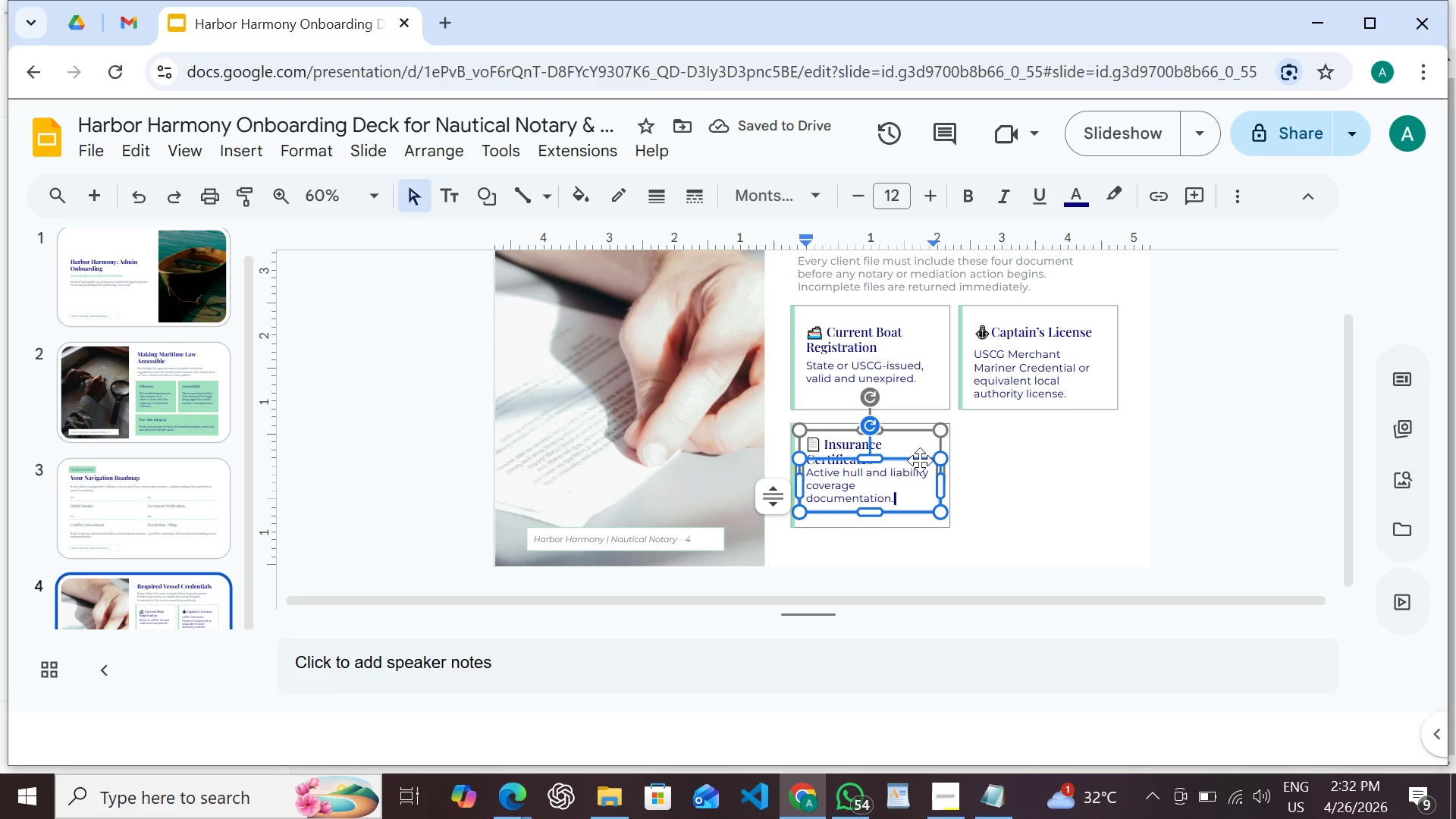 
left_click([919, 459])
 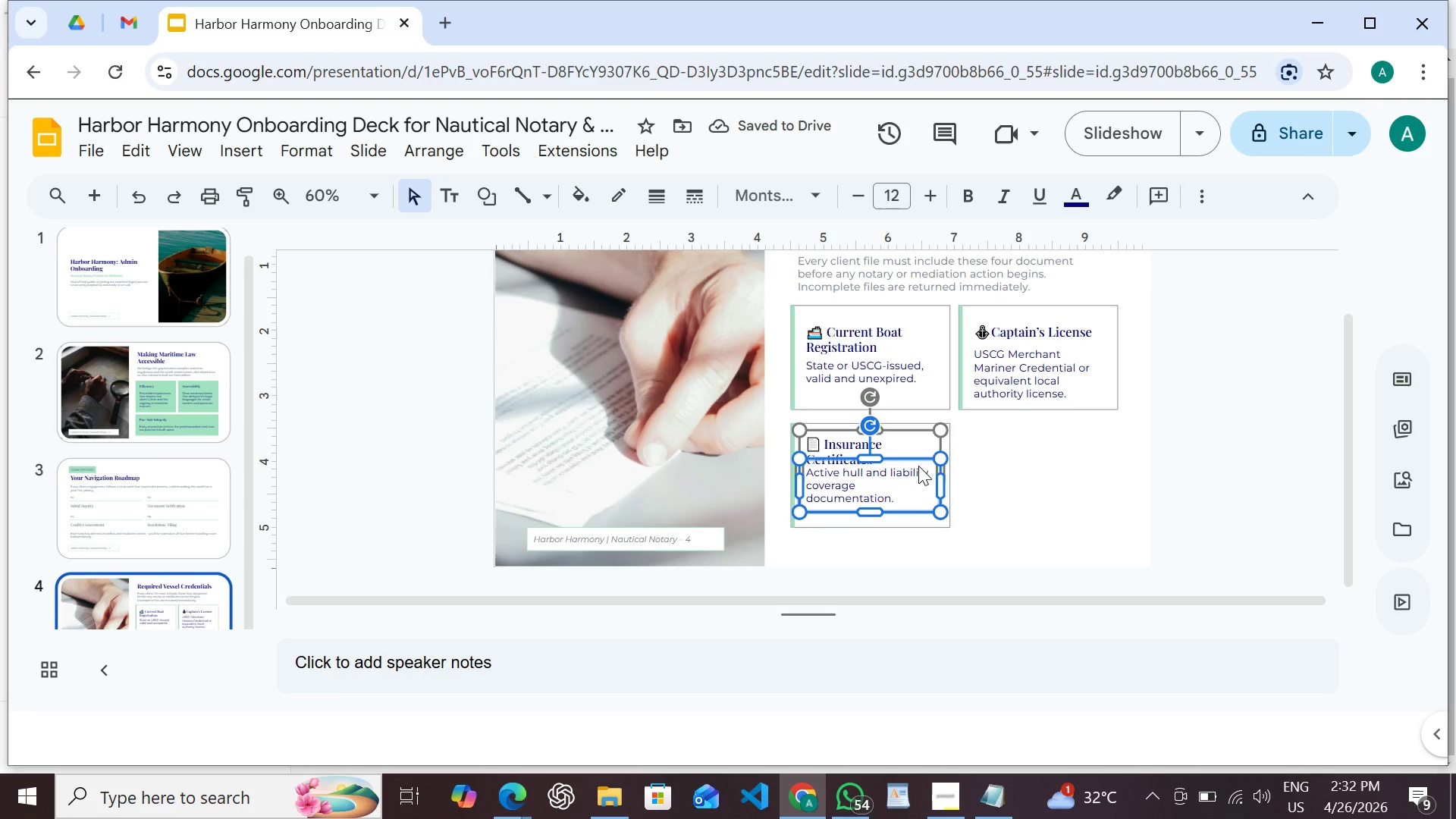 
key(Shift+ArrowDown)
 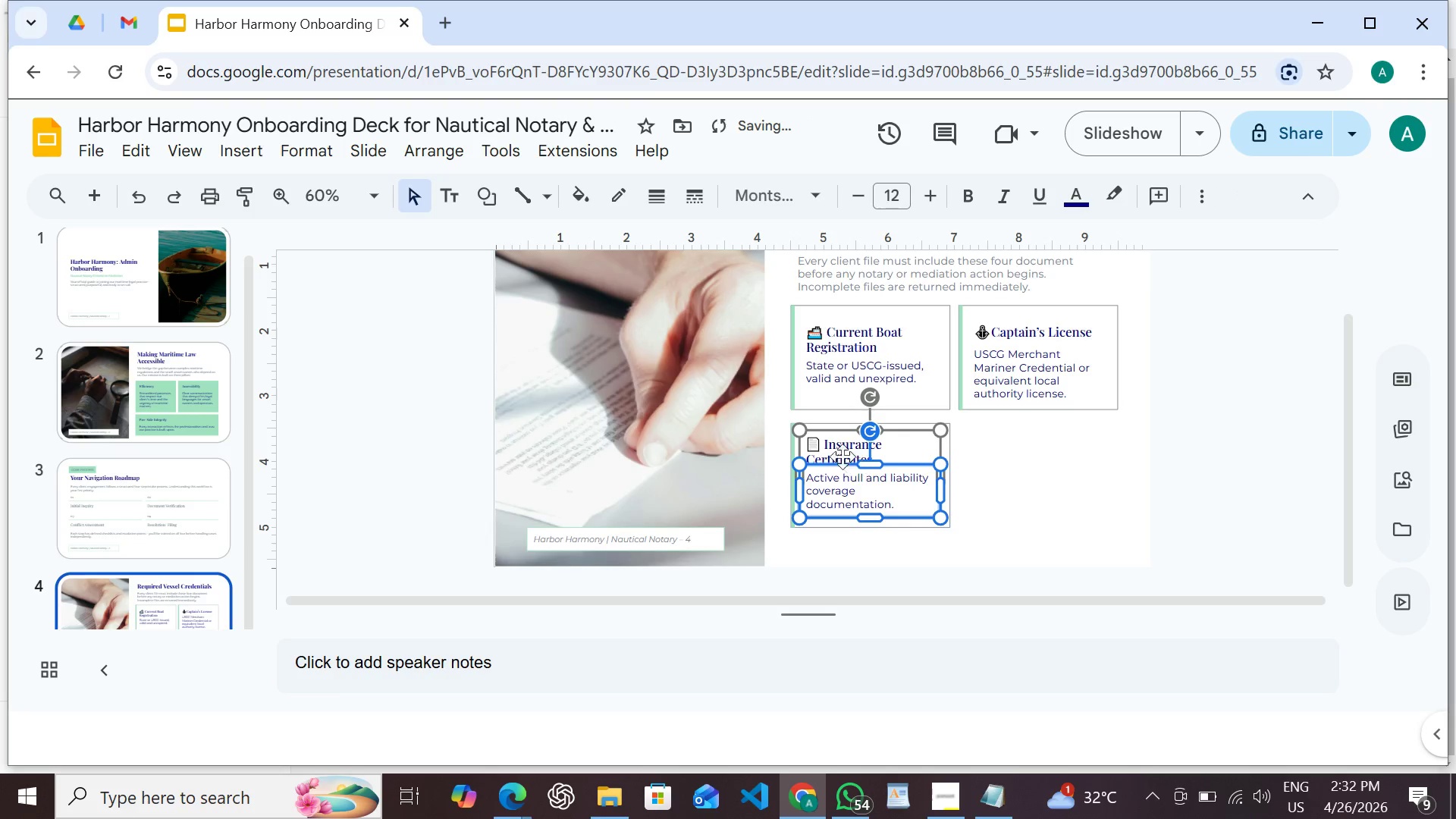 
hold_key(key=ShiftLeft, duration=0.67)
 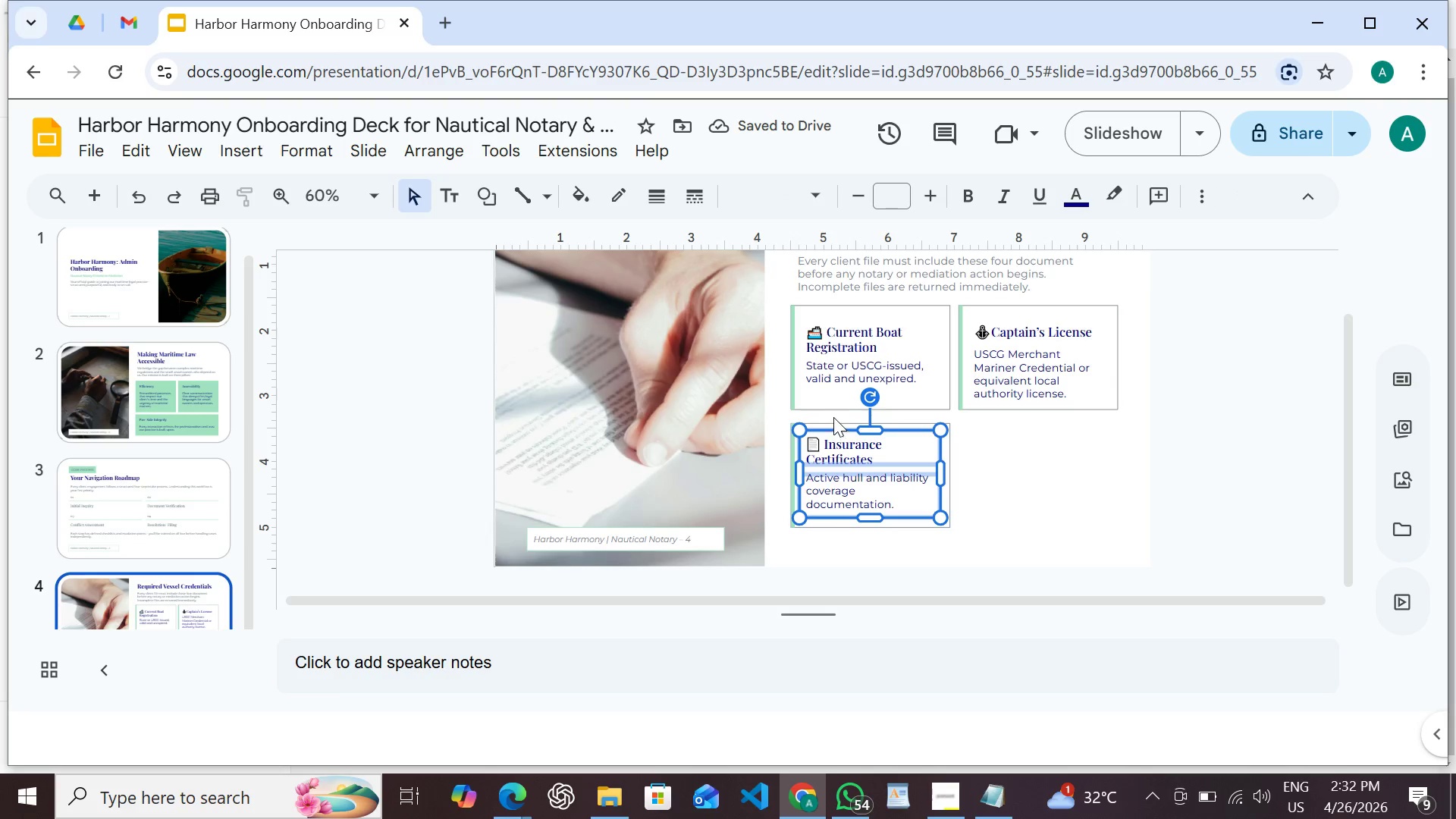 
hold_key(key=ShiftLeft, duration=1.45)
left_click([833, 427])
 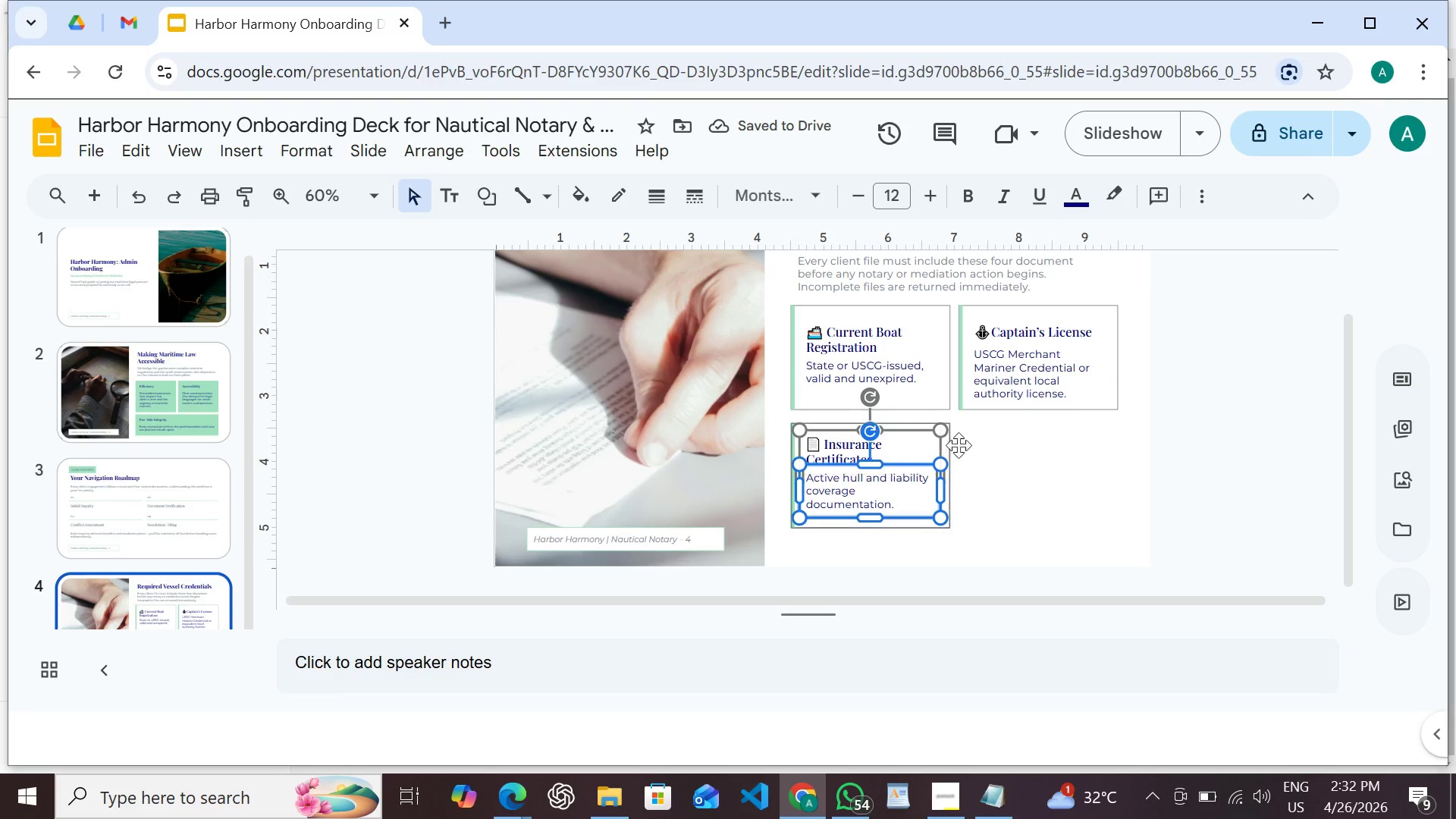 
left_click([981, 451])
 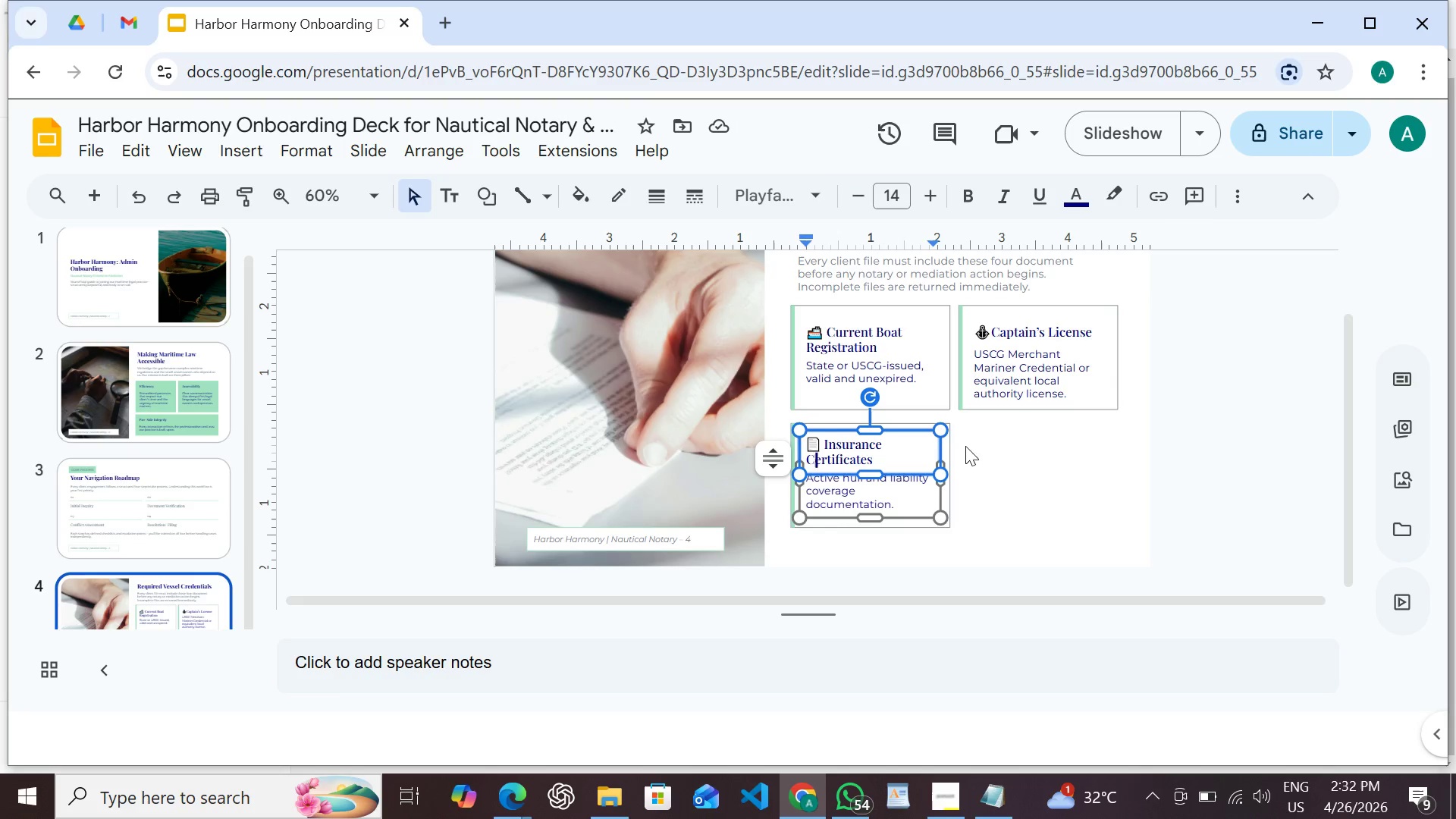 
left_click([975, 496])
 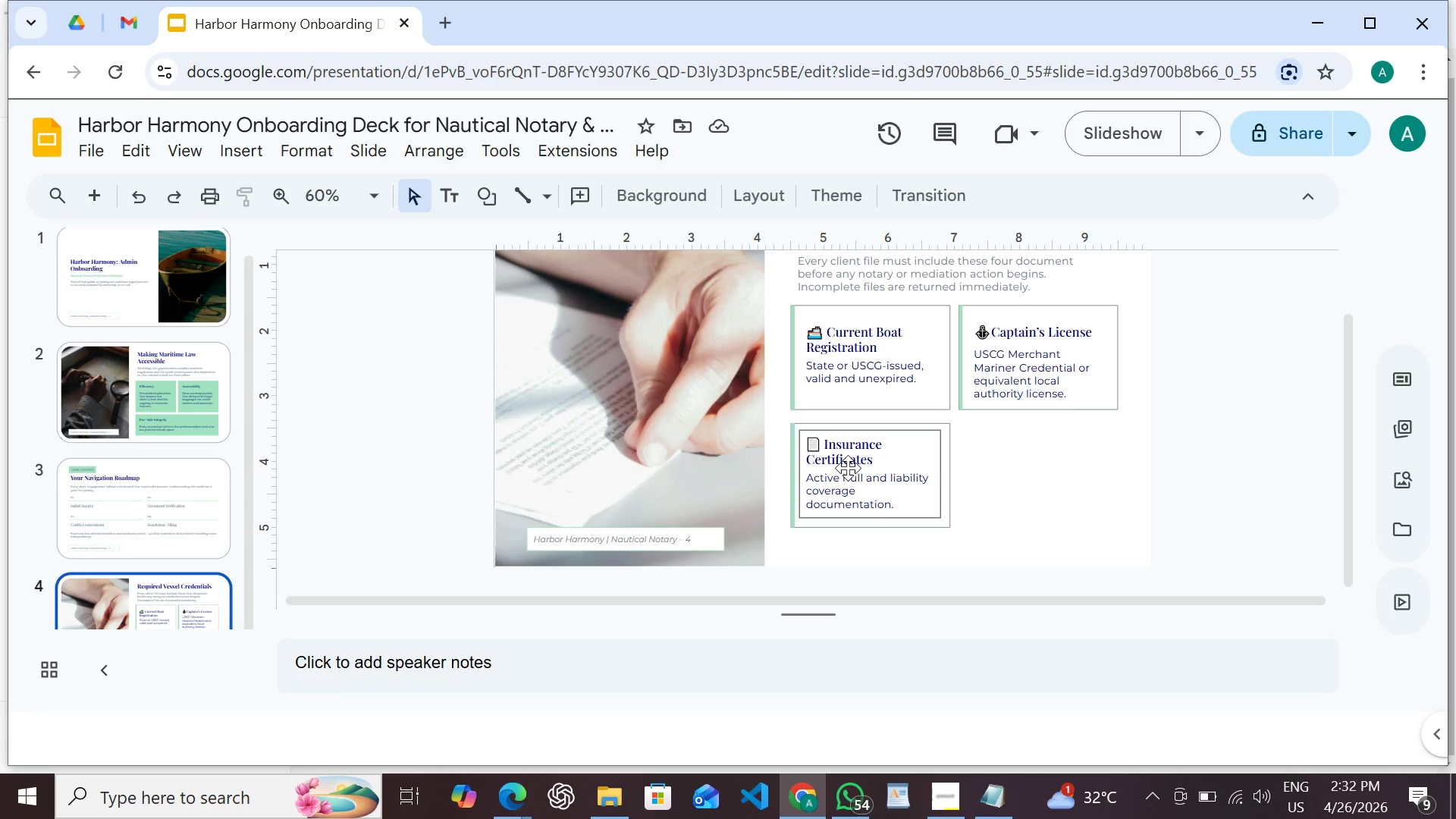 
left_click([848, 468])
 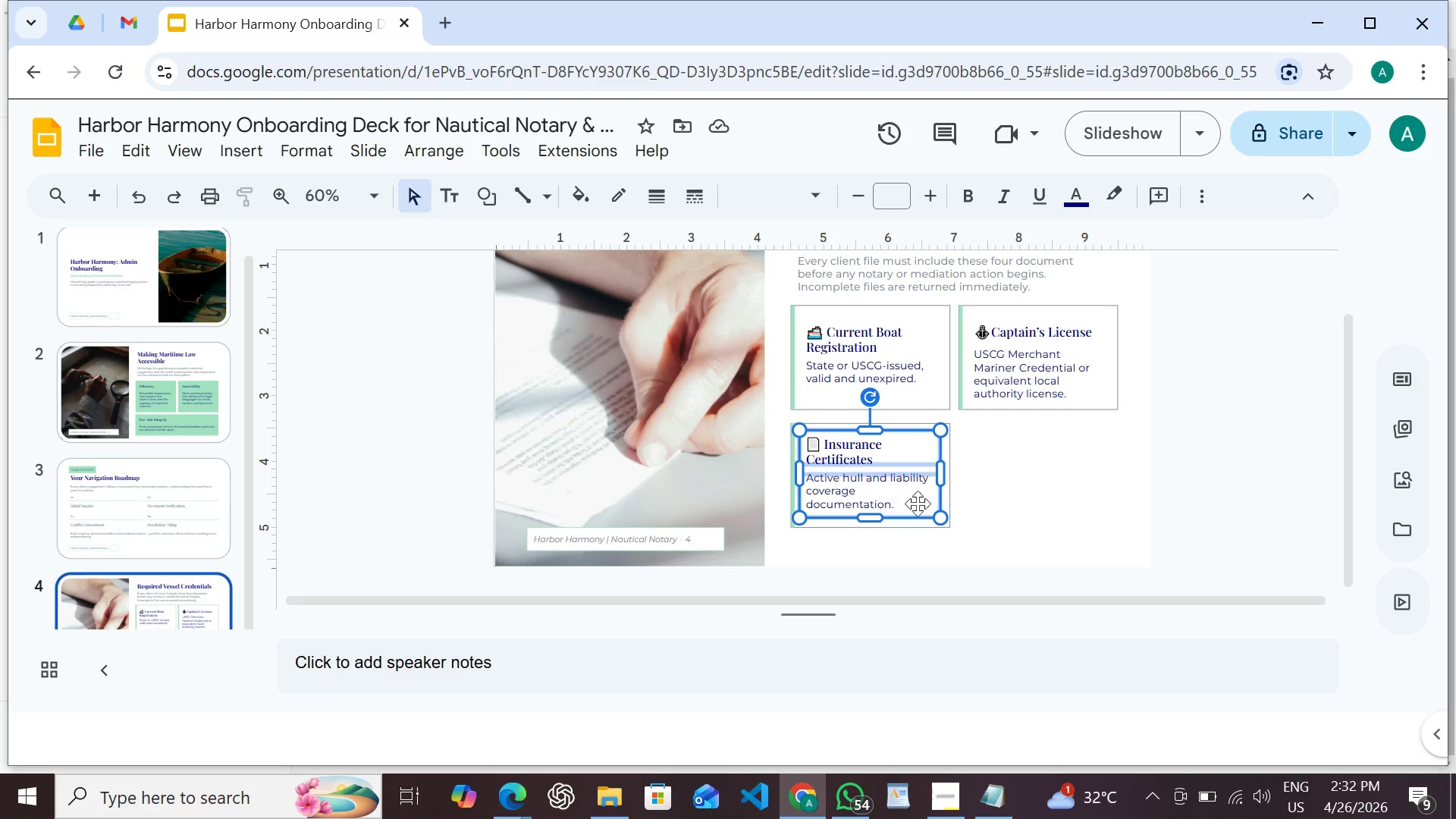 
hold_key(key=ShiftLeft, duration=1.08)
left_click([920, 526])
 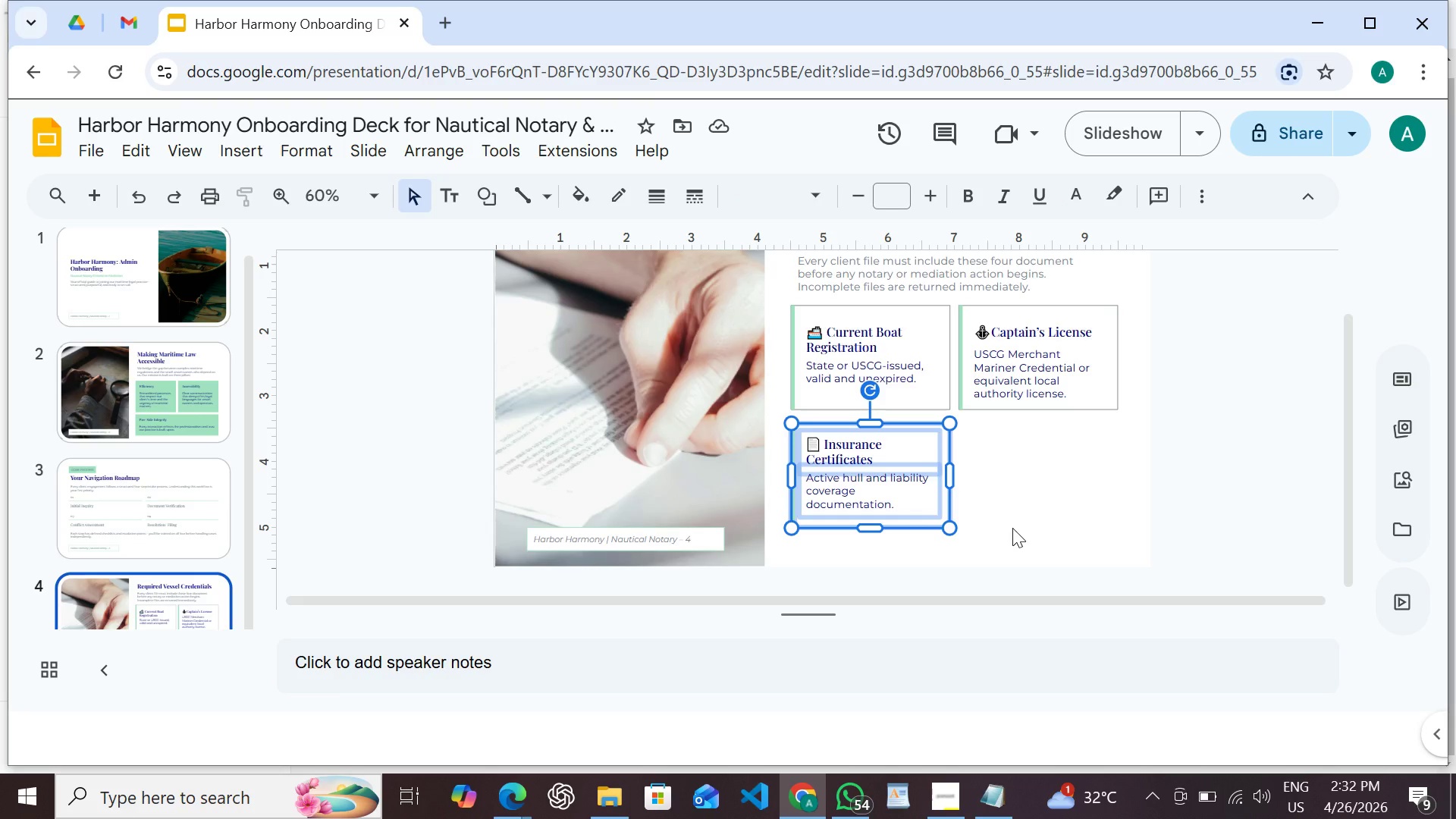 
key(Control+D)
 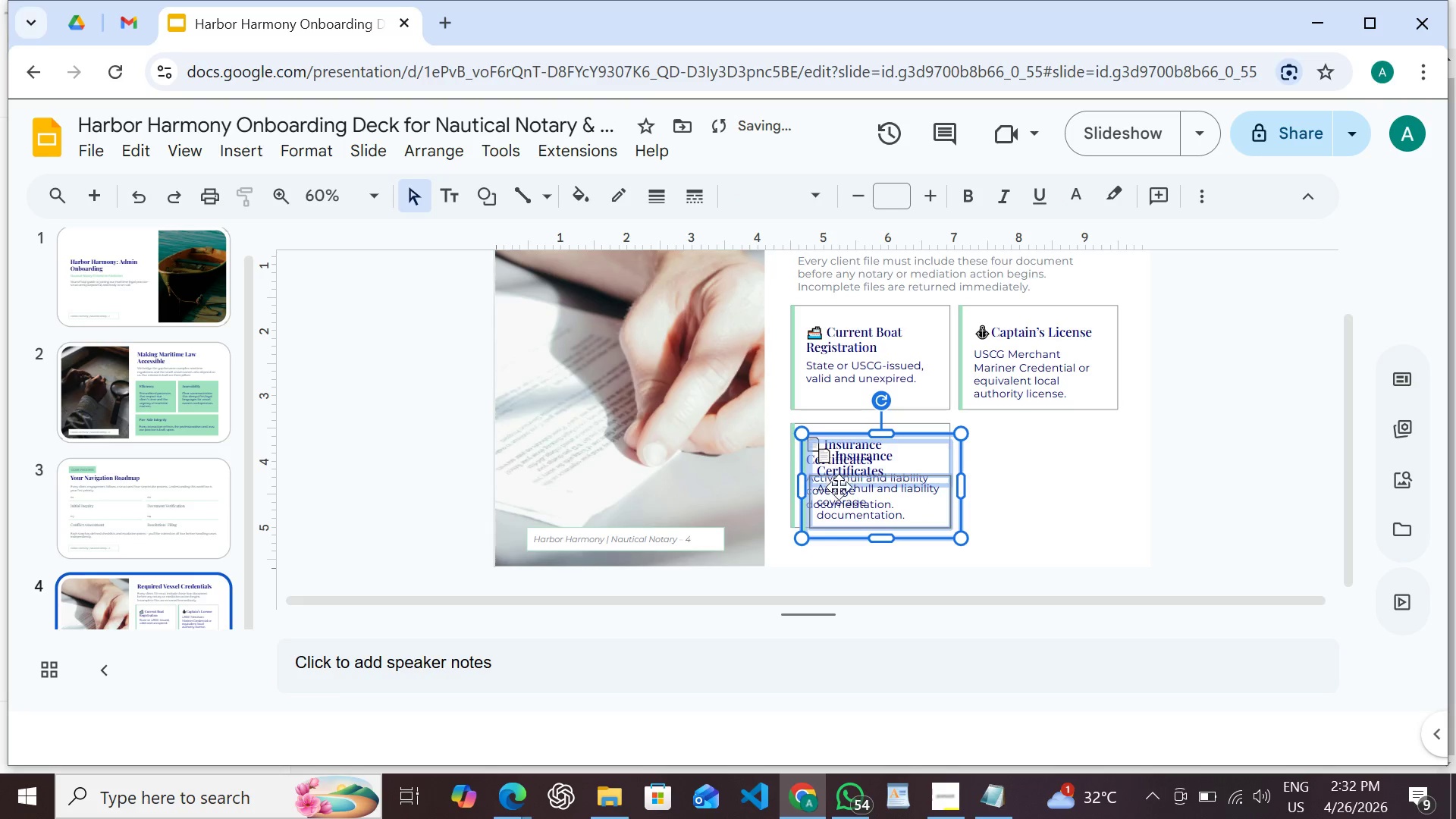 
left_click_drag(start_coordinate=[843, 481], to_coordinate=[1005, 466])
 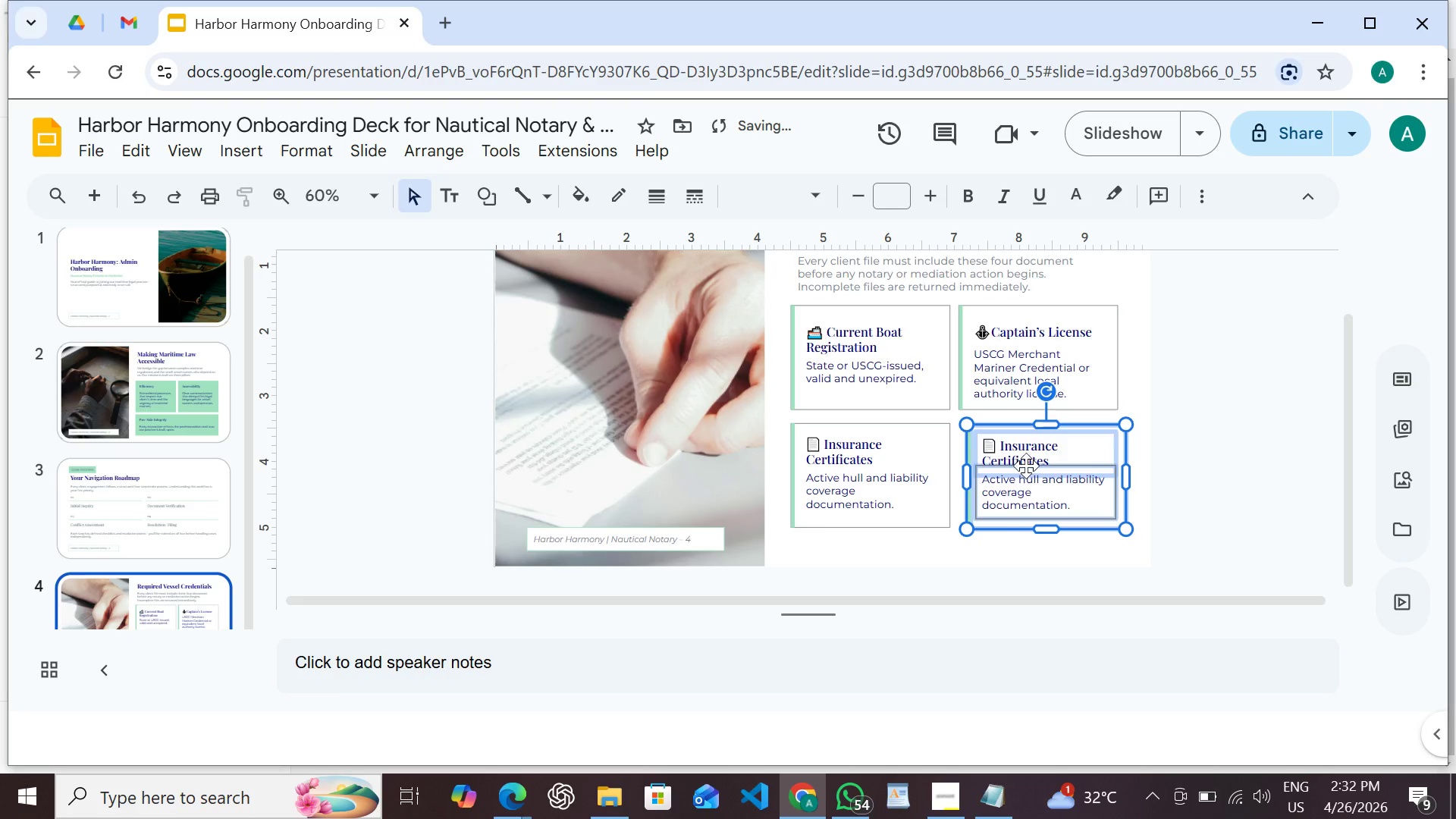 
left_click_drag(start_coordinate=[1024, 466], to_coordinate=[1014, 466])
 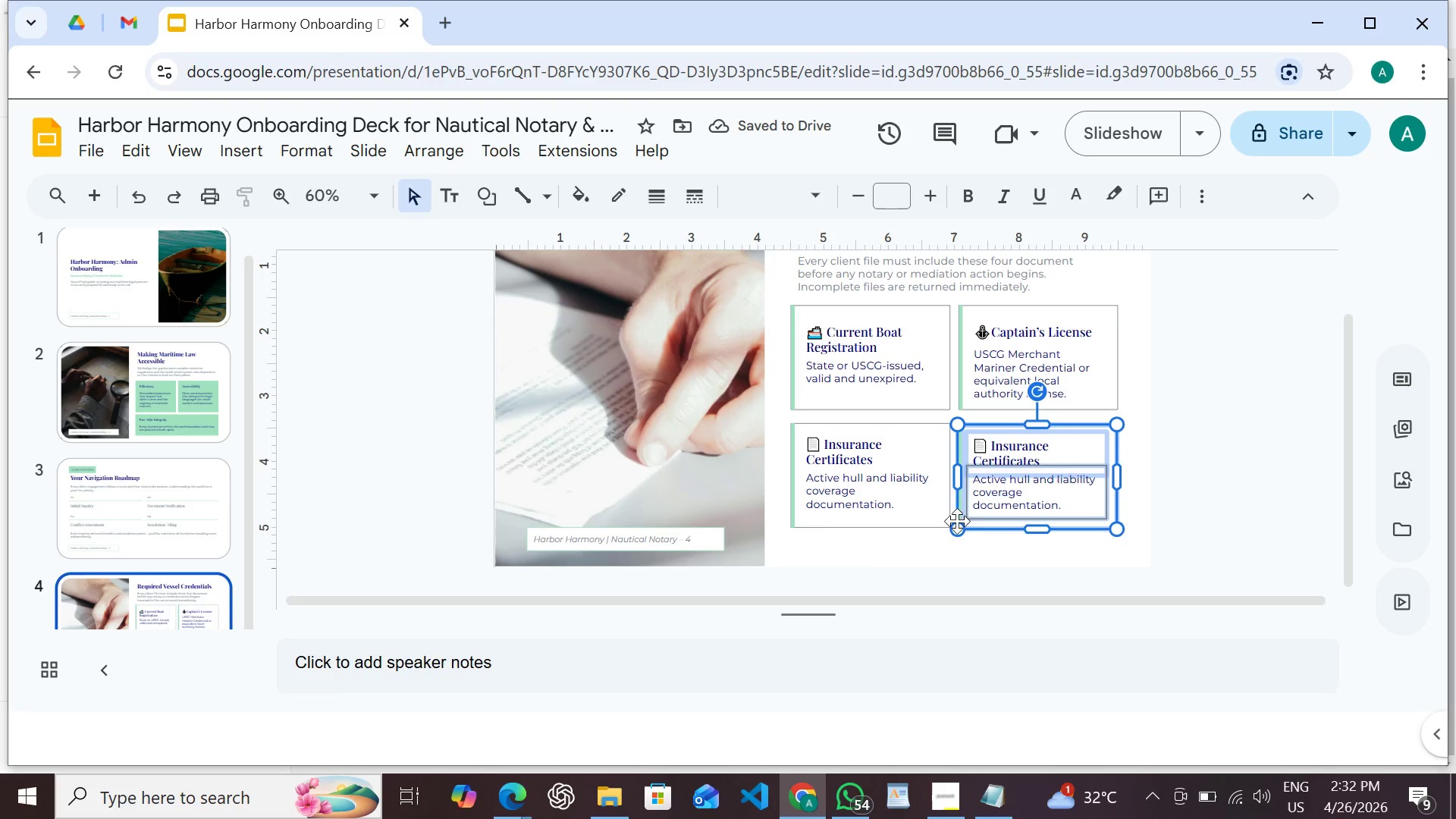 
left_click([924, 559])
 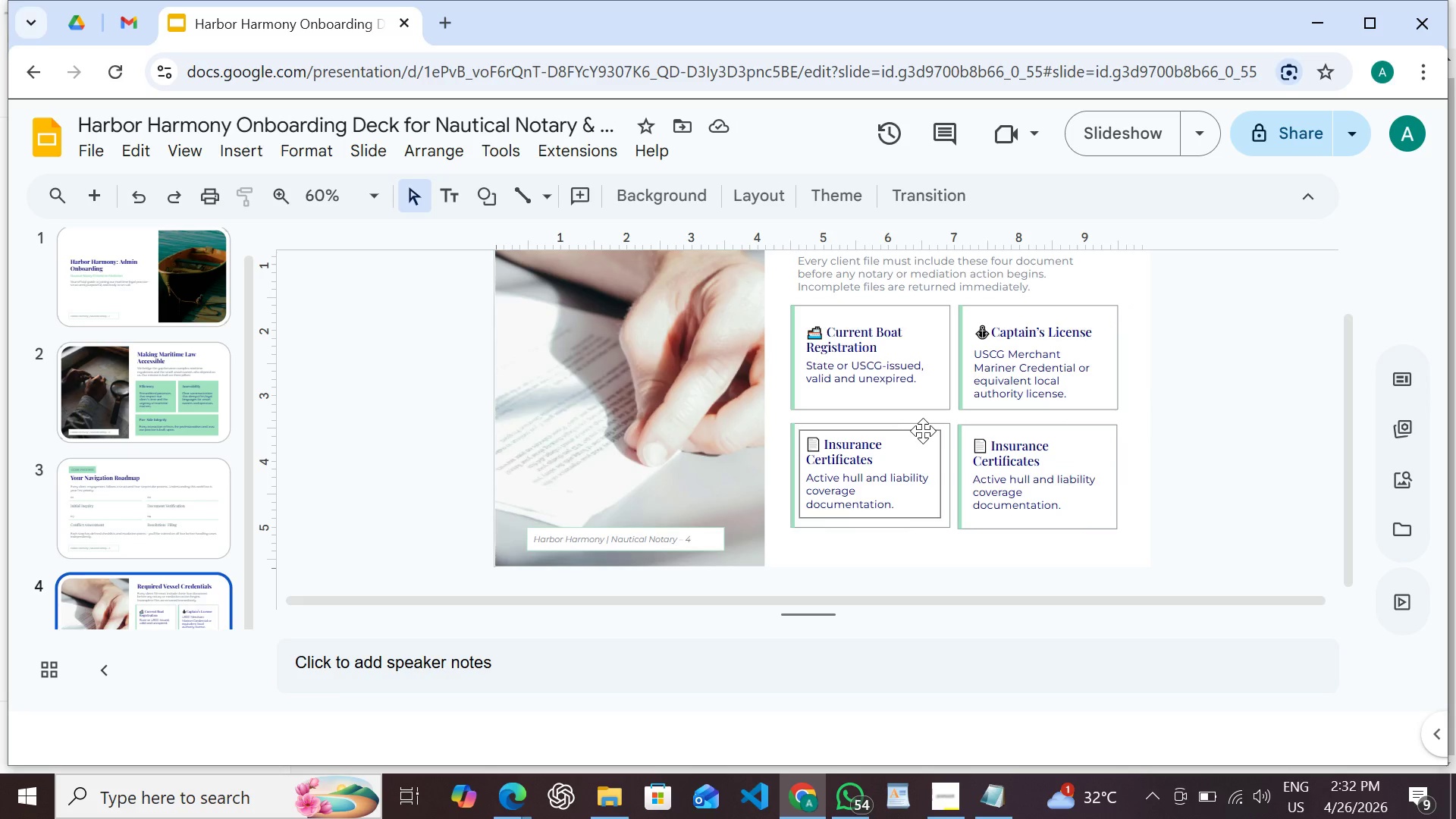 
wait(5.25)
 